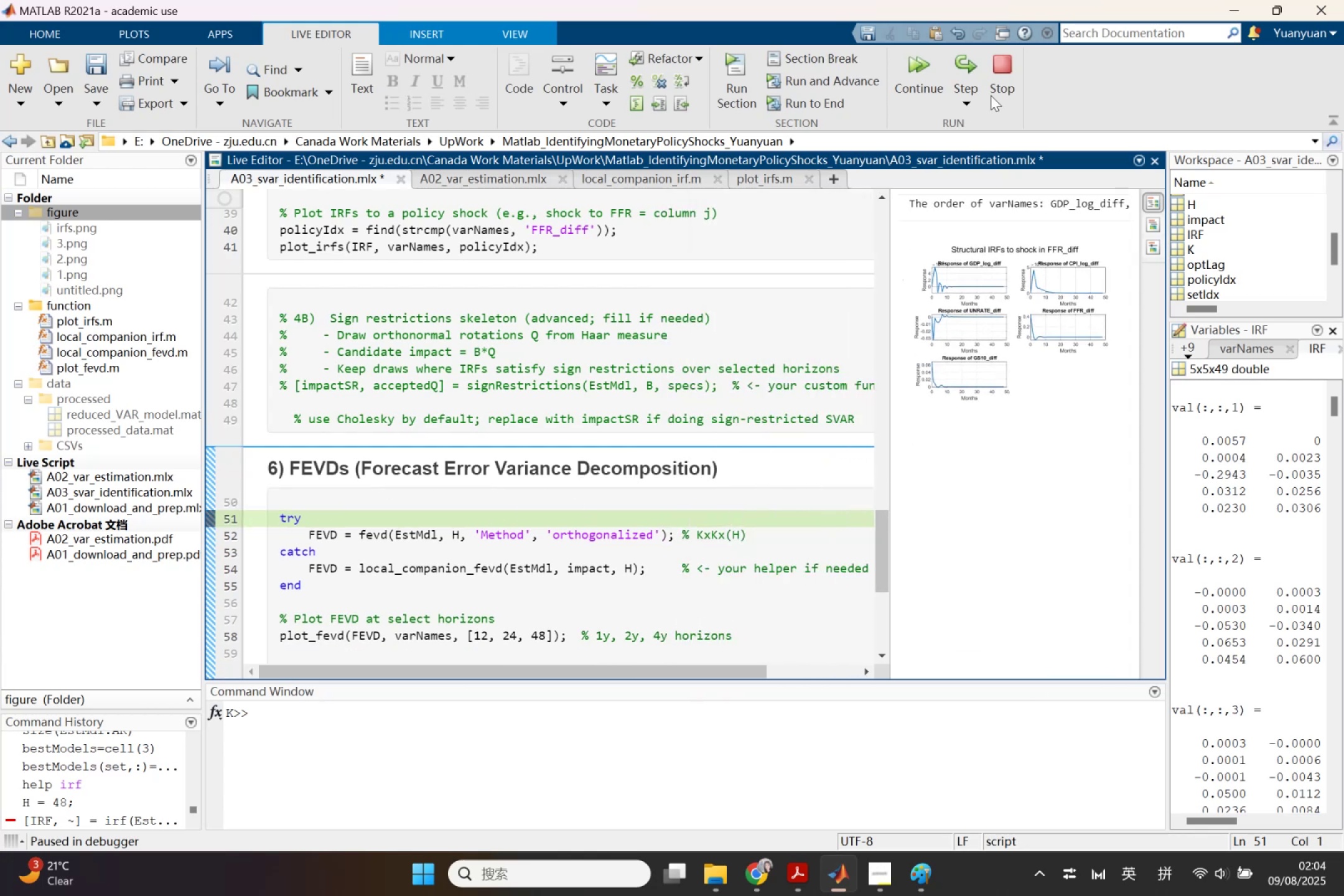 
left_click([1011, 73])
 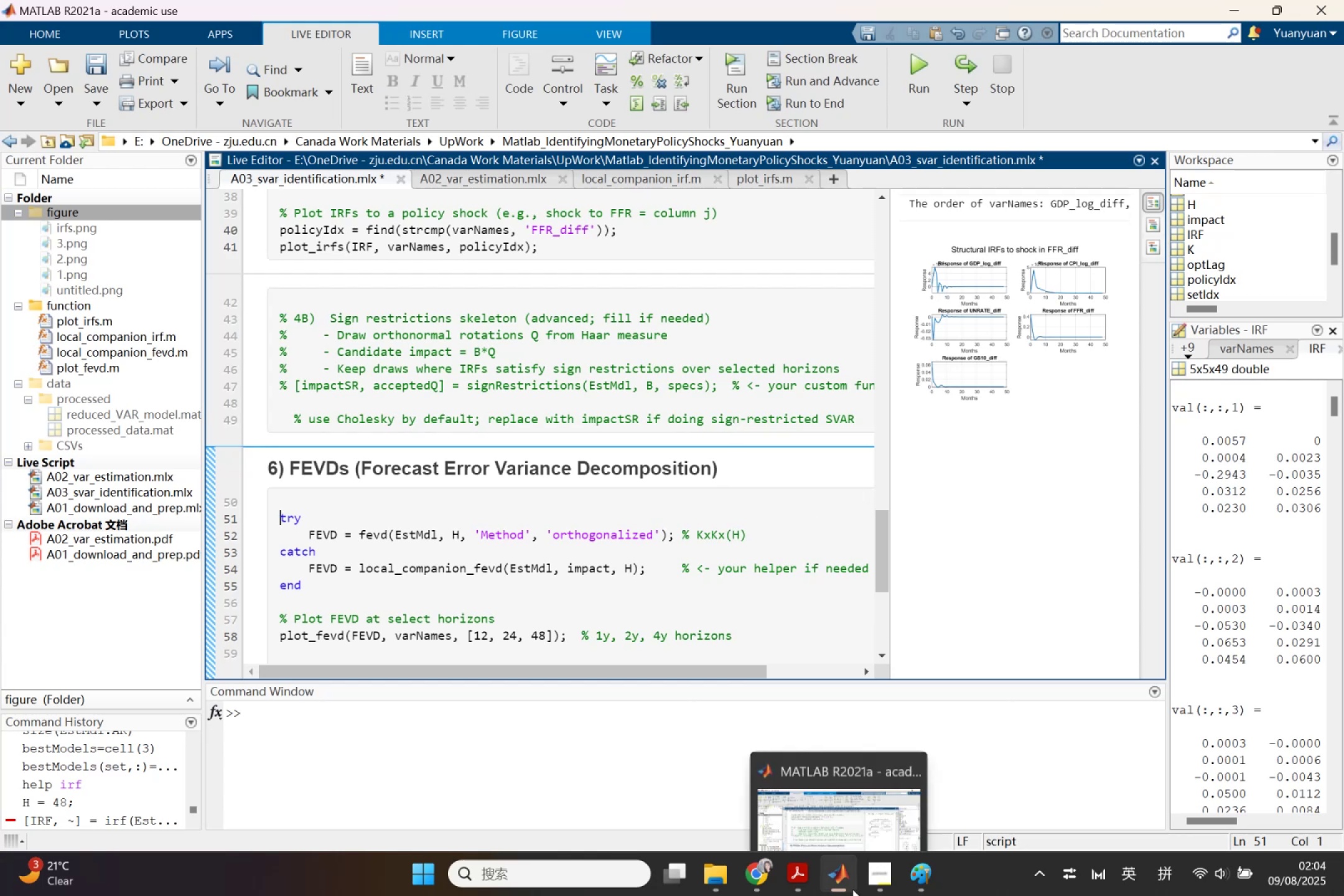 
wait(7.95)
 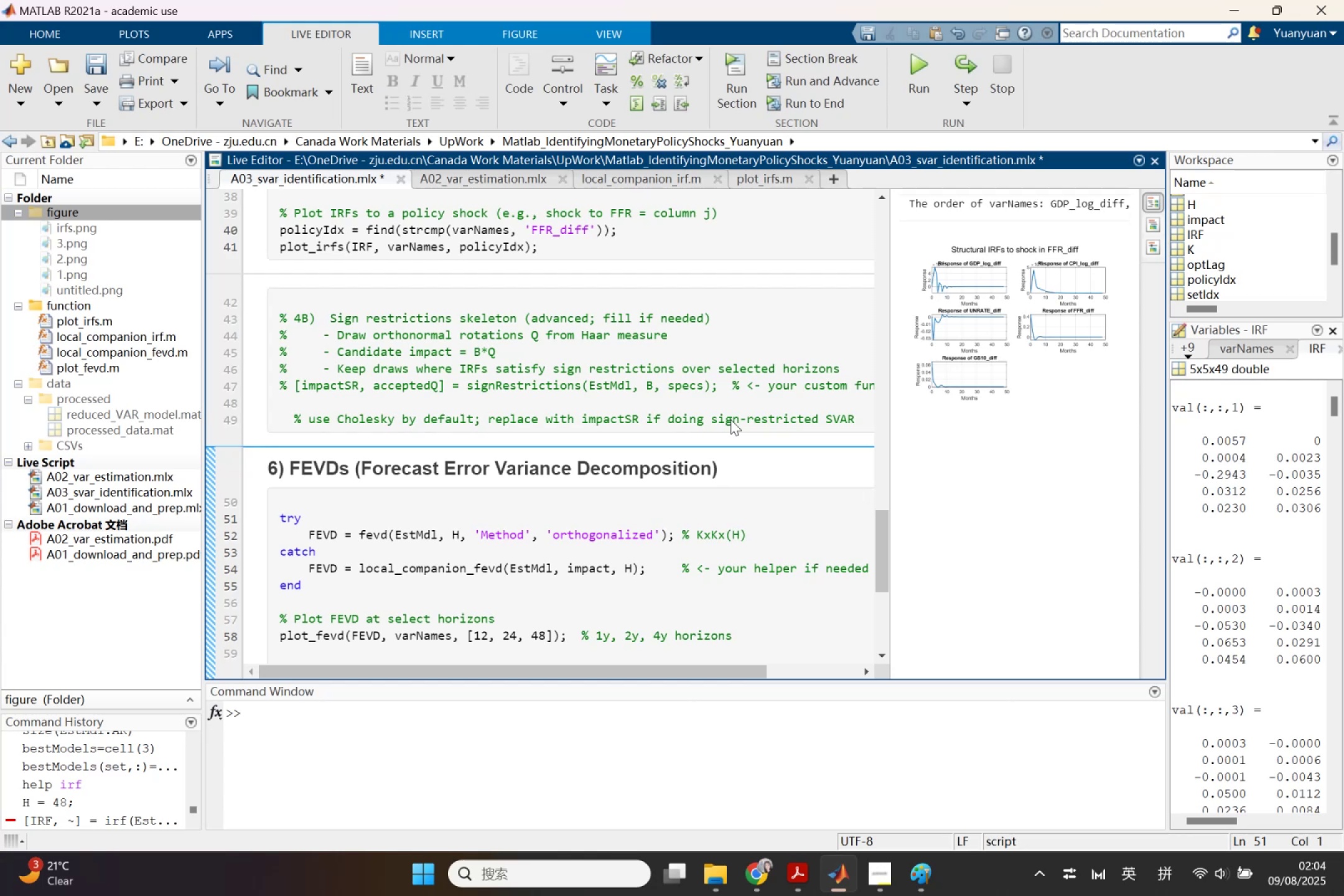 
left_click([999, 713])
 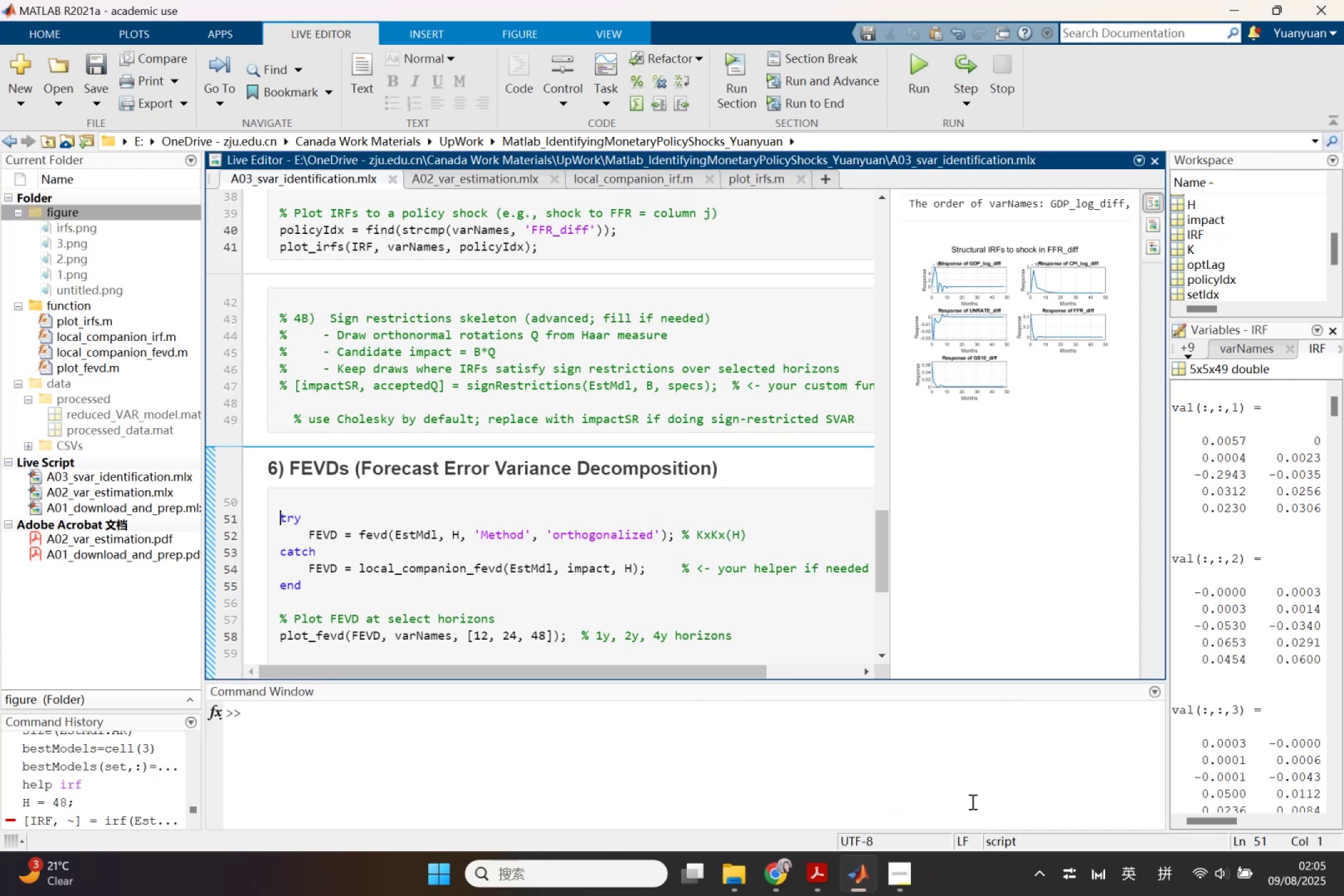 
mouse_move([876, 883])
 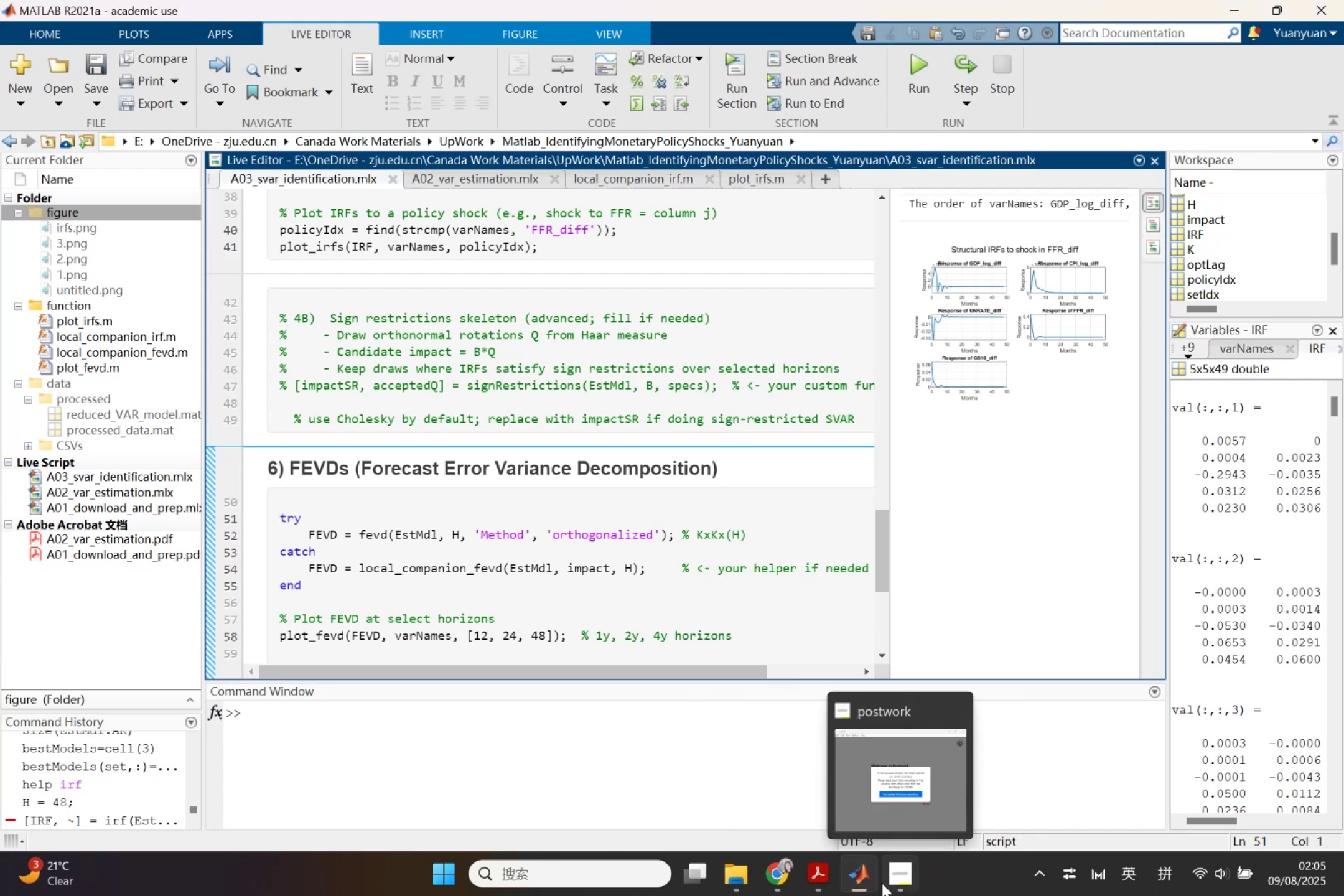 
mouse_move([847, 878])
 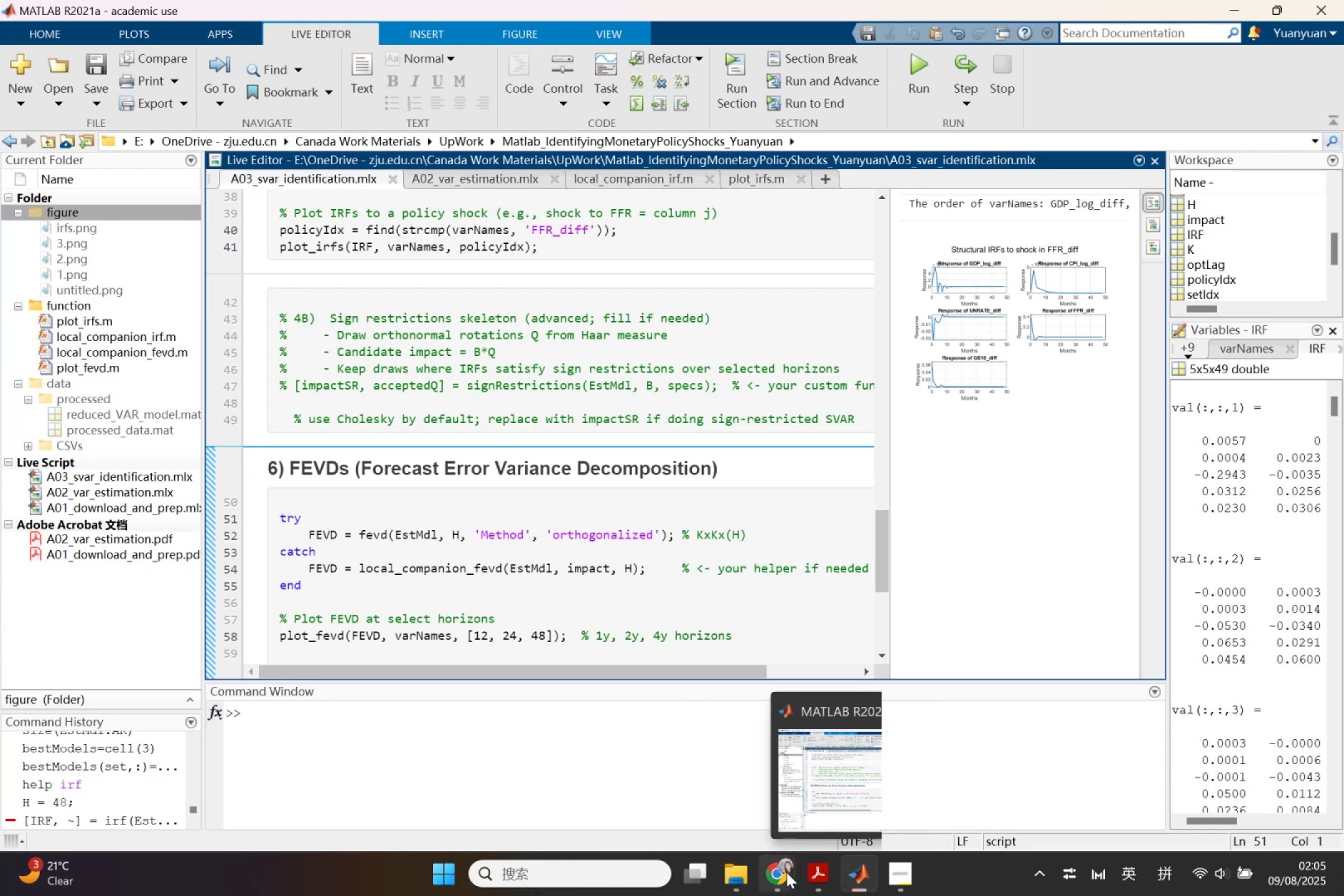 
left_click([786, 872])
 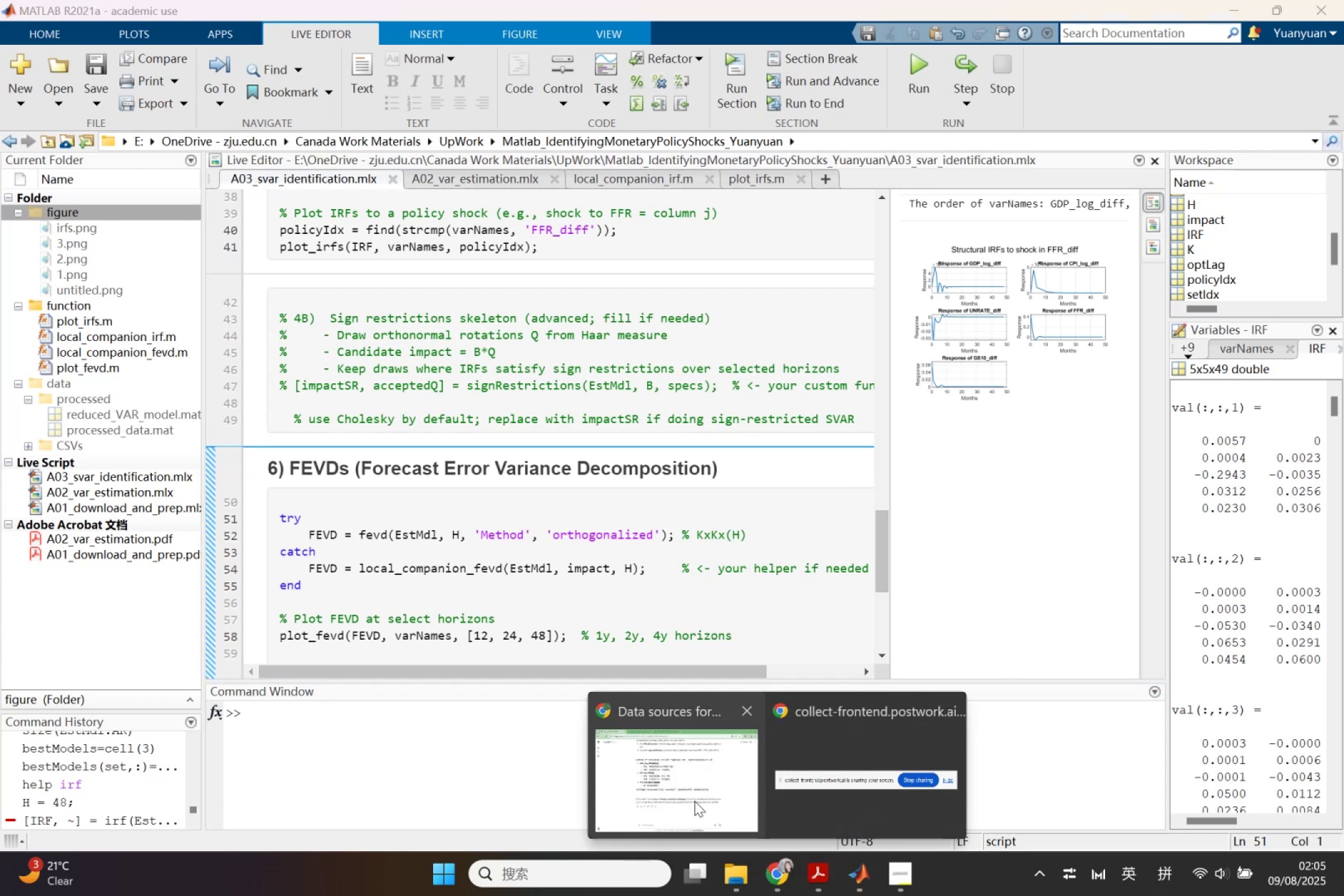 
left_click([694, 801])
 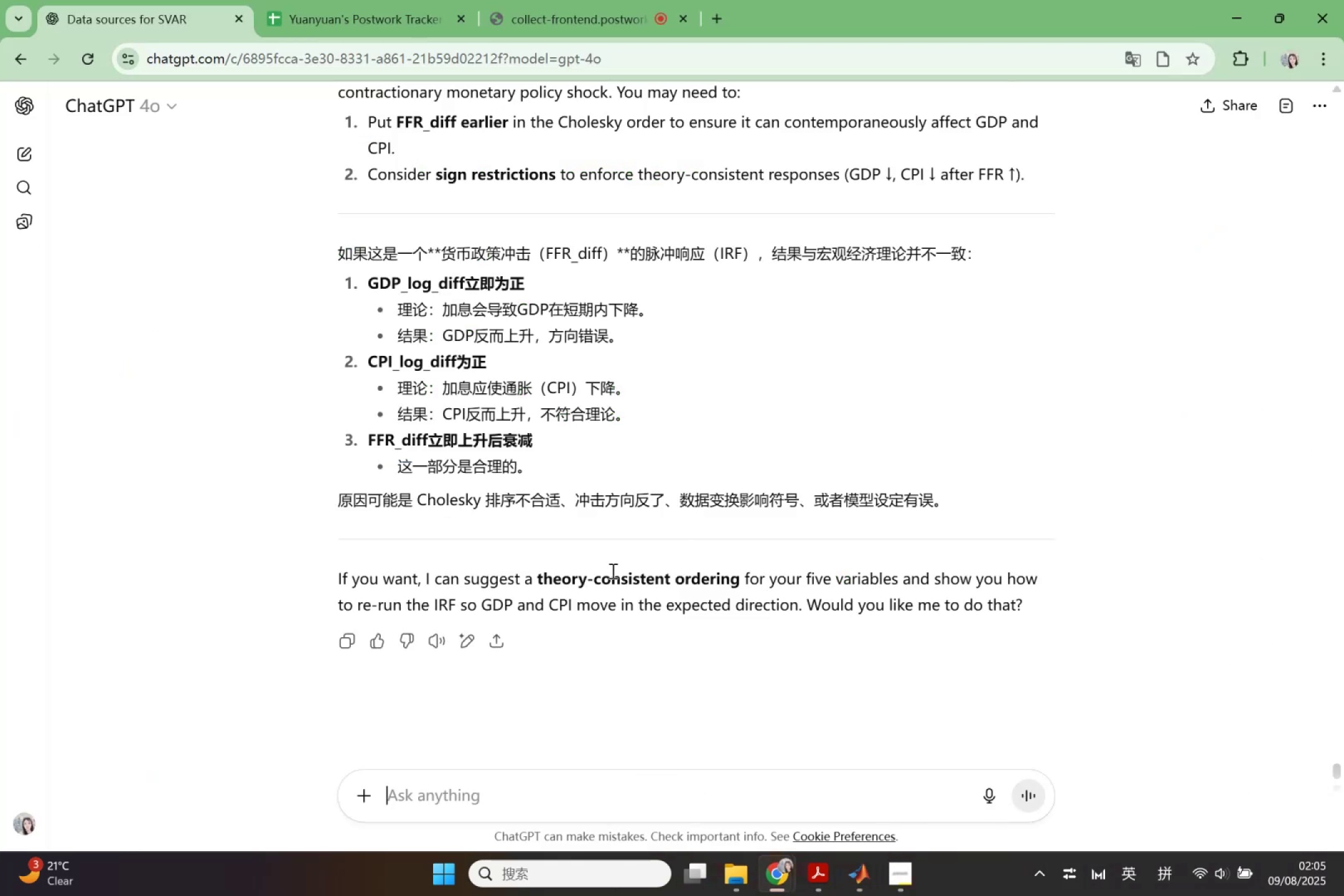 
scroll: coordinate [627, 544], scroll_direction: up, amount: 9.0
 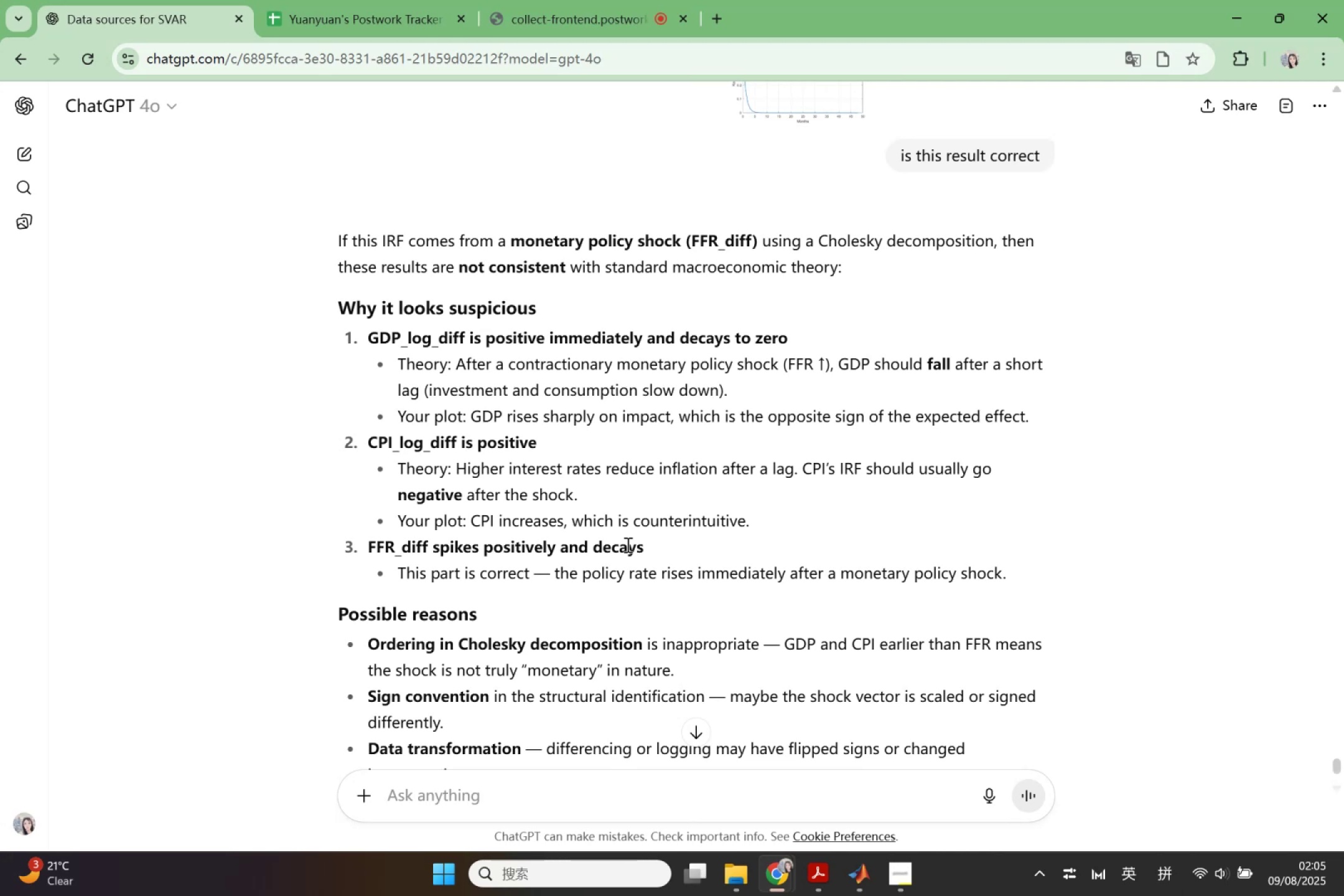 
wait(15.62)
 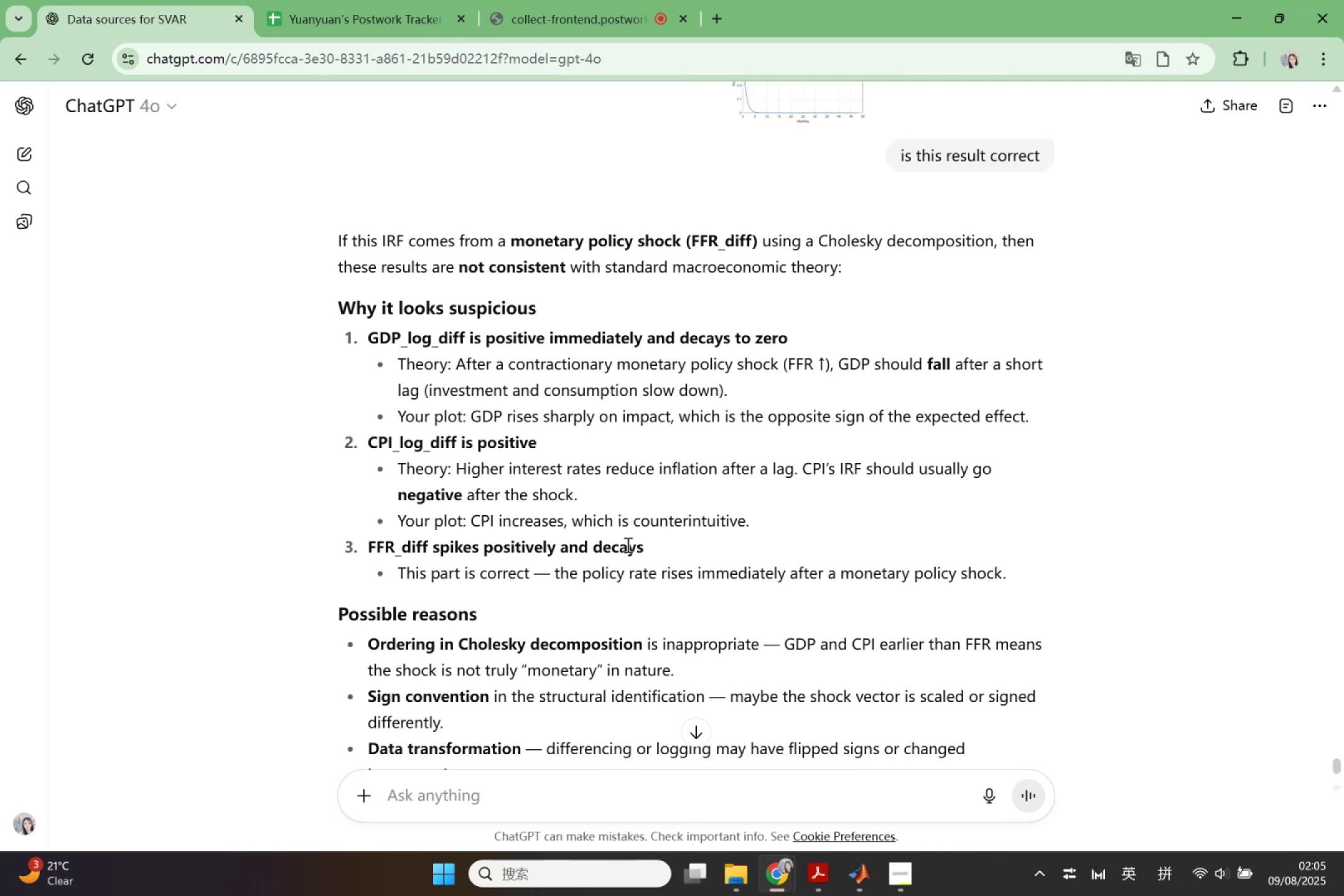 
scroll: coordinate [627, 544], scroll_direction: up, amount: 16.0
 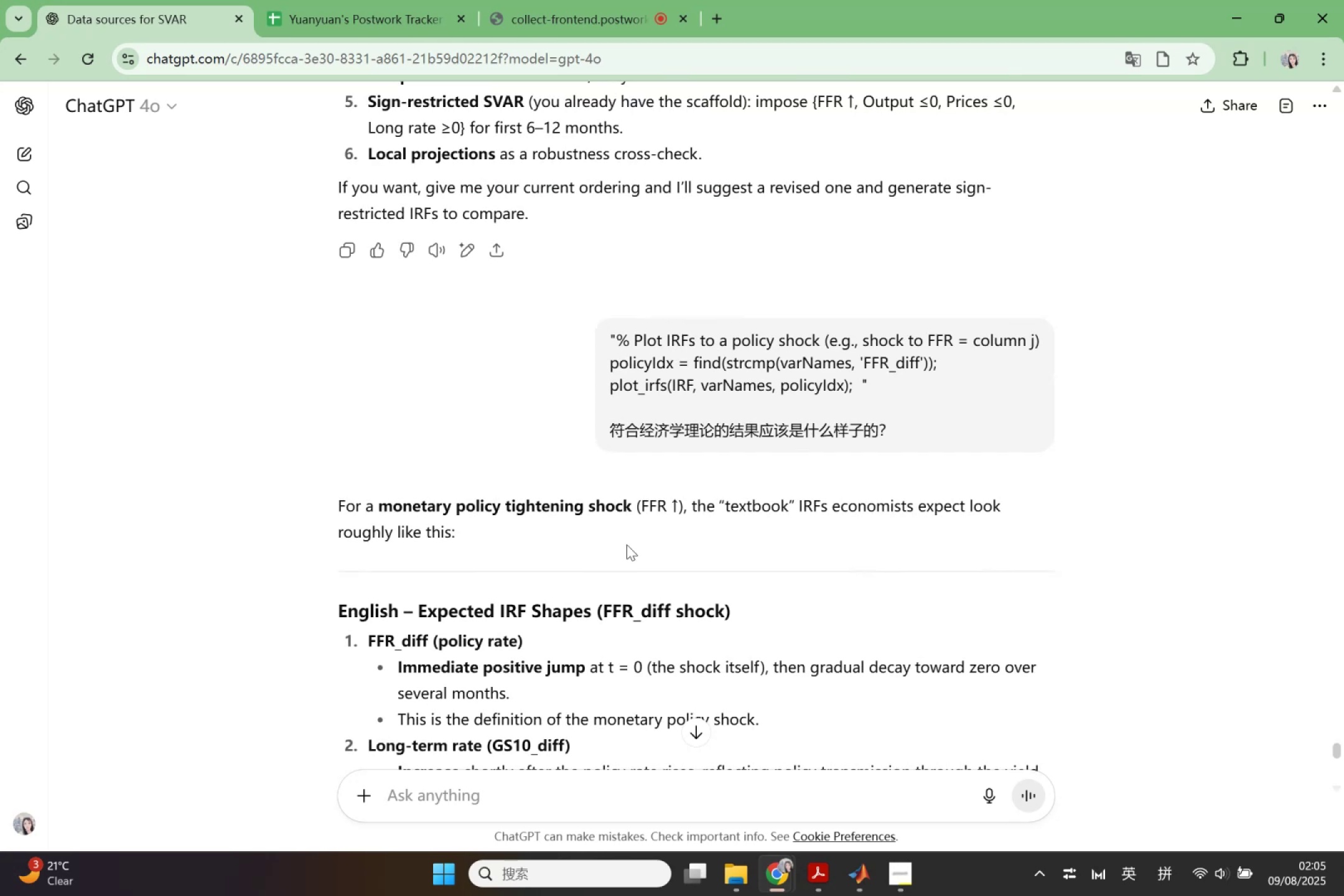 
scroll: coordinate [631, 544], scroll_direction: up, amount: 15.0
 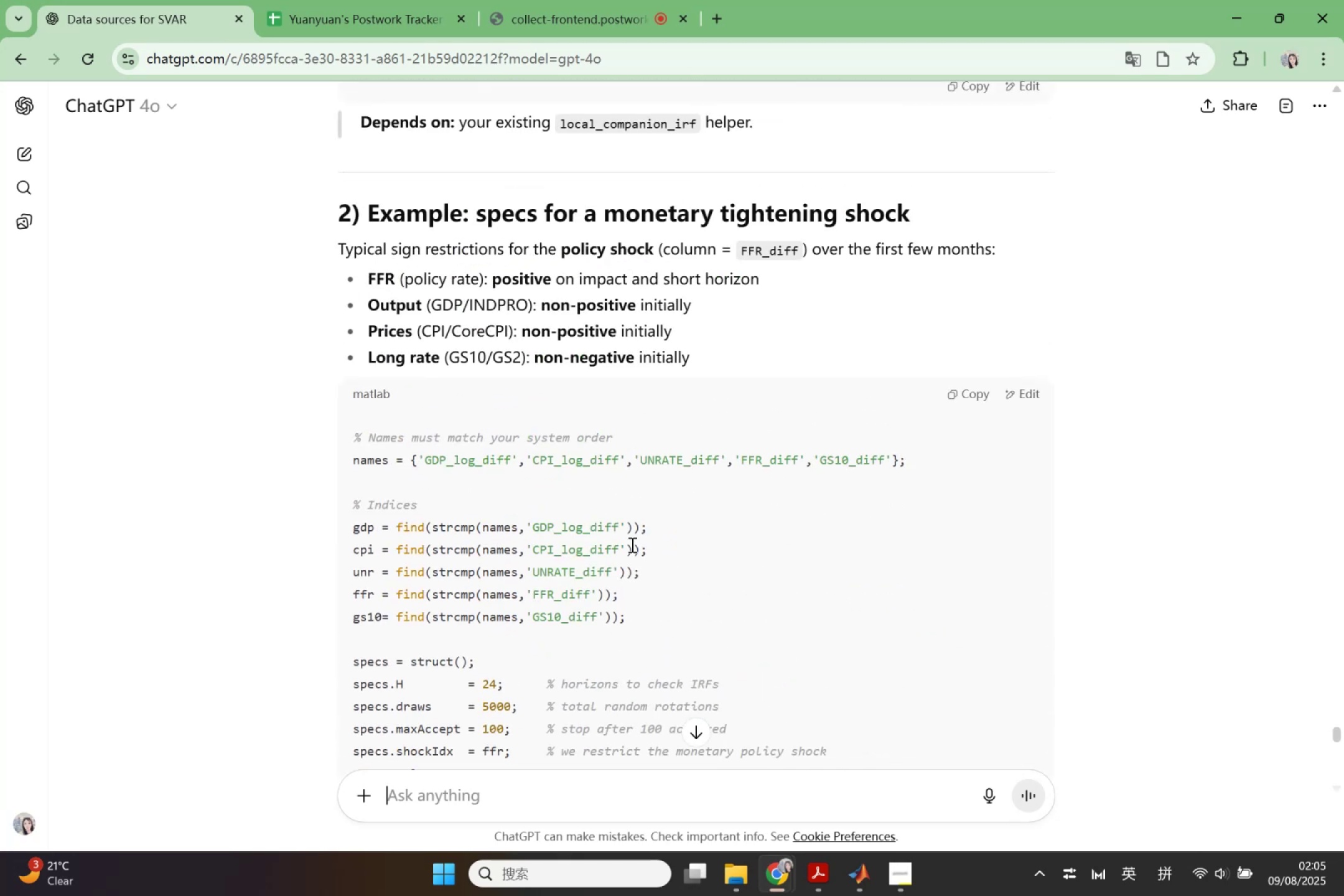 
scroll: coordinate [631, 544], scroll_direction: up, amount: 6.0
 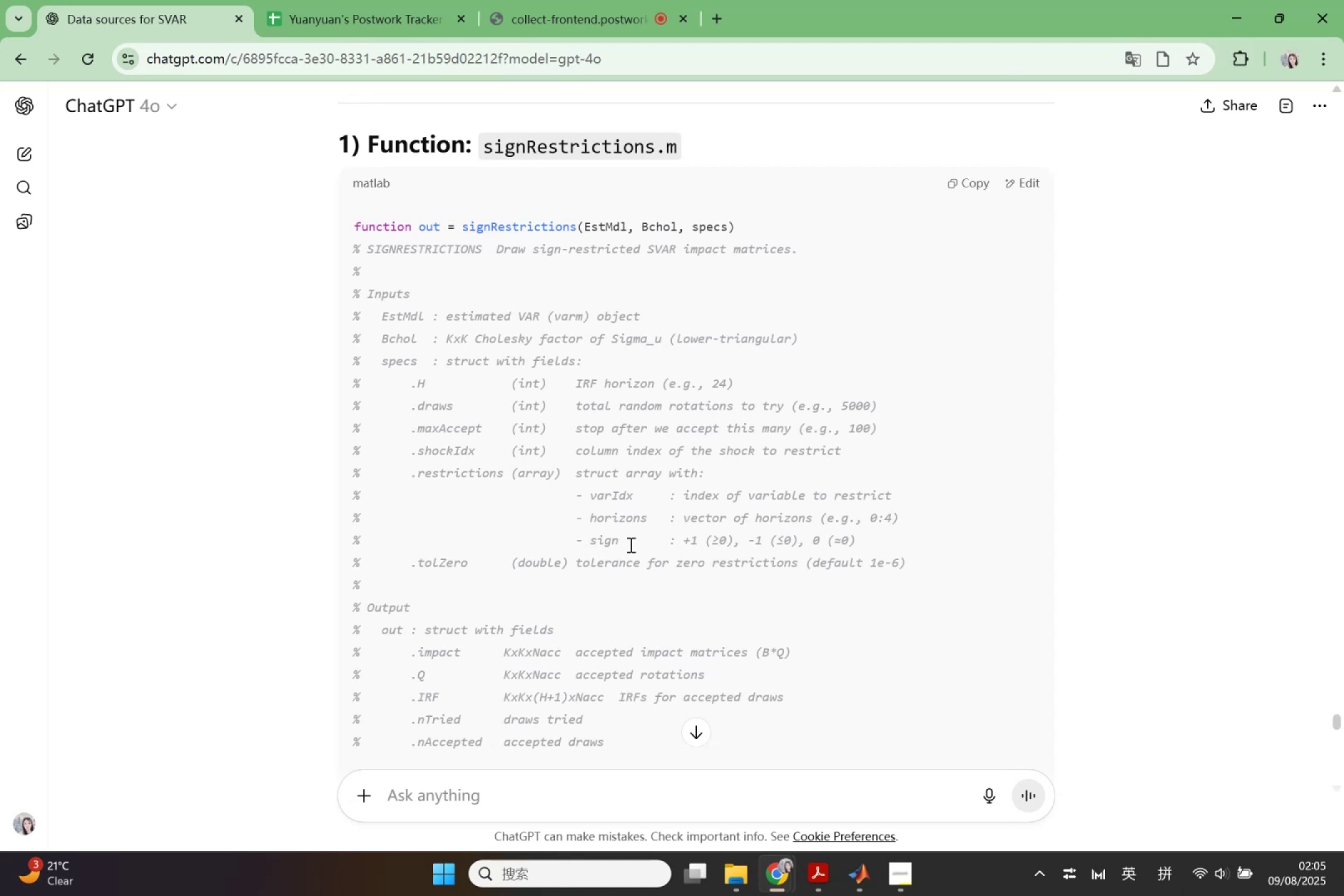 
wait(5.99)
 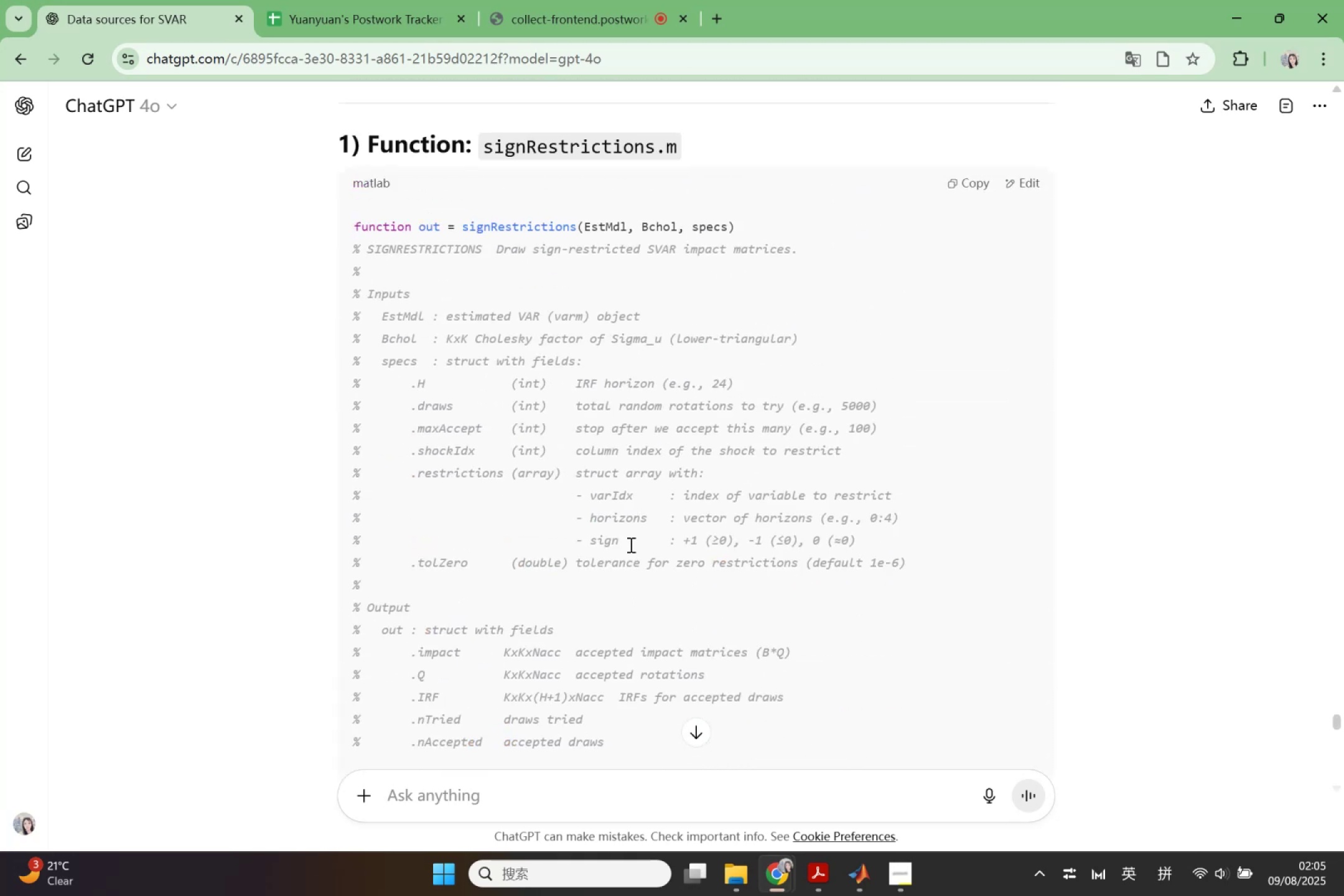 
left_click([971, 179])
 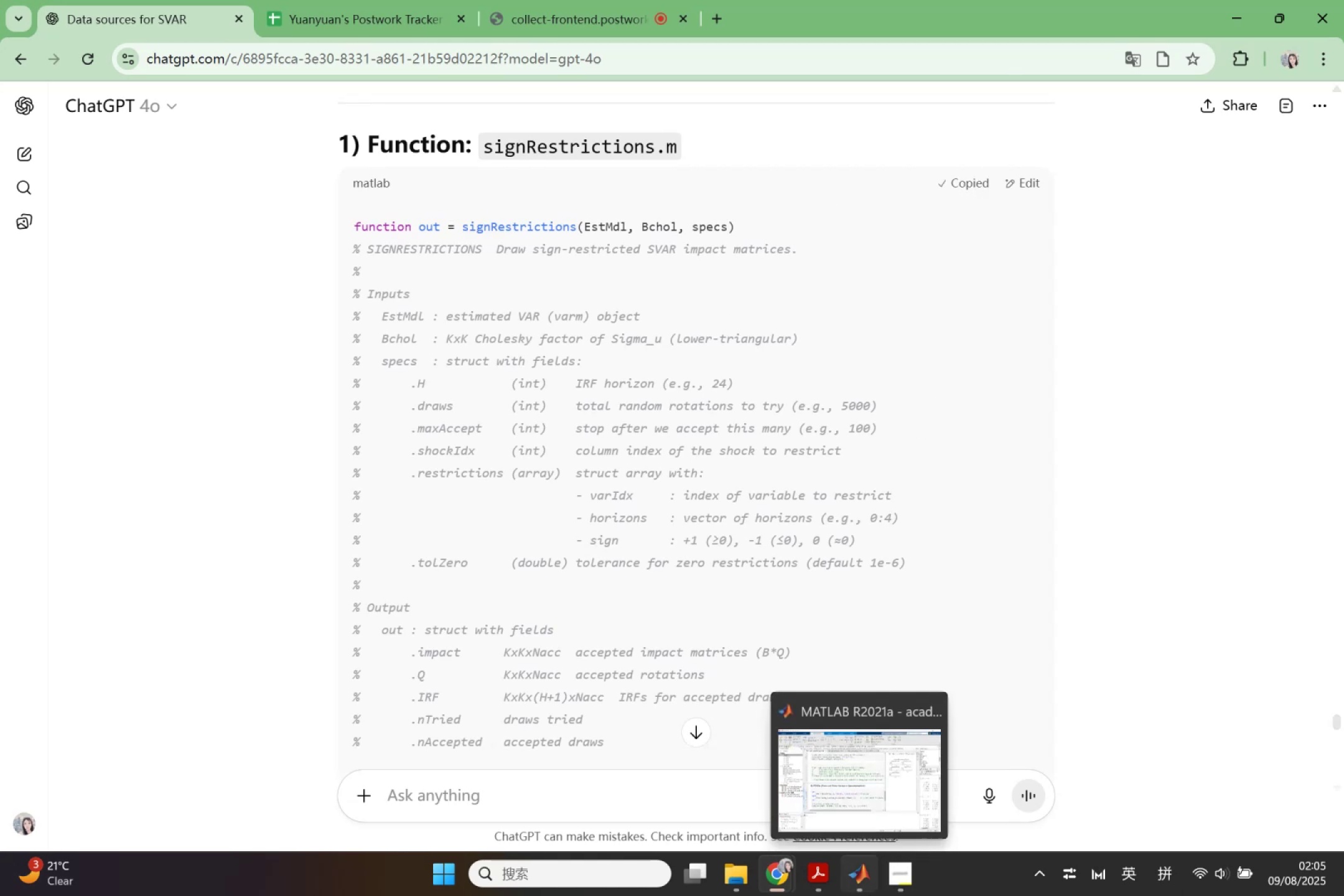 
left_click([861, 823])
 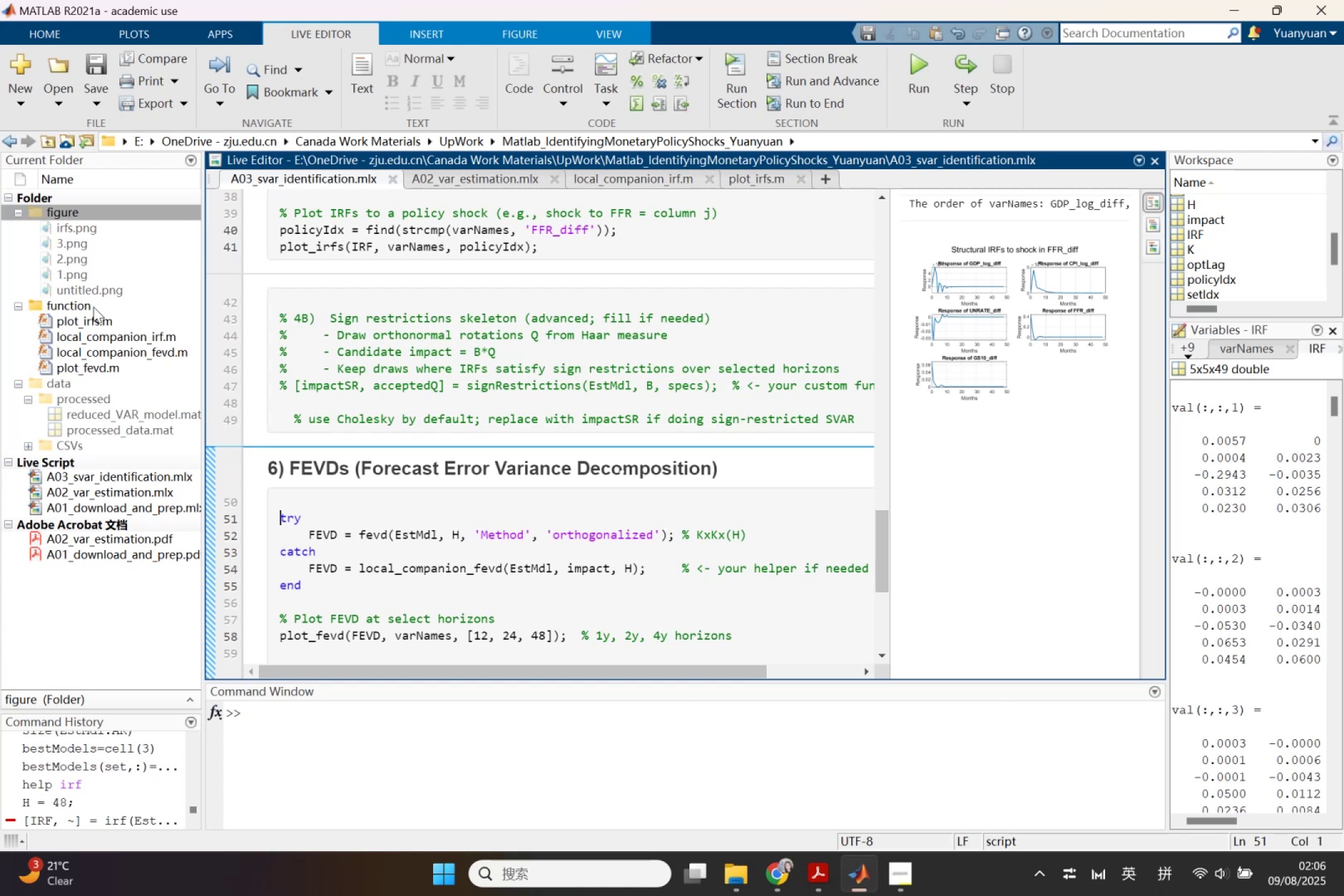 
wait(5.78)
 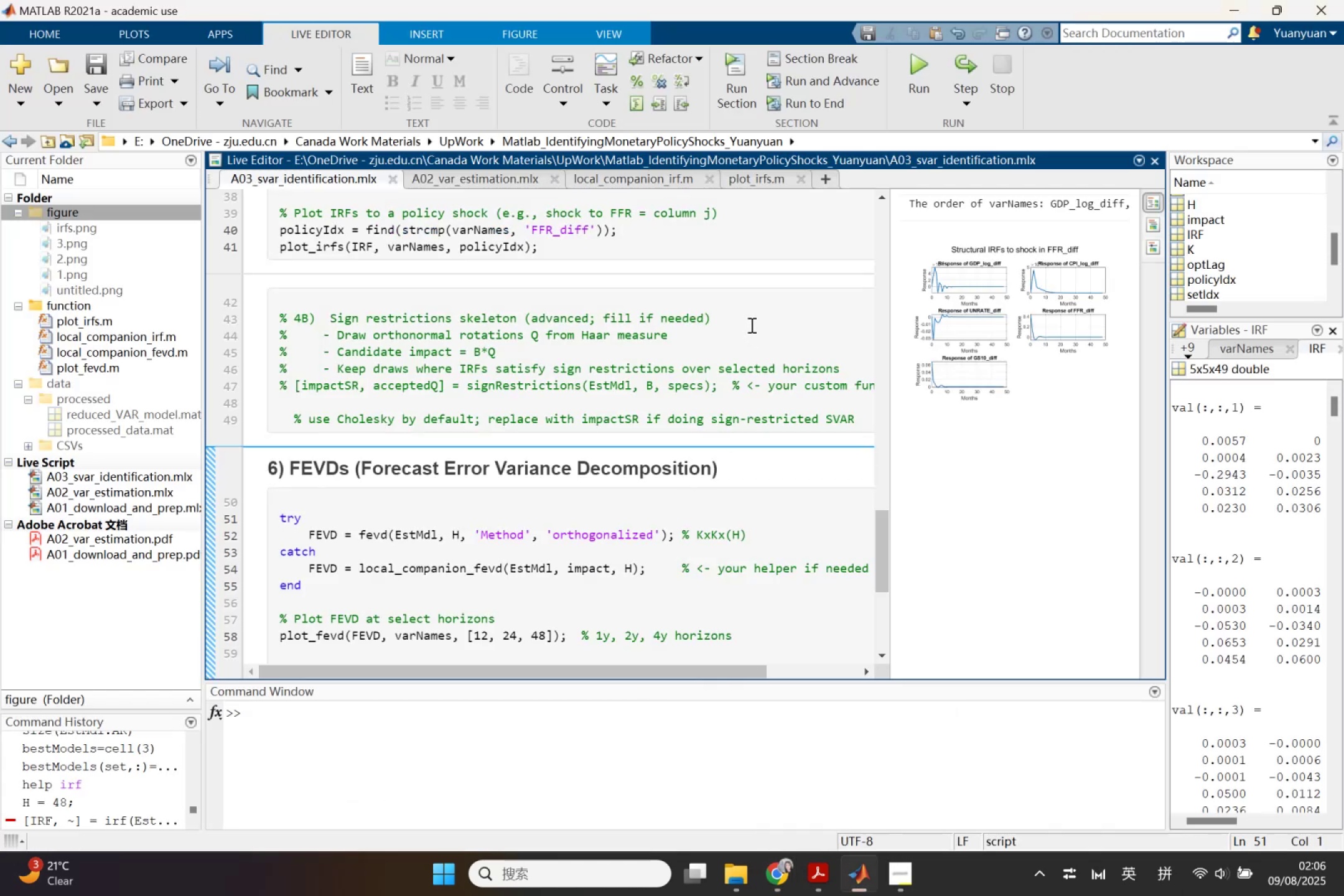 
left_click([823, 176])
 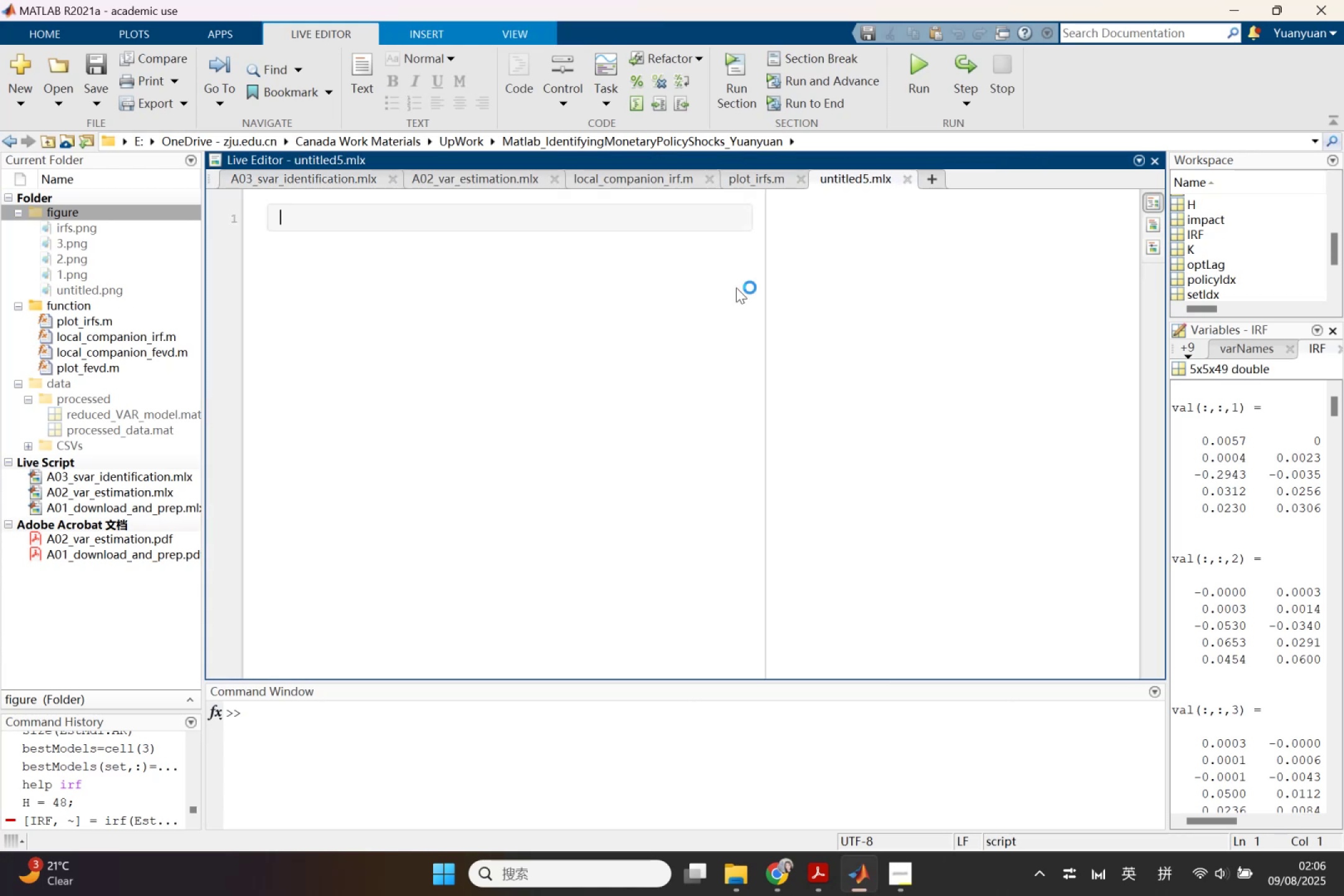 
key(Shift+ShiftLeft)
 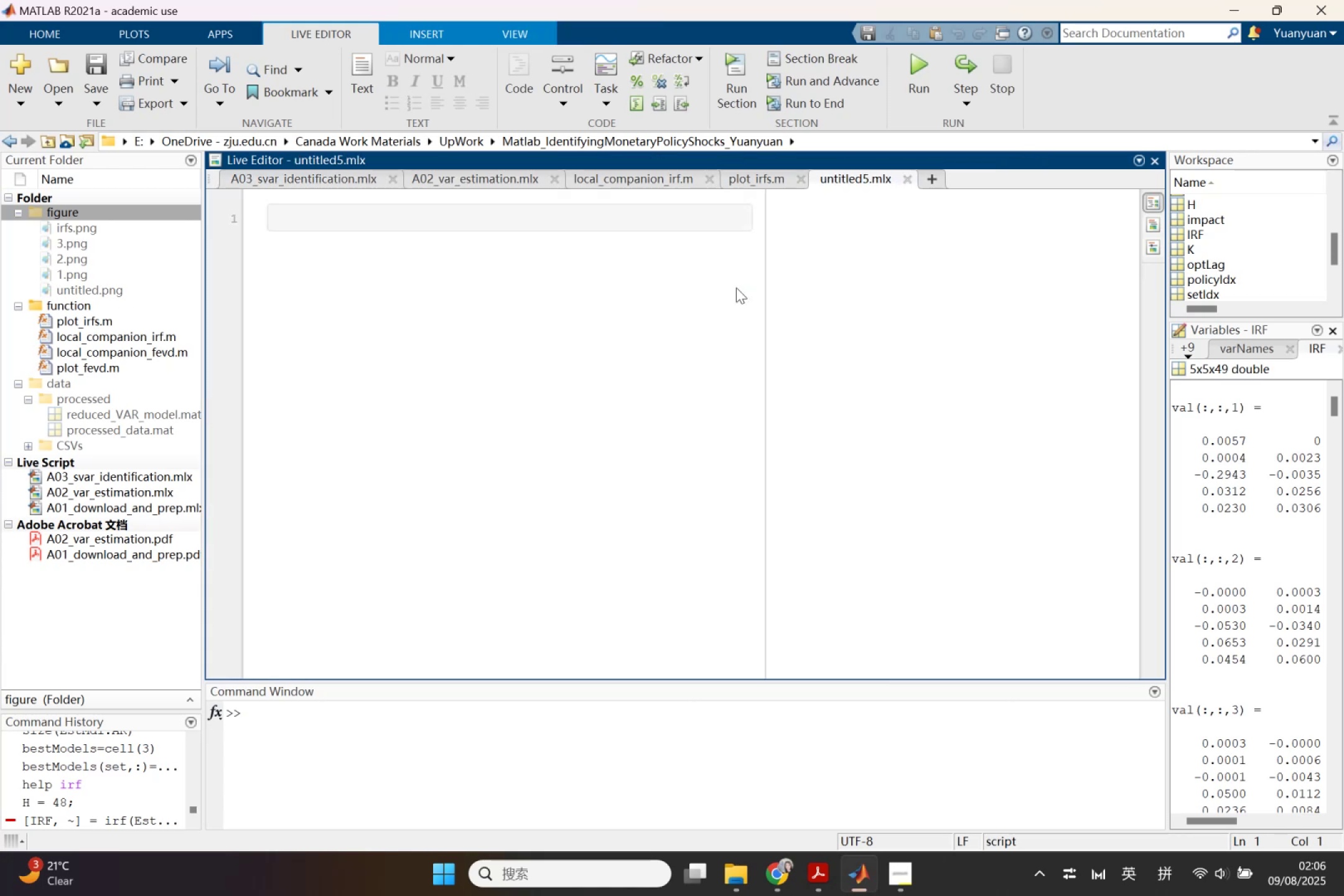 
key(Control+V)
 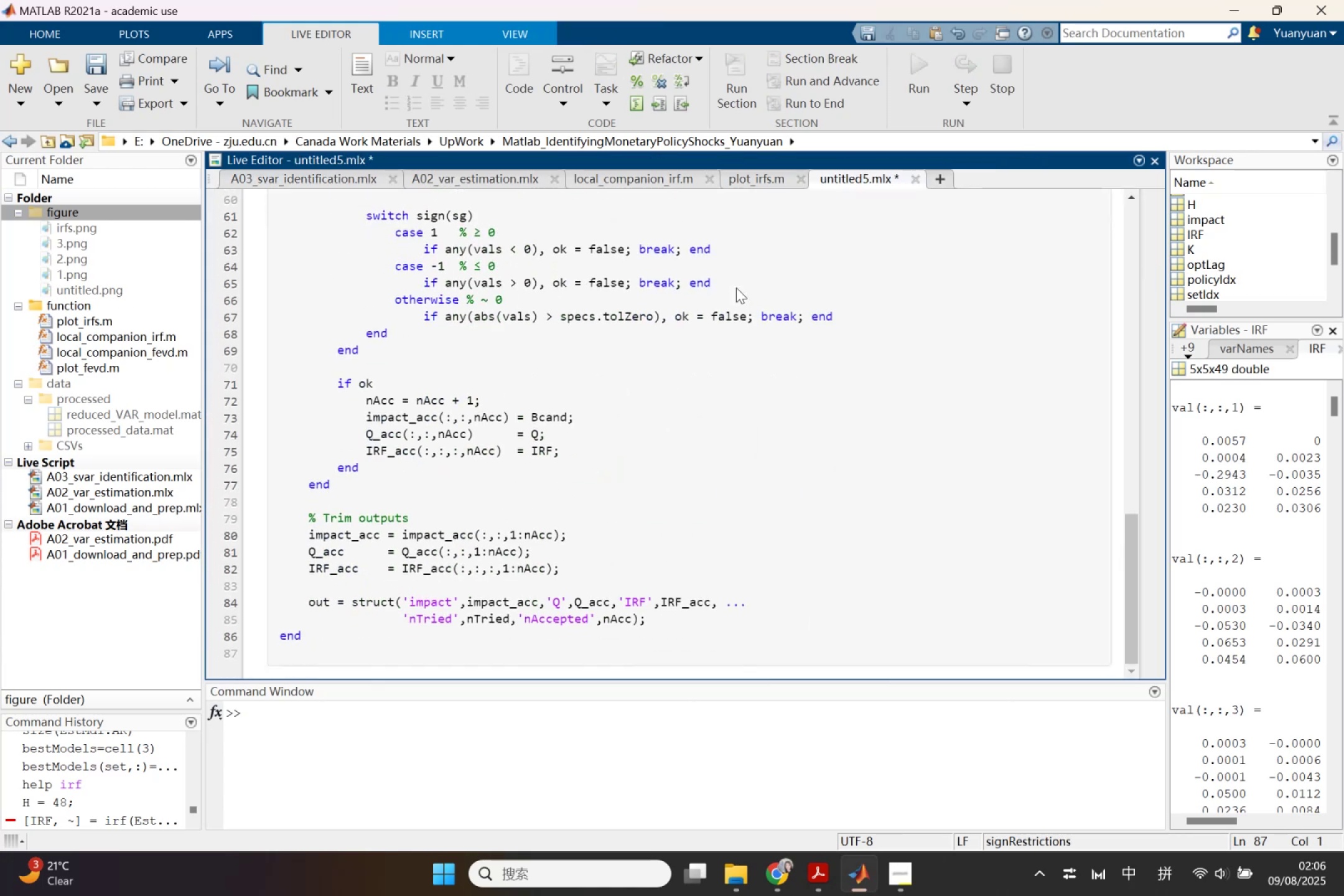 
scroll: coordinate [737, 284], scroll_direction: up, amount: 7.0
 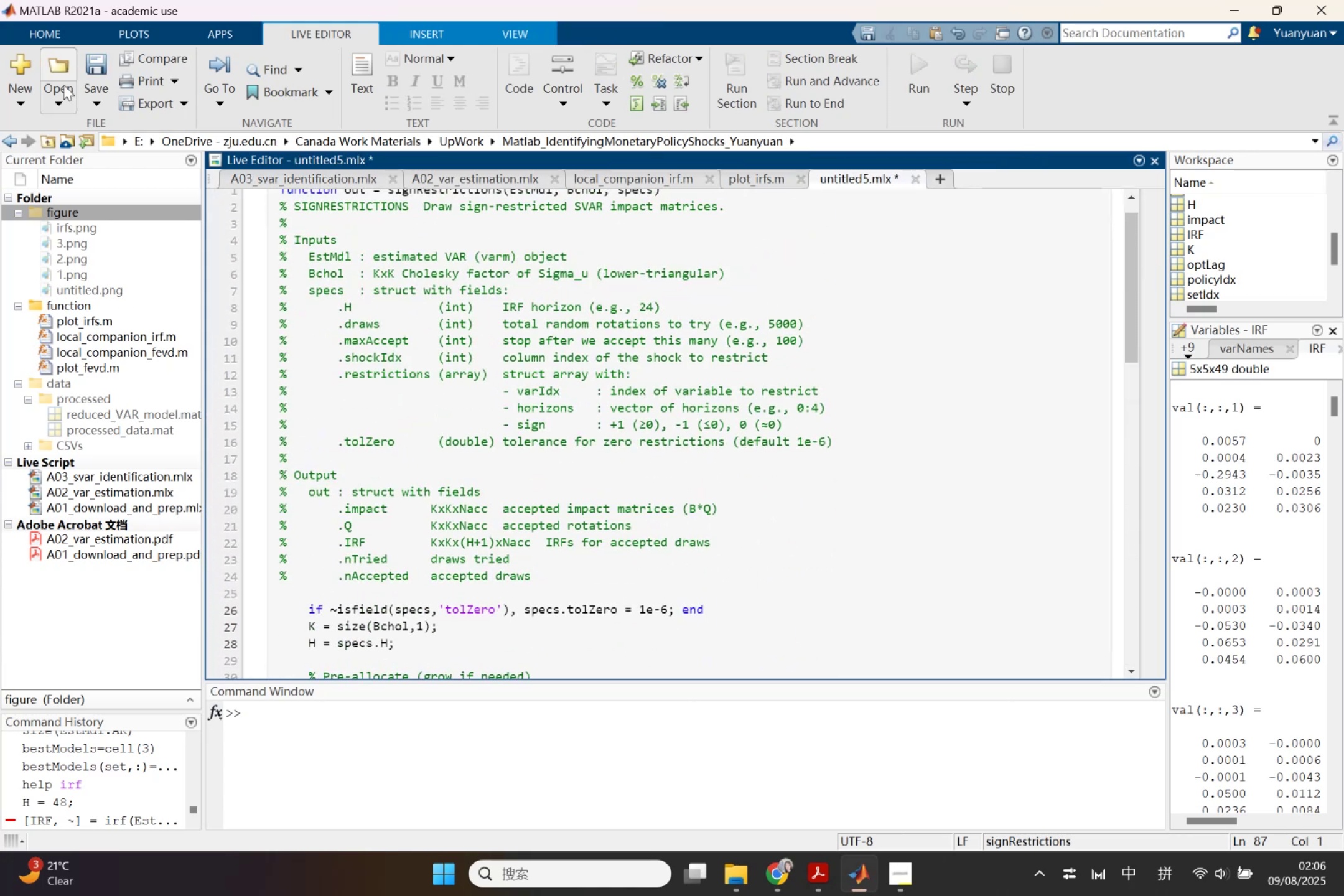 
left_click([93, 103])
 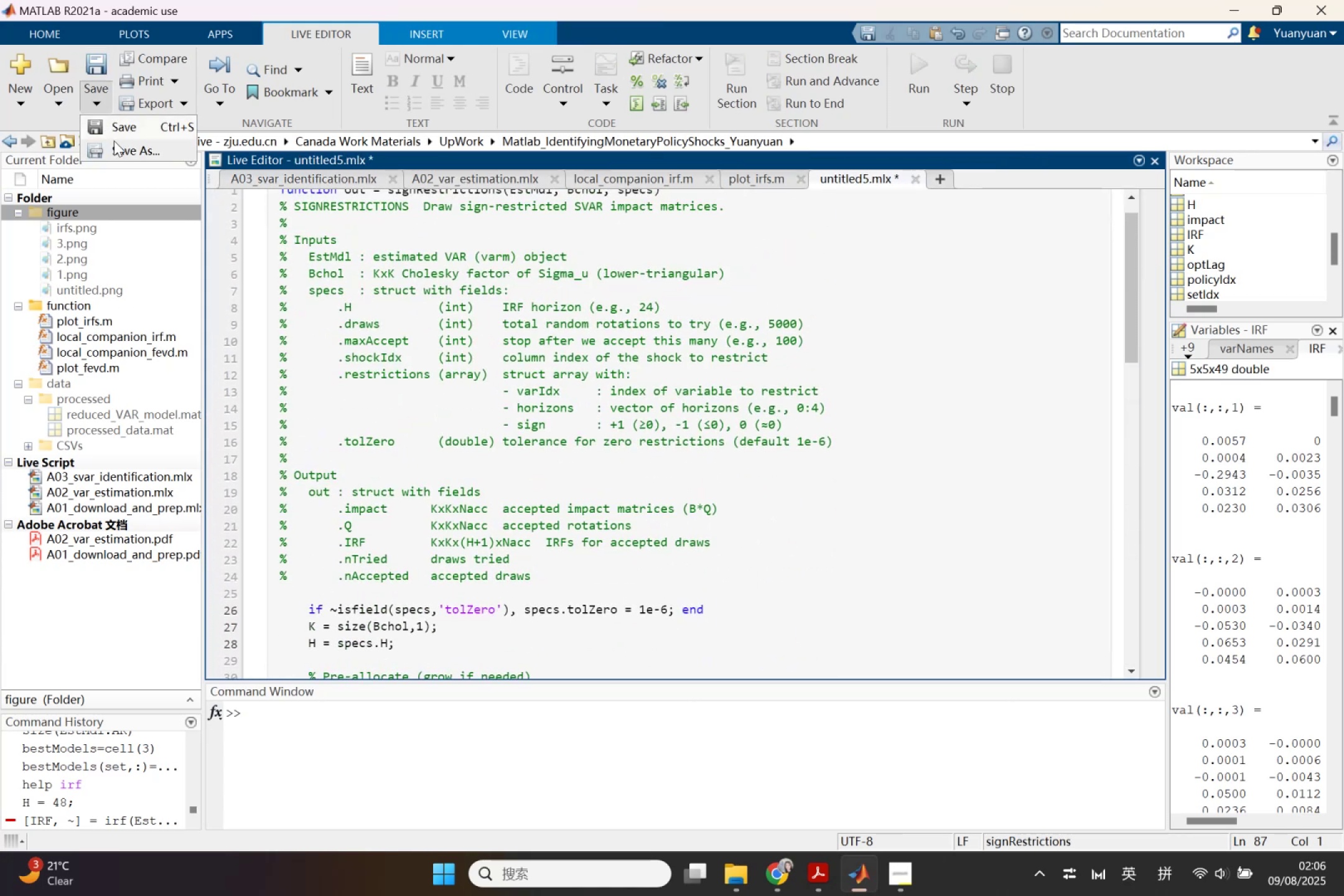 
left_click([114, 142])
 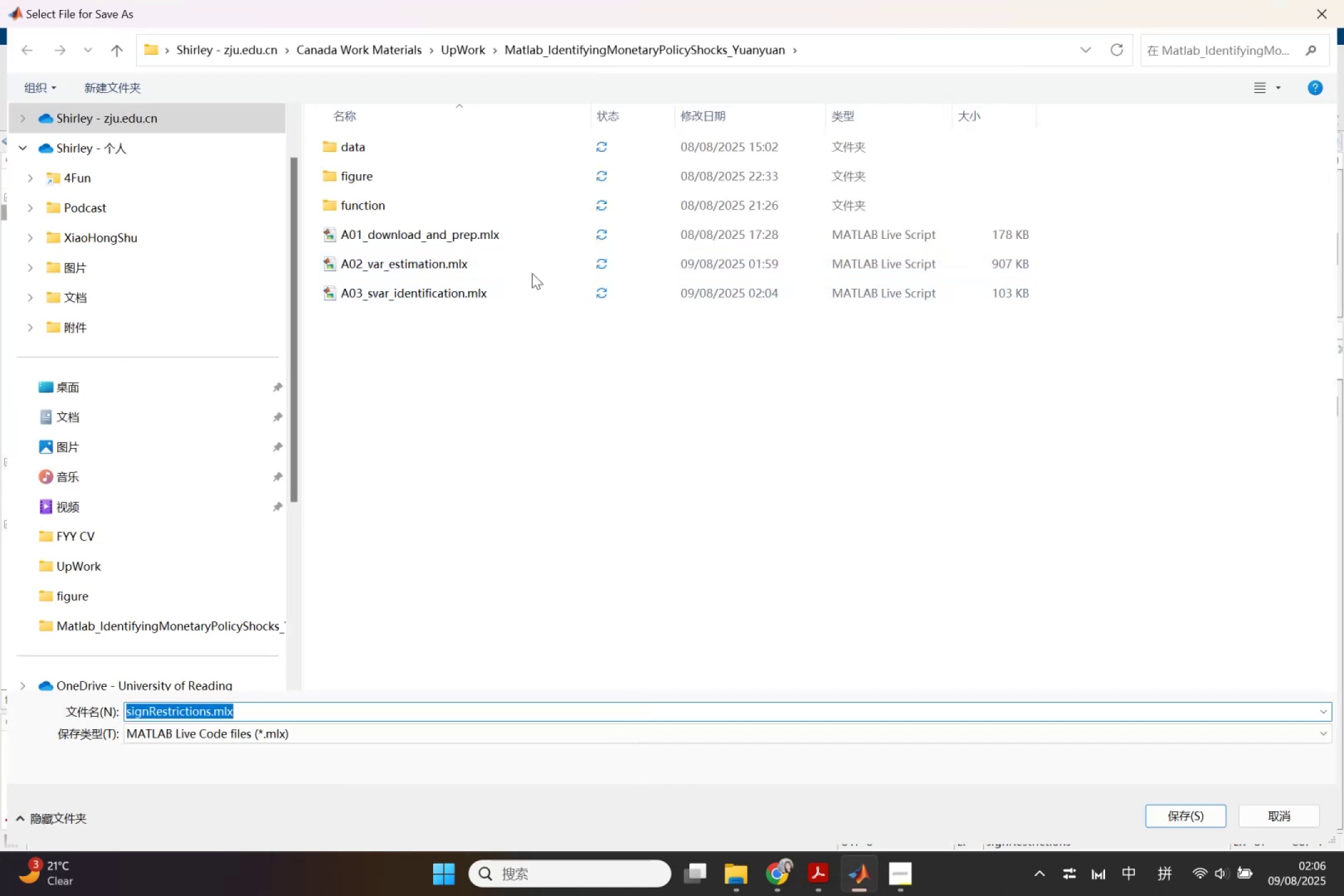 
double_click([388, 198])
 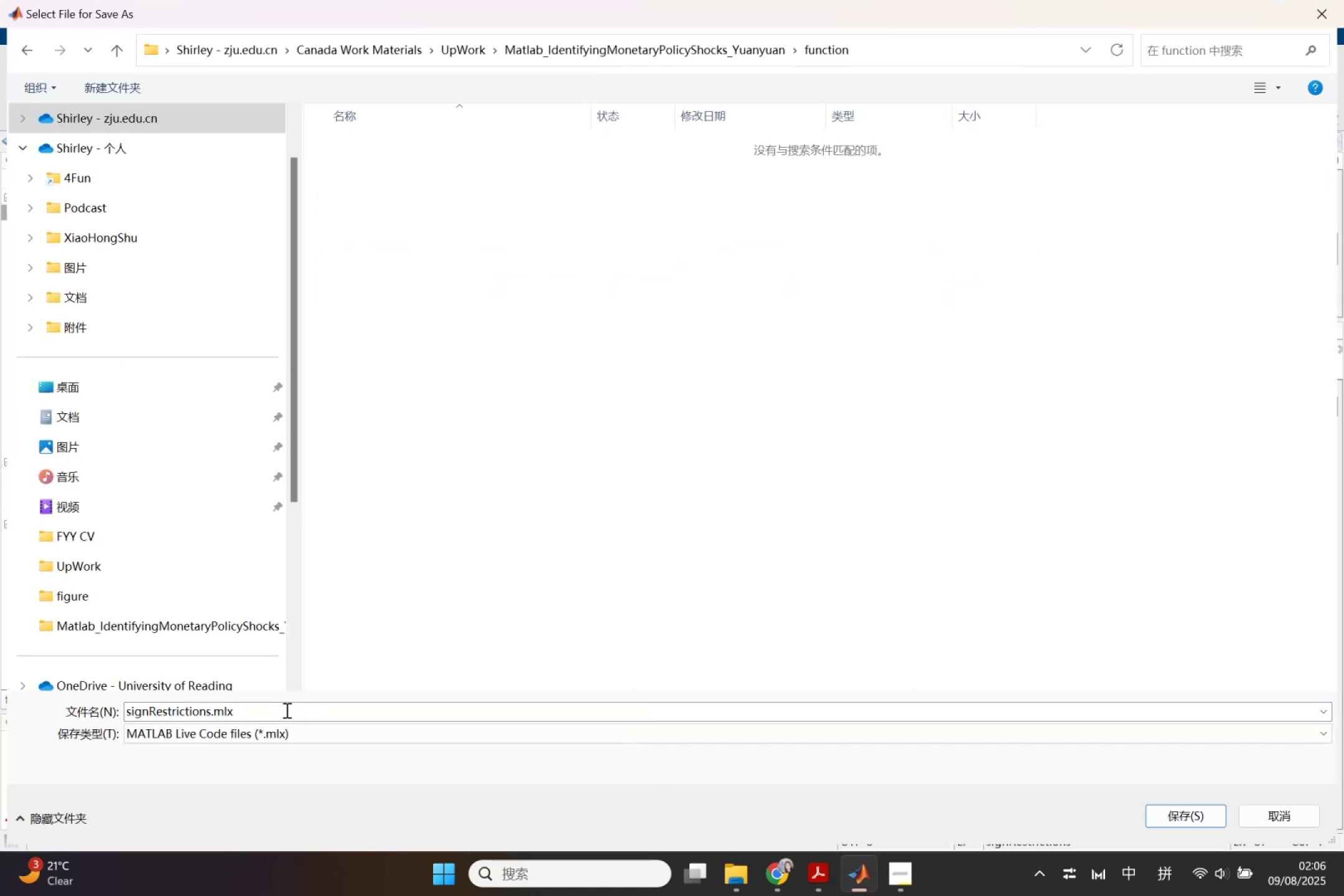 
left_click([280, 708])
 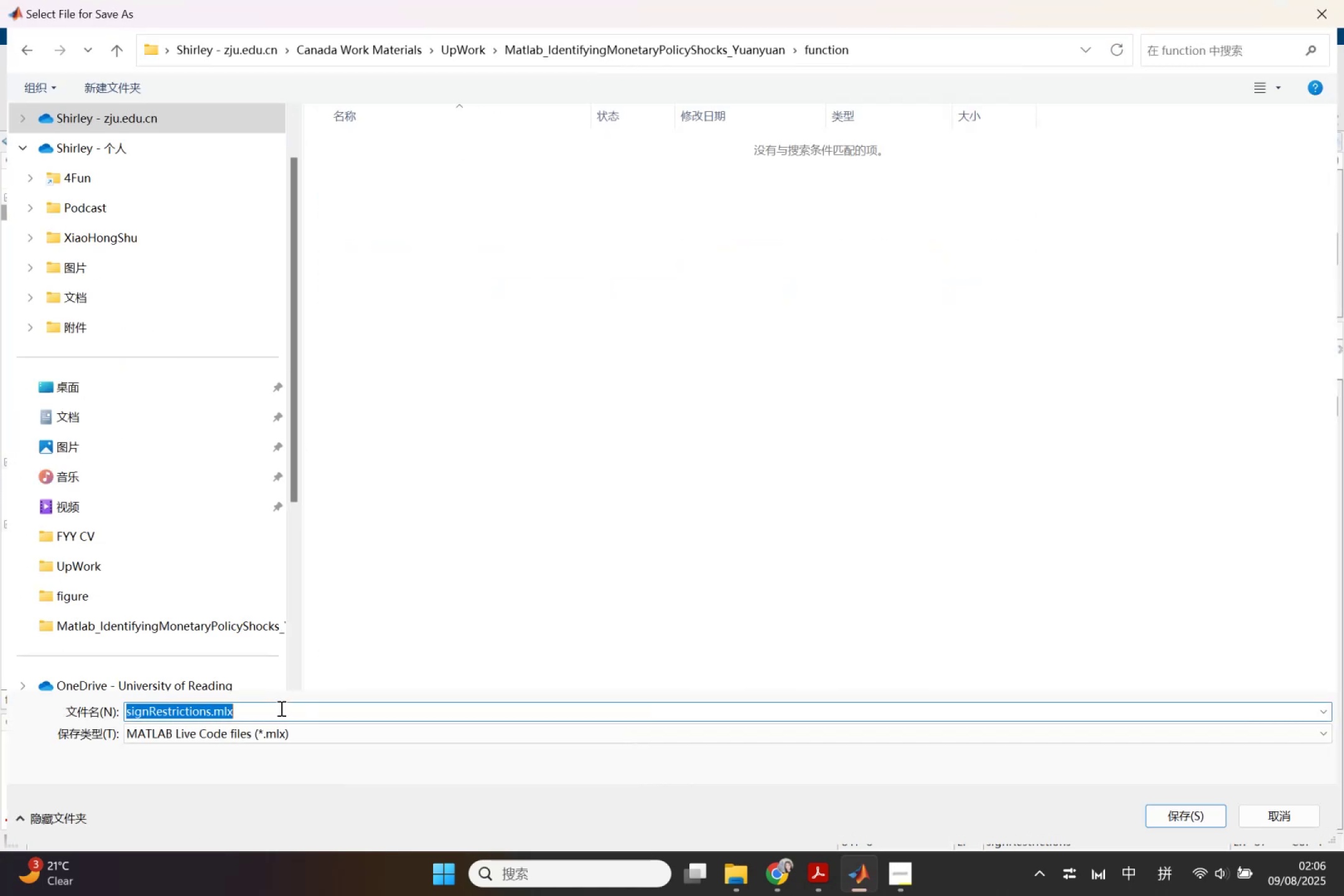 
left_click([280, 708])
 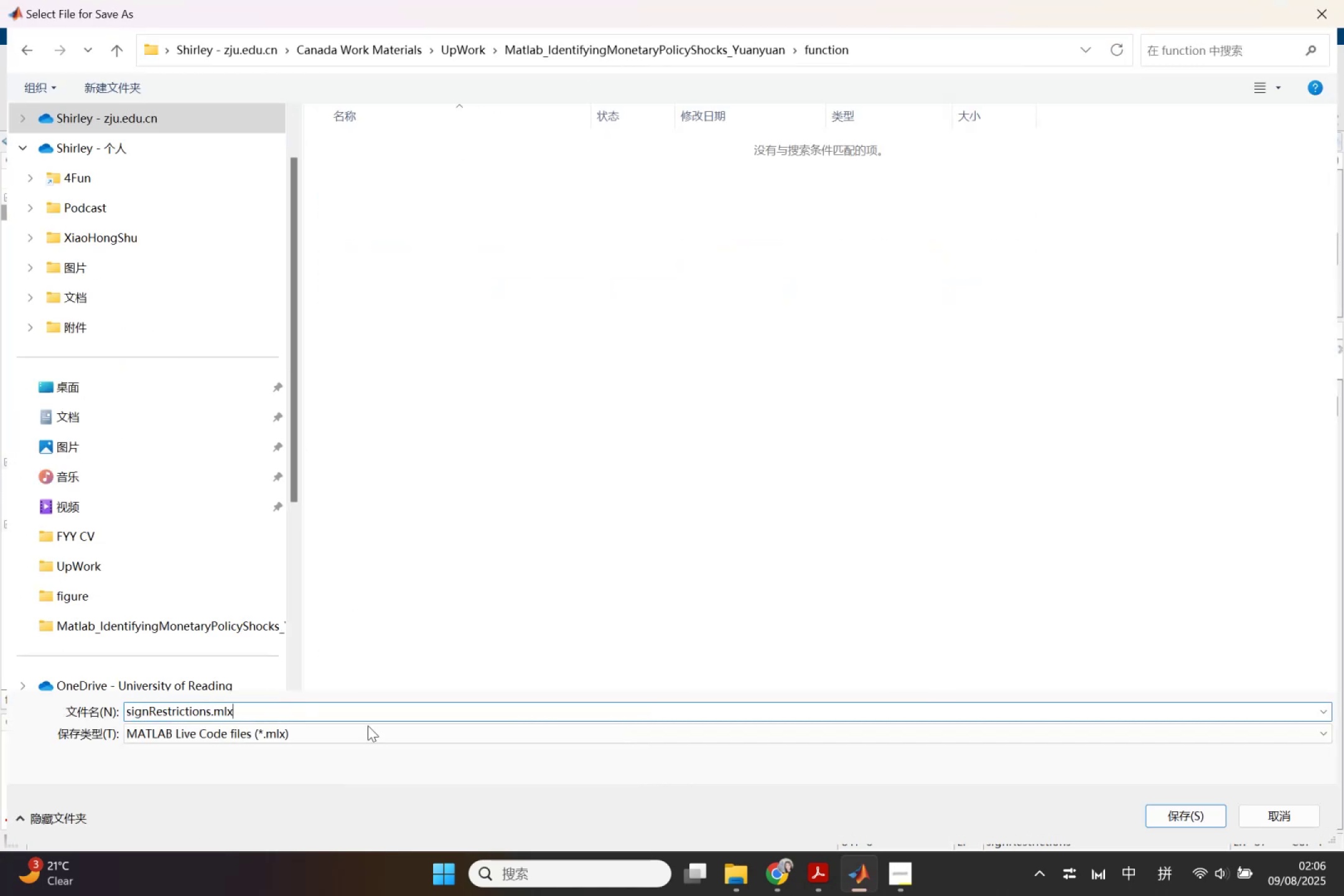 
left_click([365, 731])
 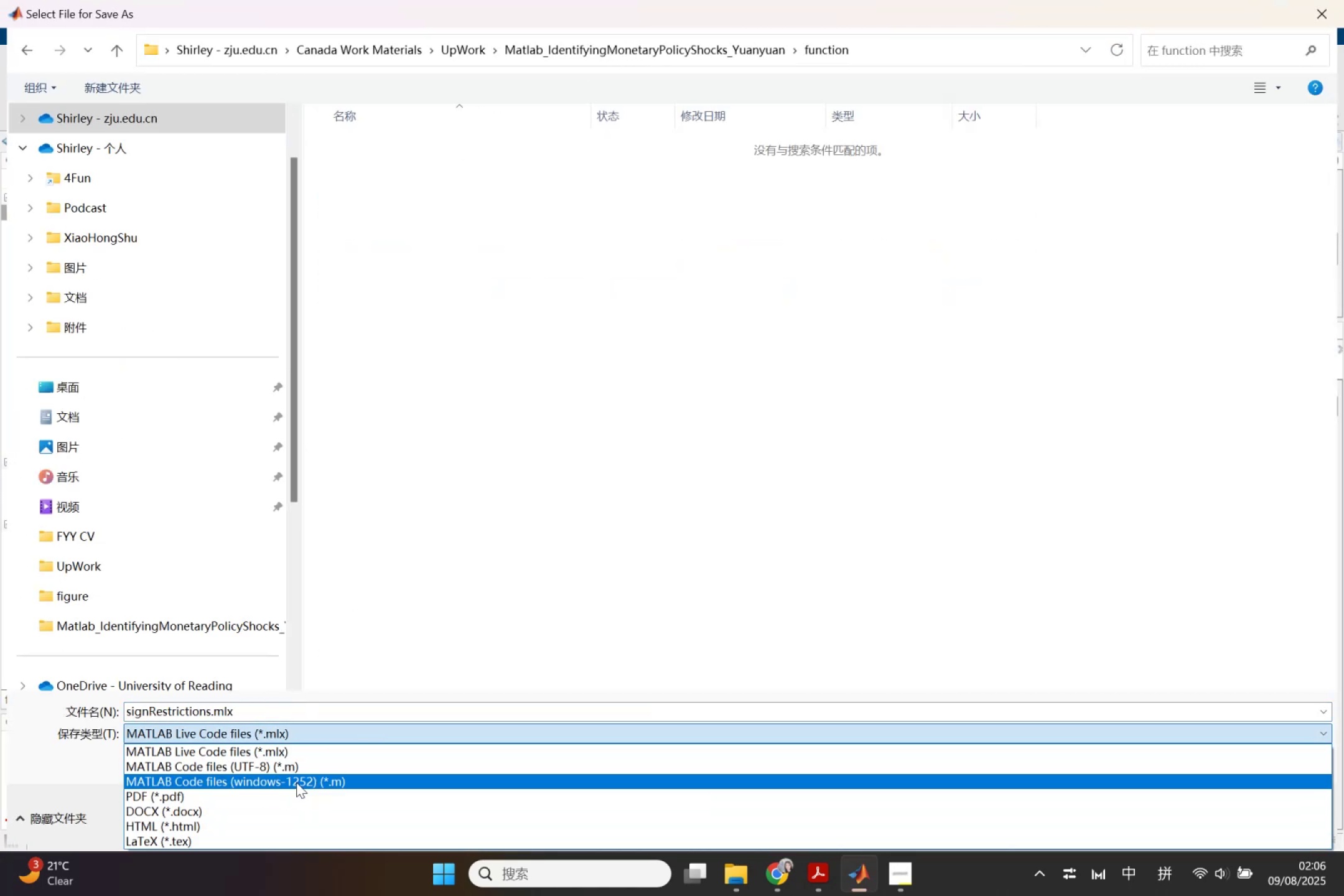 
left_click([301, 773])
 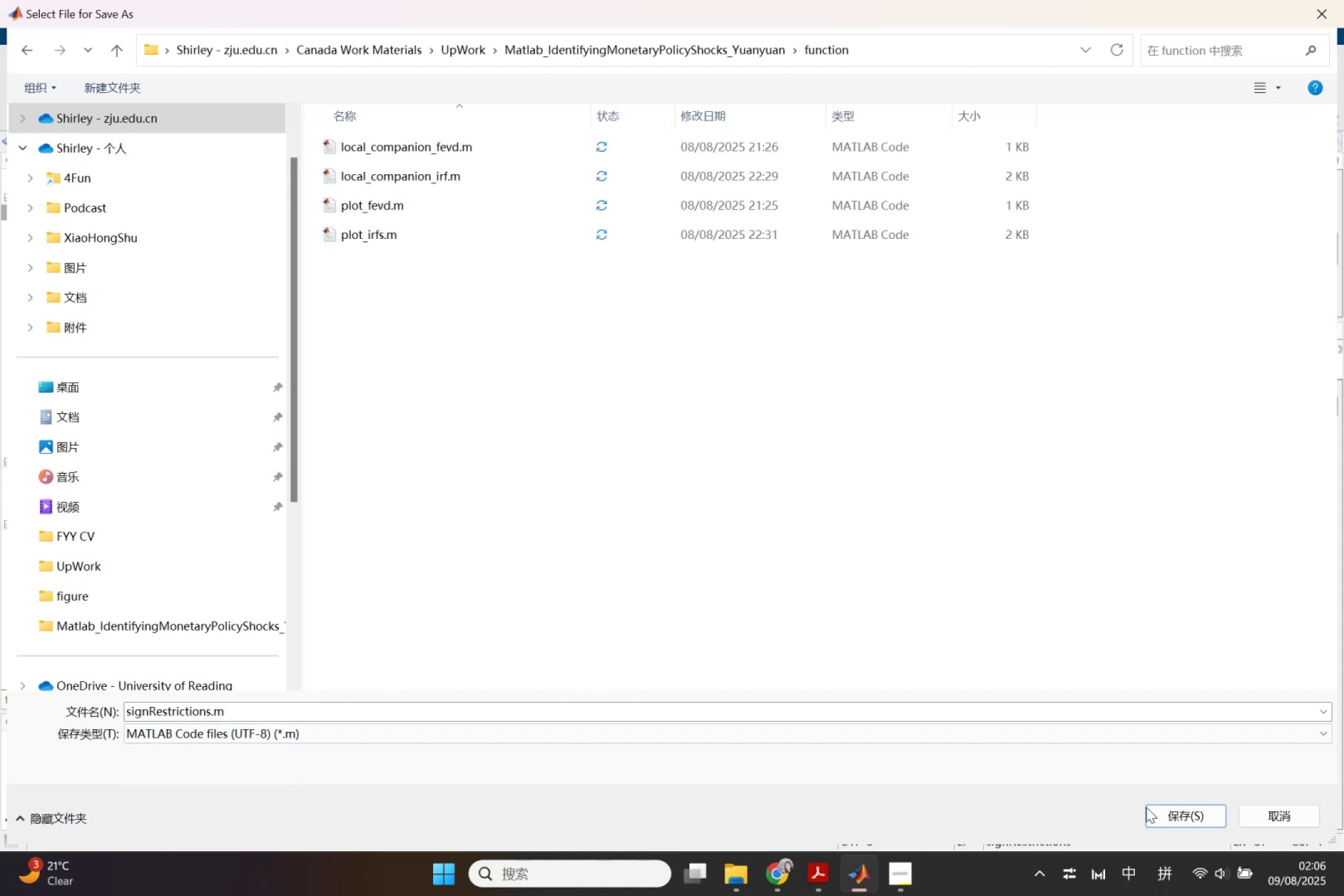 
left_click([1165, 813])
 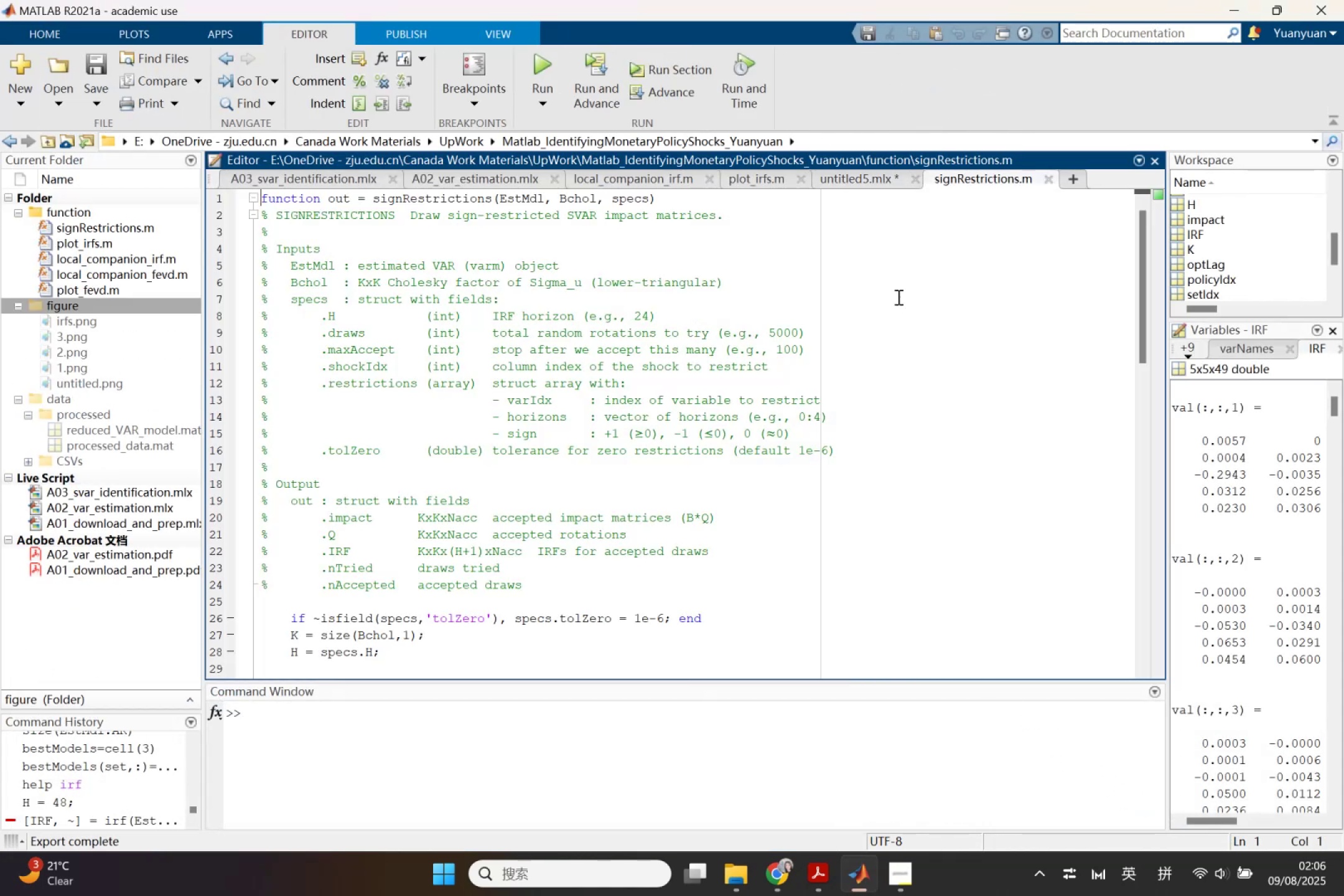 
left_click([918, 185])
 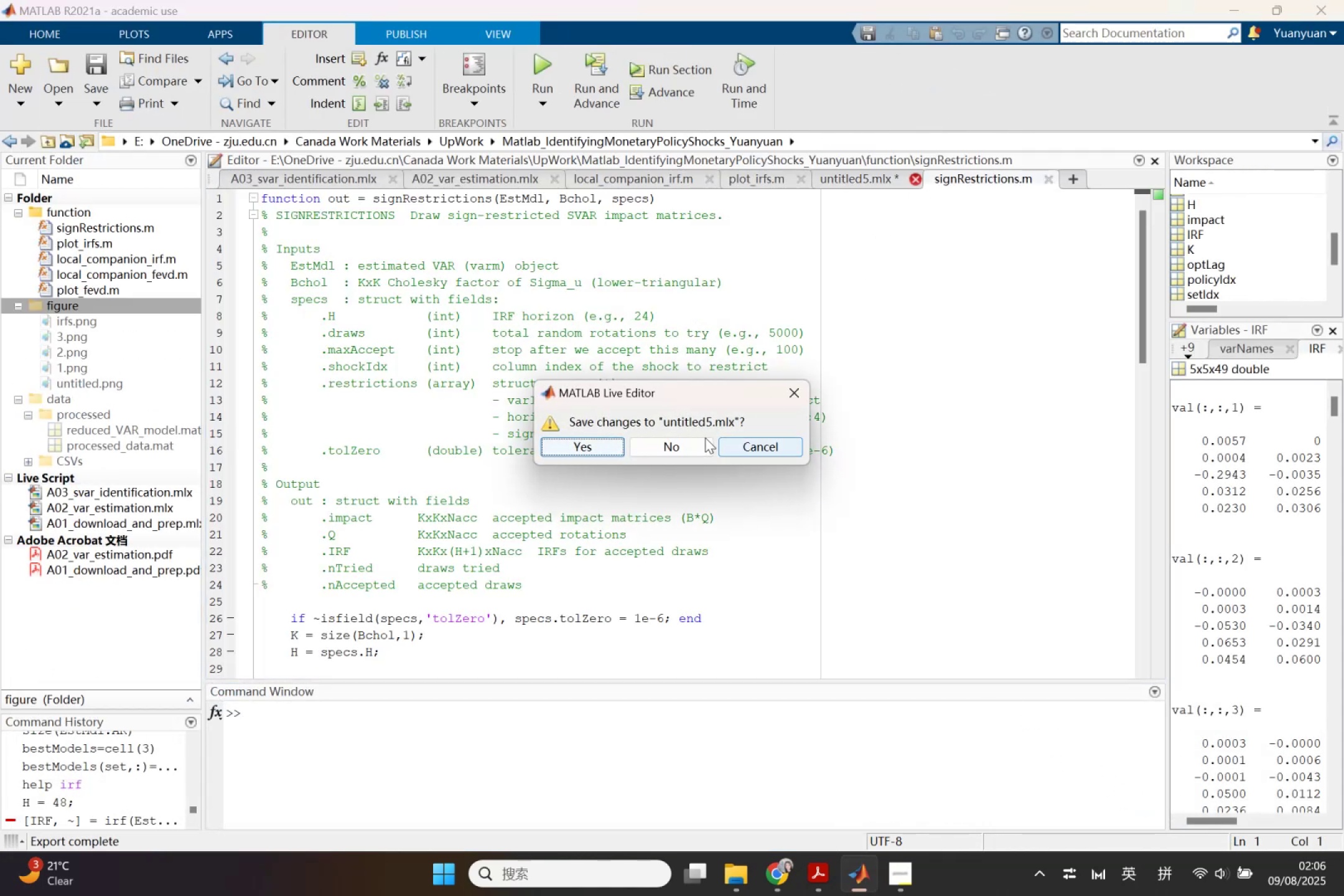 
left_click([691, 437])
 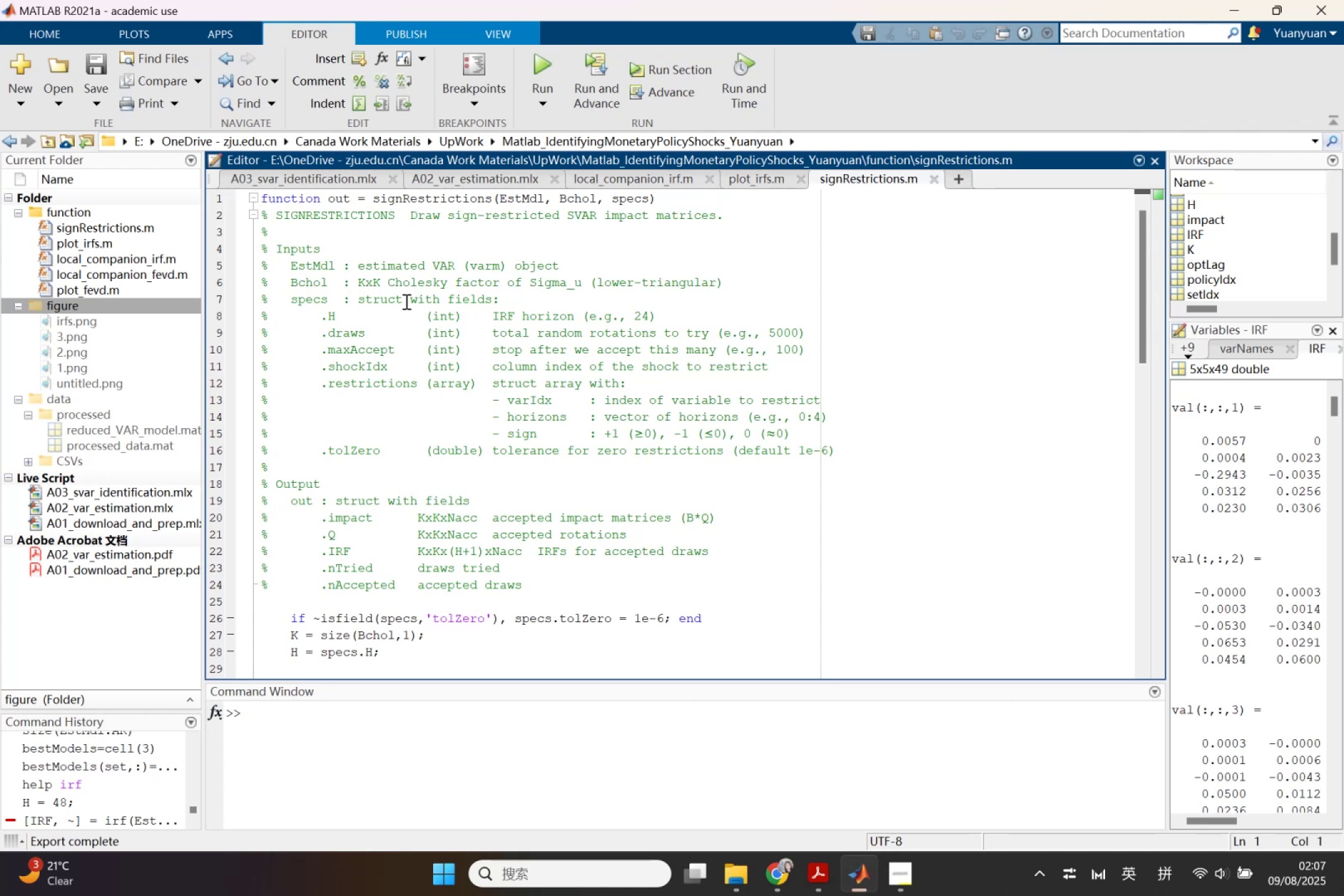 
wait(37.19)
 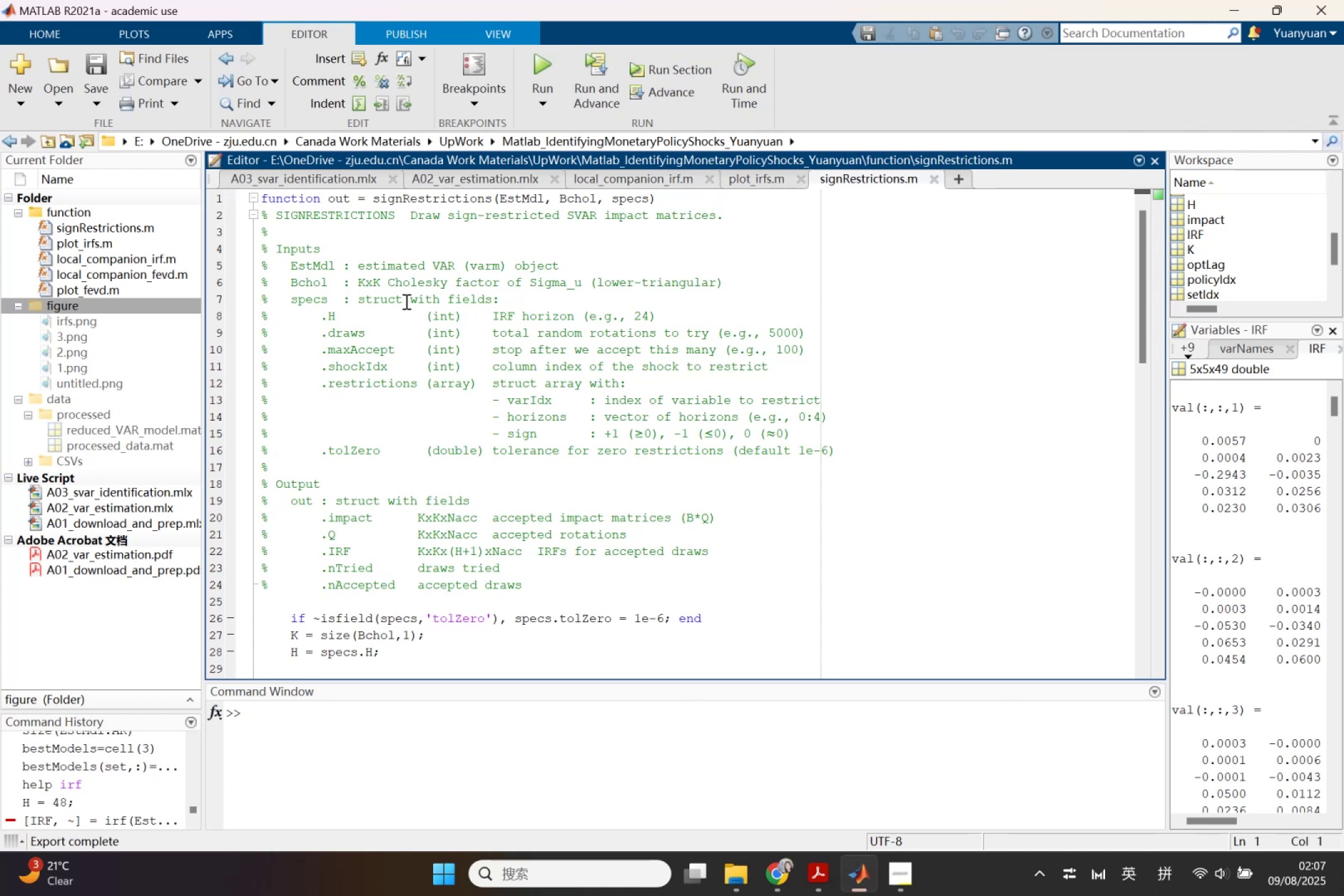 
scroll: coordinate [378, 360], scroll_direction: up, amount: 1.0
 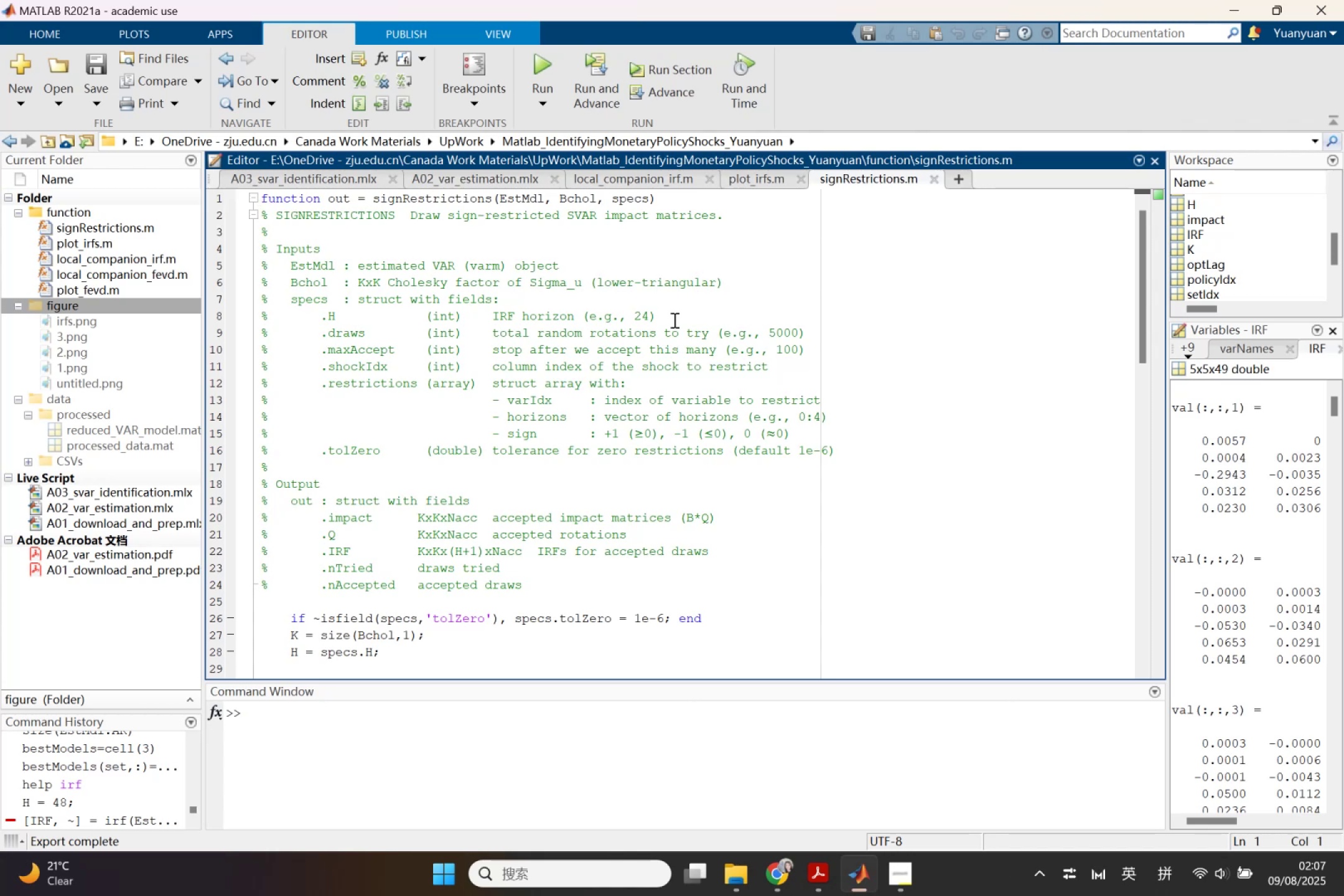 
wait(28.1)
 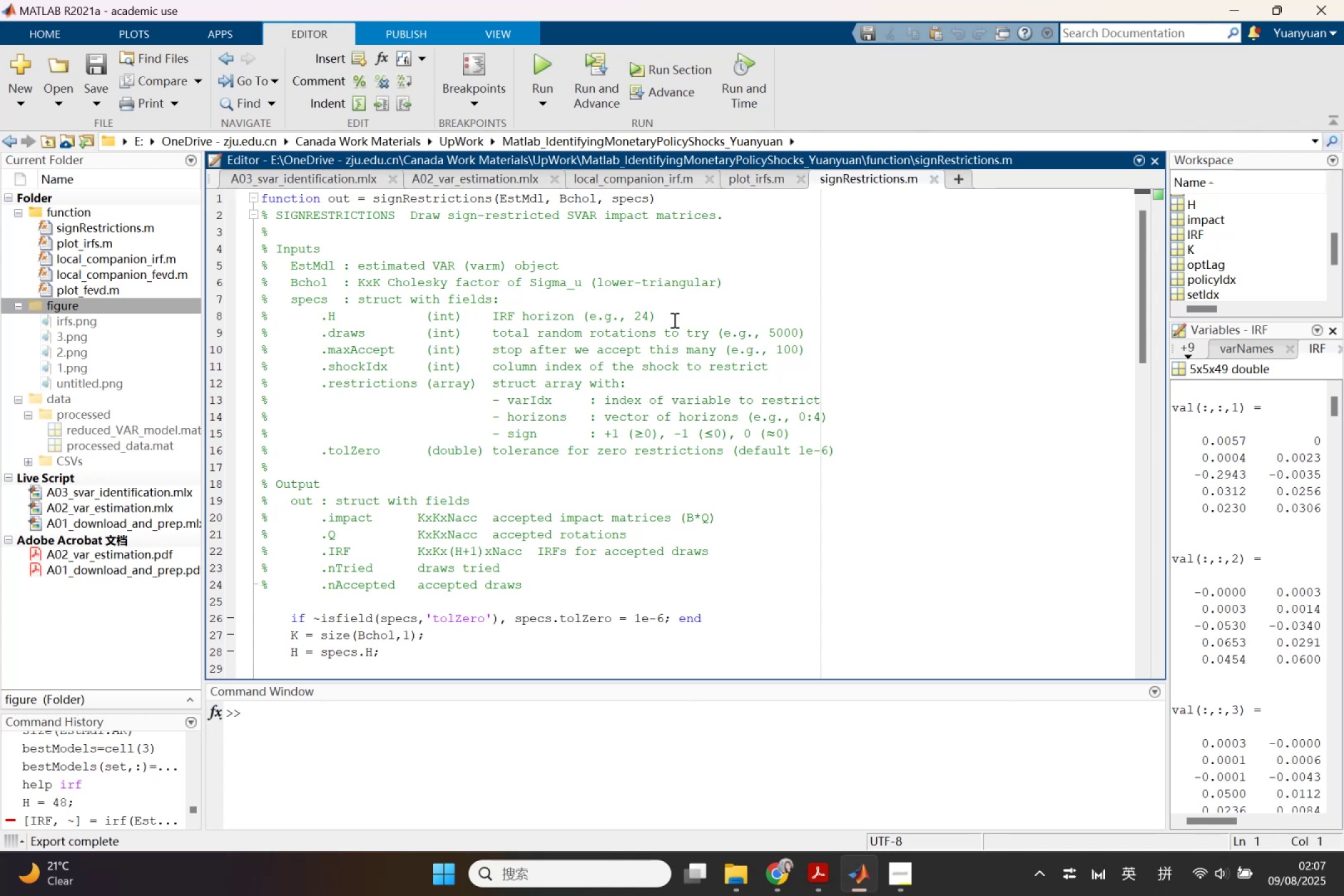 
left_click([271, 182])
 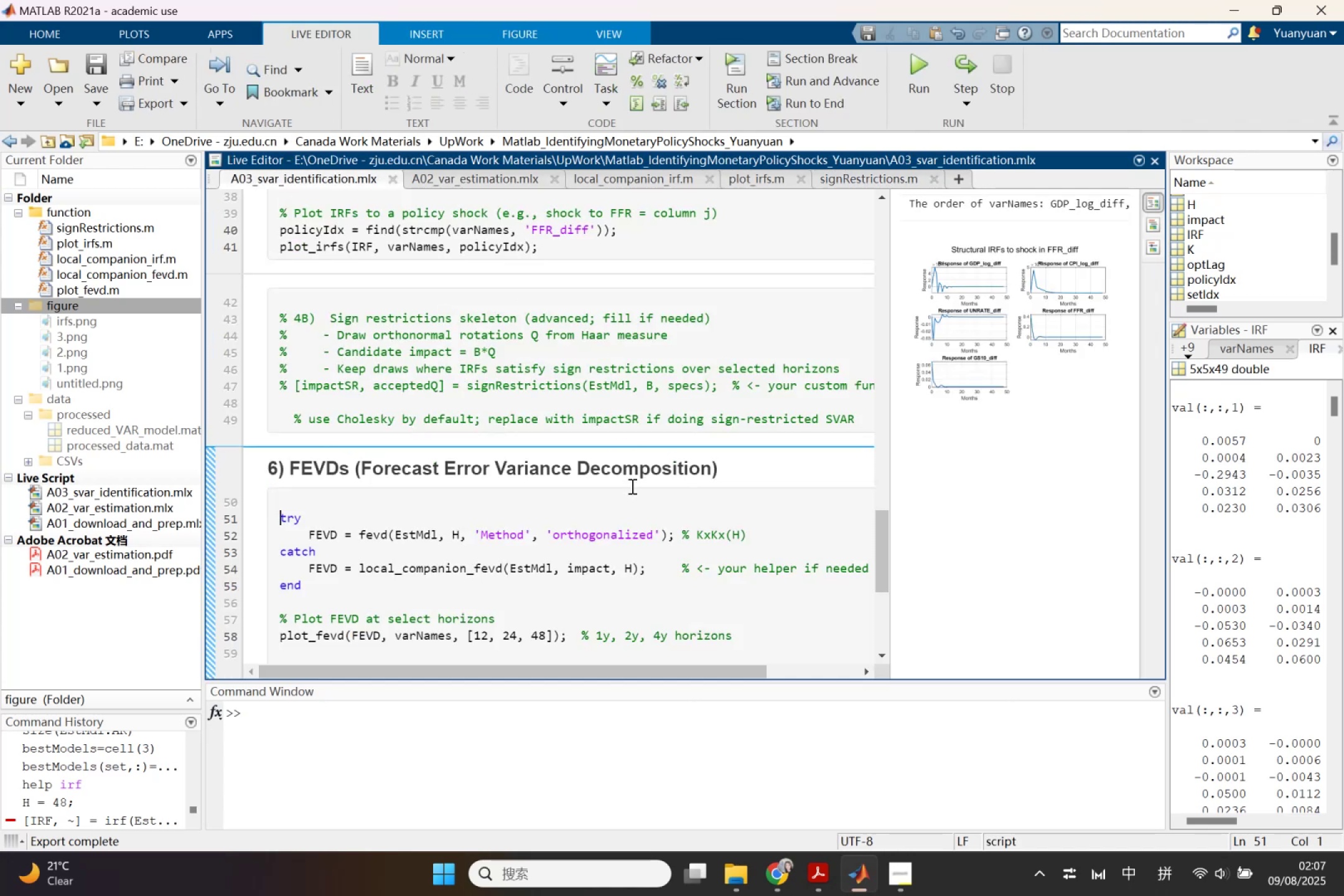 
scroll: coordinate [631, 486], scroll_direction: up, amount: 4.0
 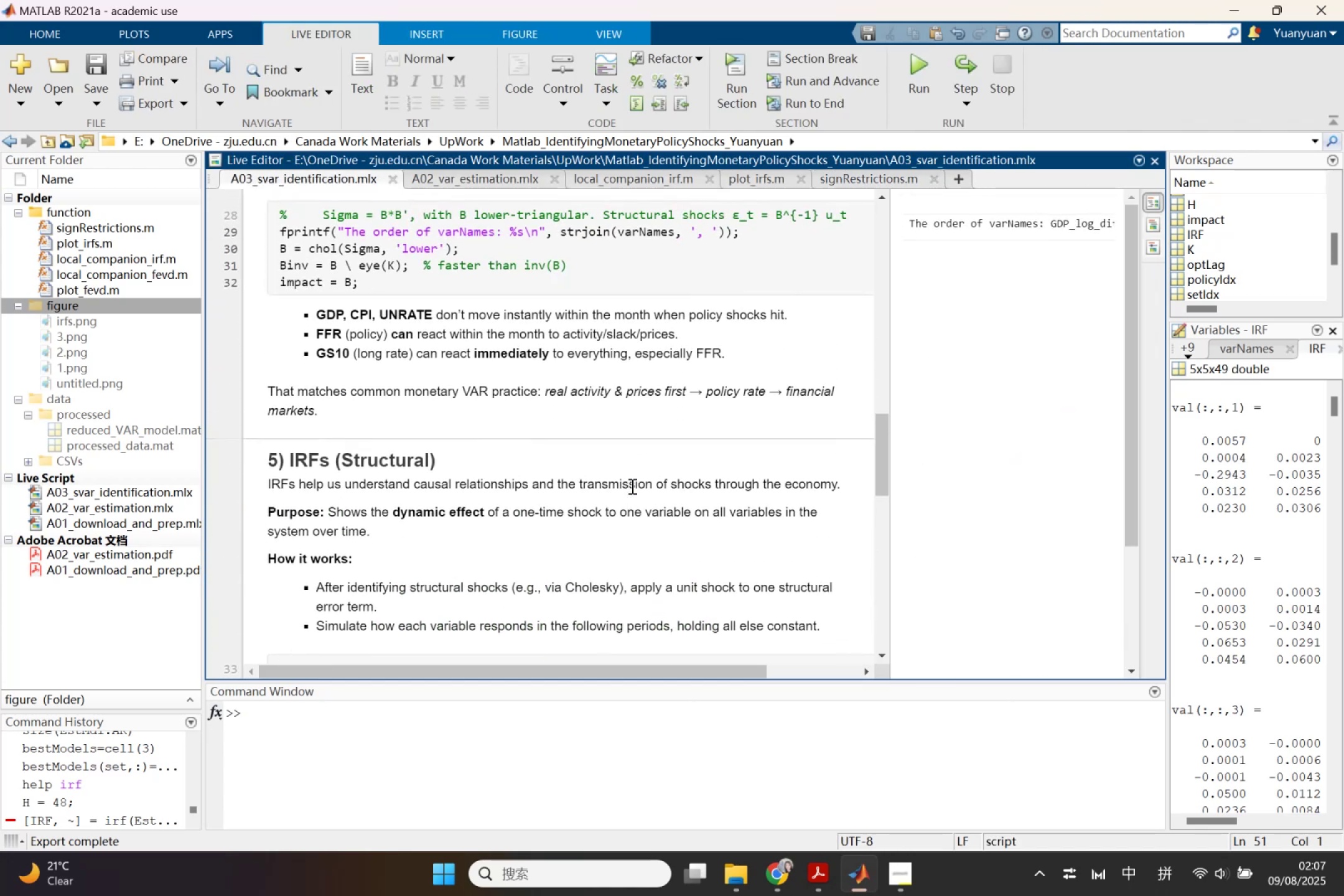 
scroll: coordinate [631, 486], scroll_direction: none, amount: 0.0
 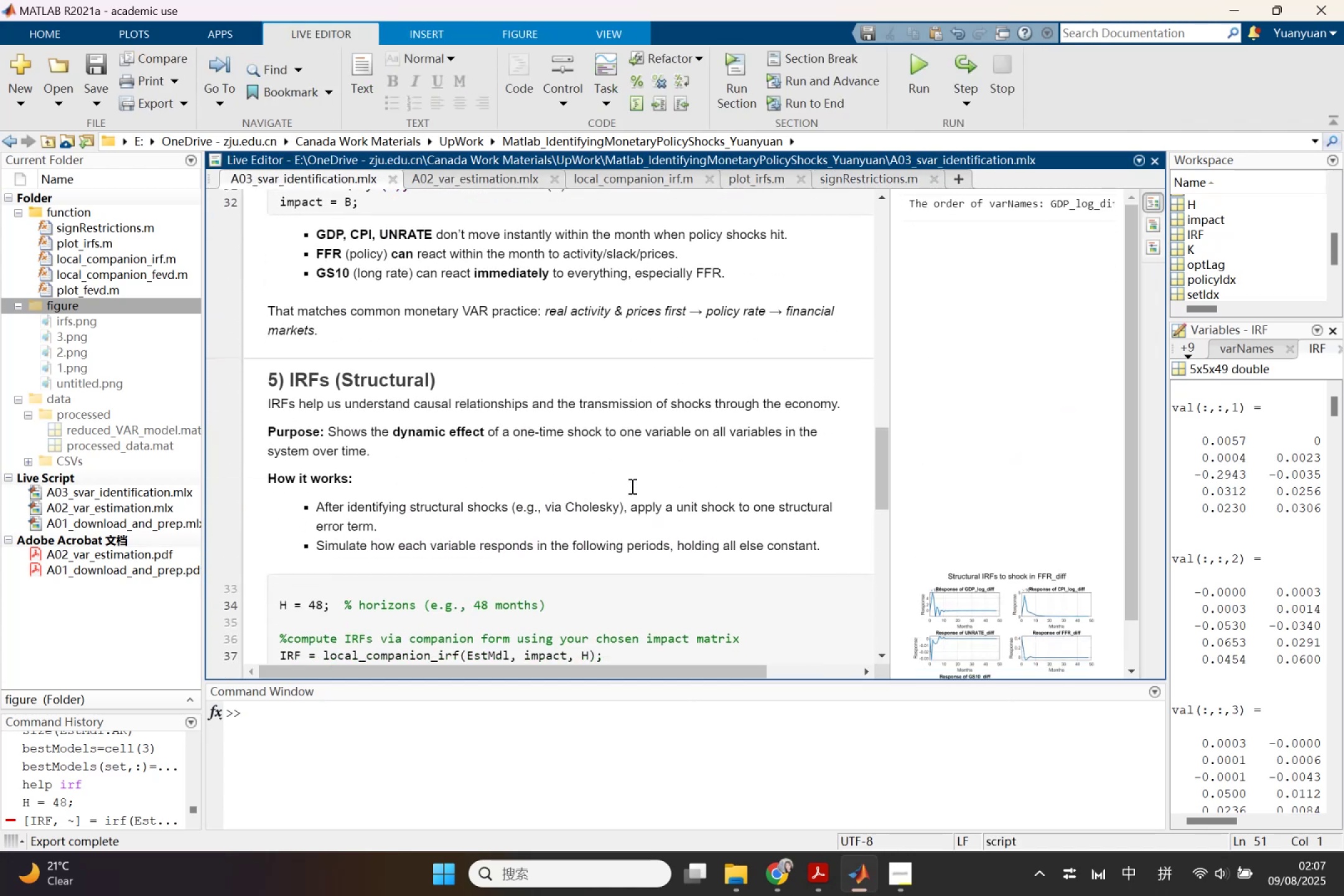 
scroll: coordinate [631, 486], scroll_direction: up, amount: 1.0
 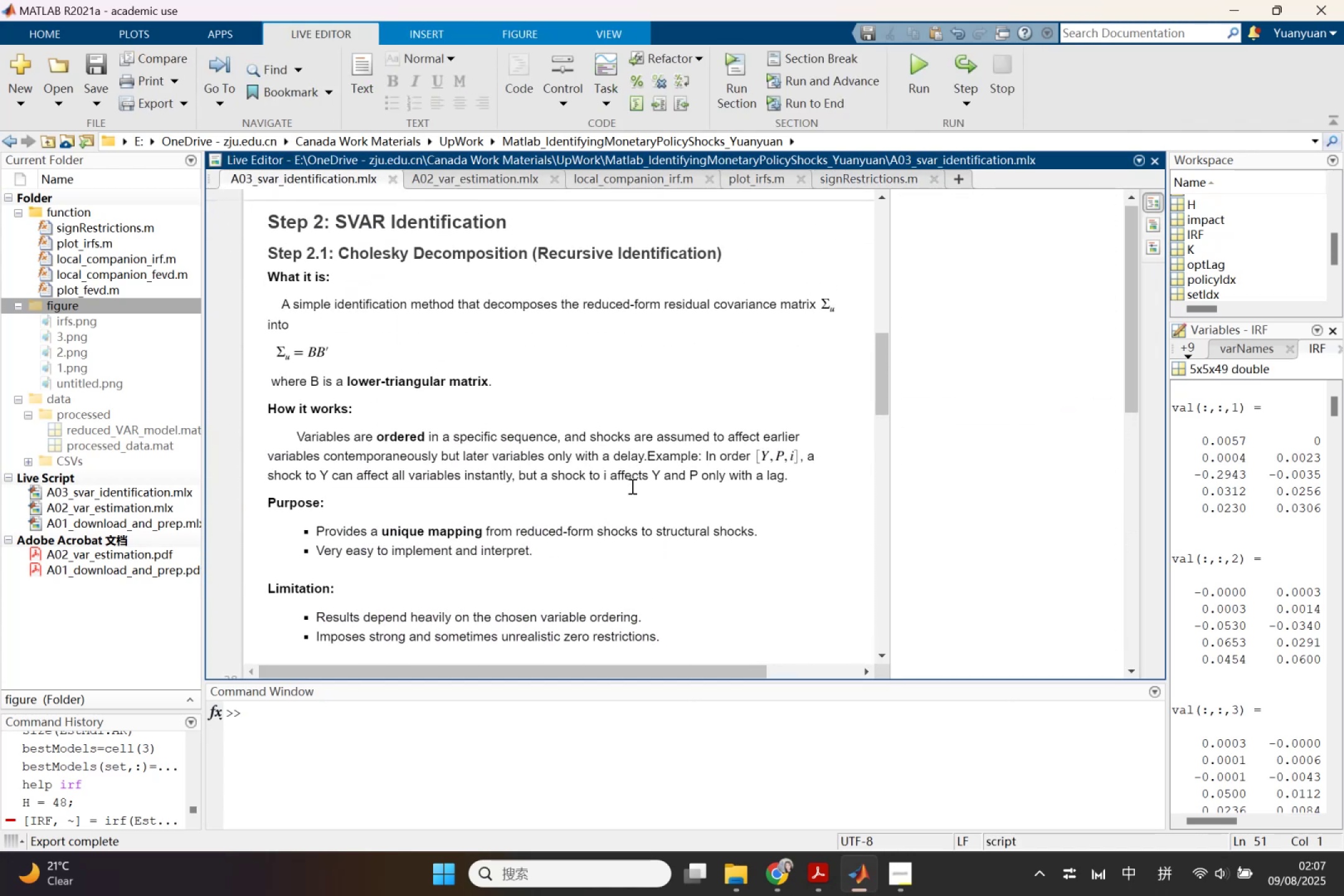 
scroll: coordinate [631, 486], scroll_direction: down, amount: 3.0
 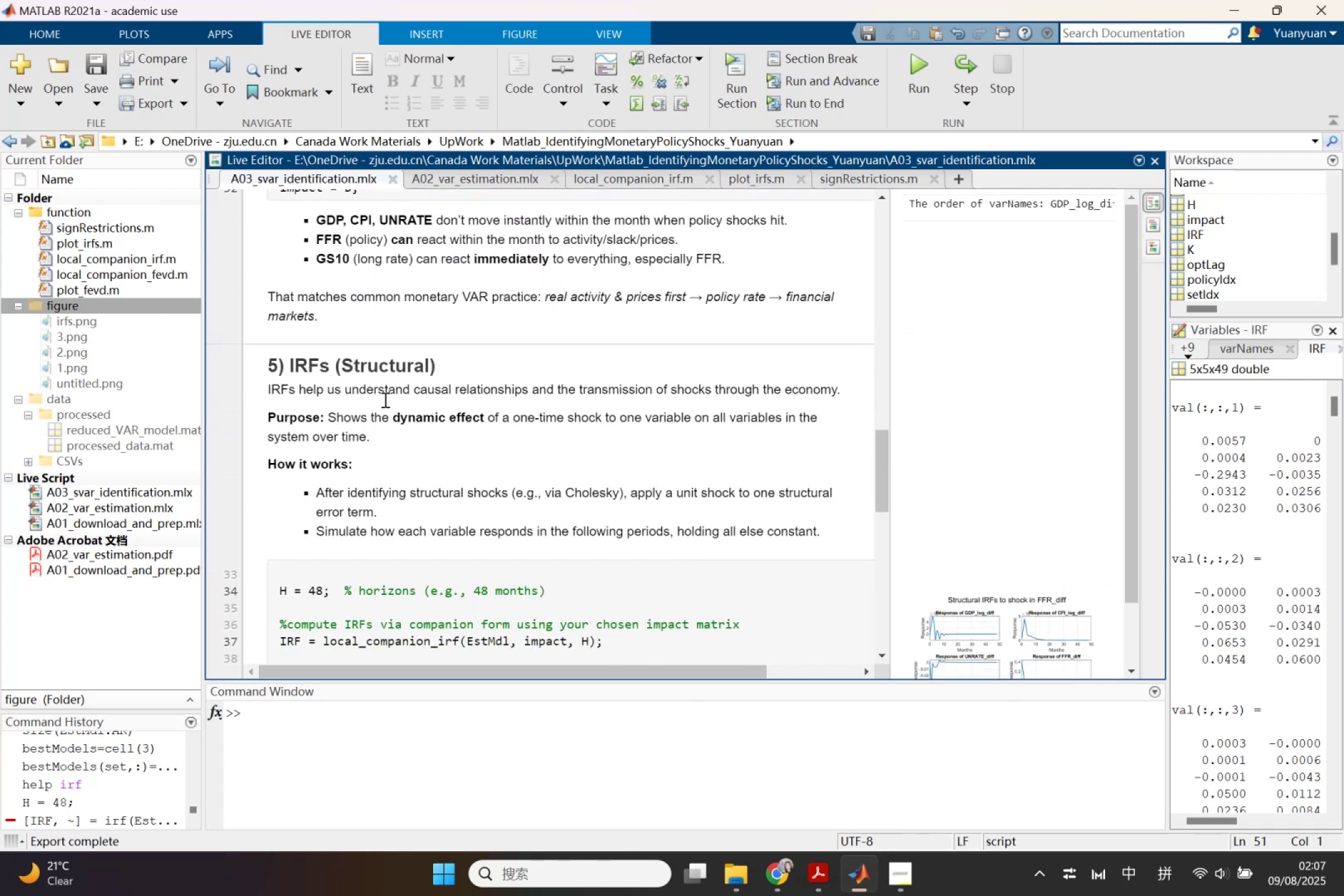 
left_click([347, 360])
 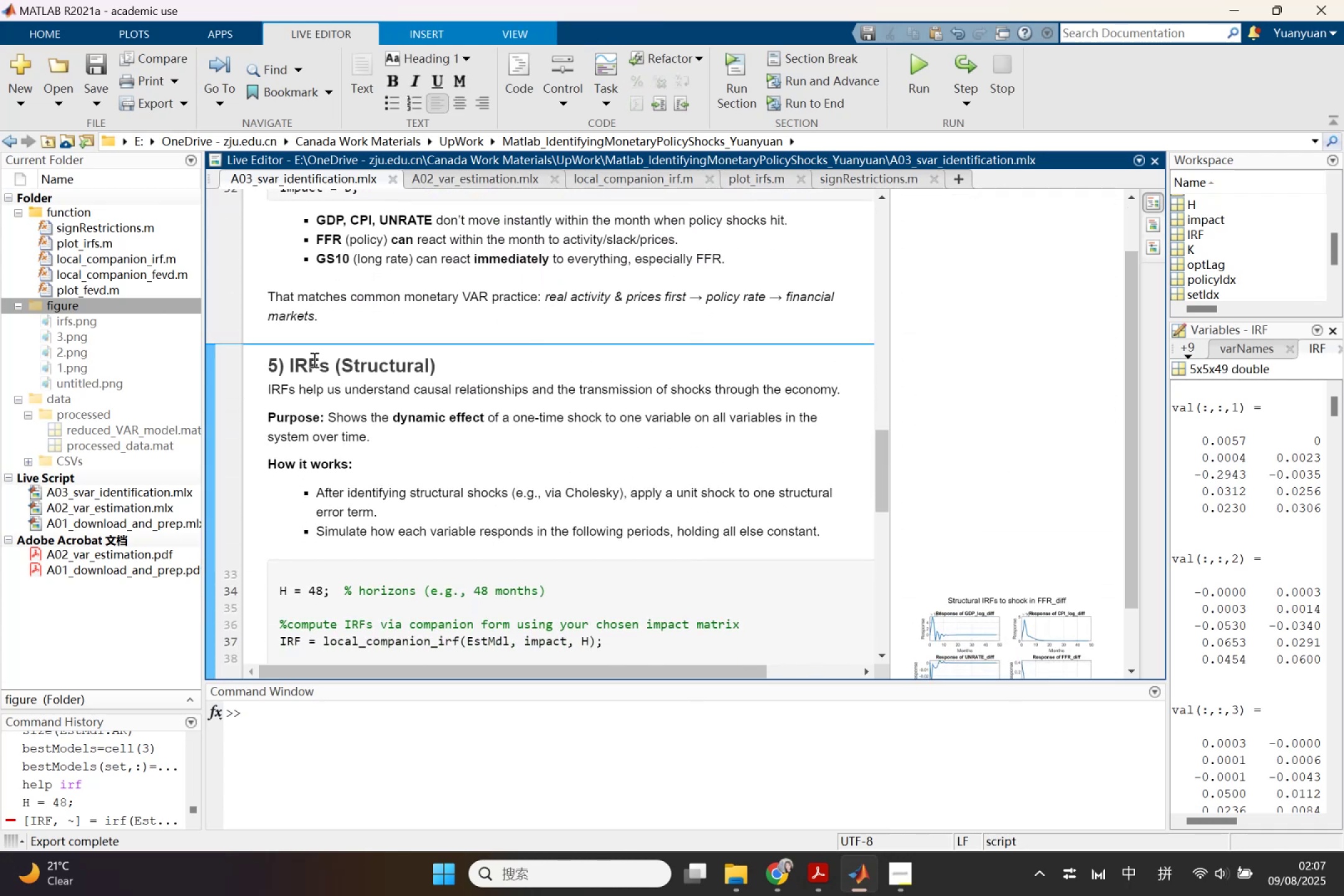 
left_click_drag(start_coordinate=[286, 365], to_coordinate=[256, 370])
 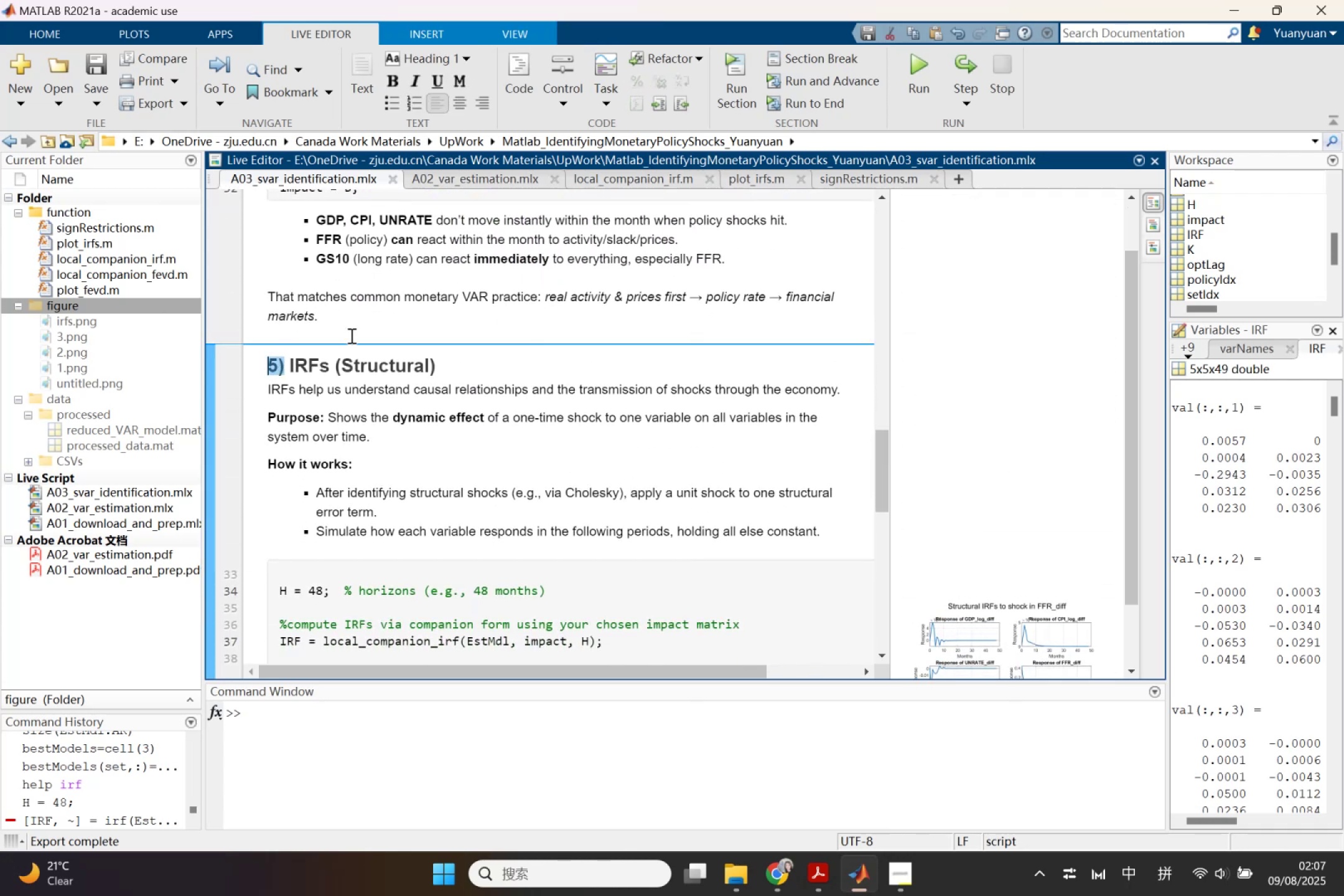 
type(Step)
 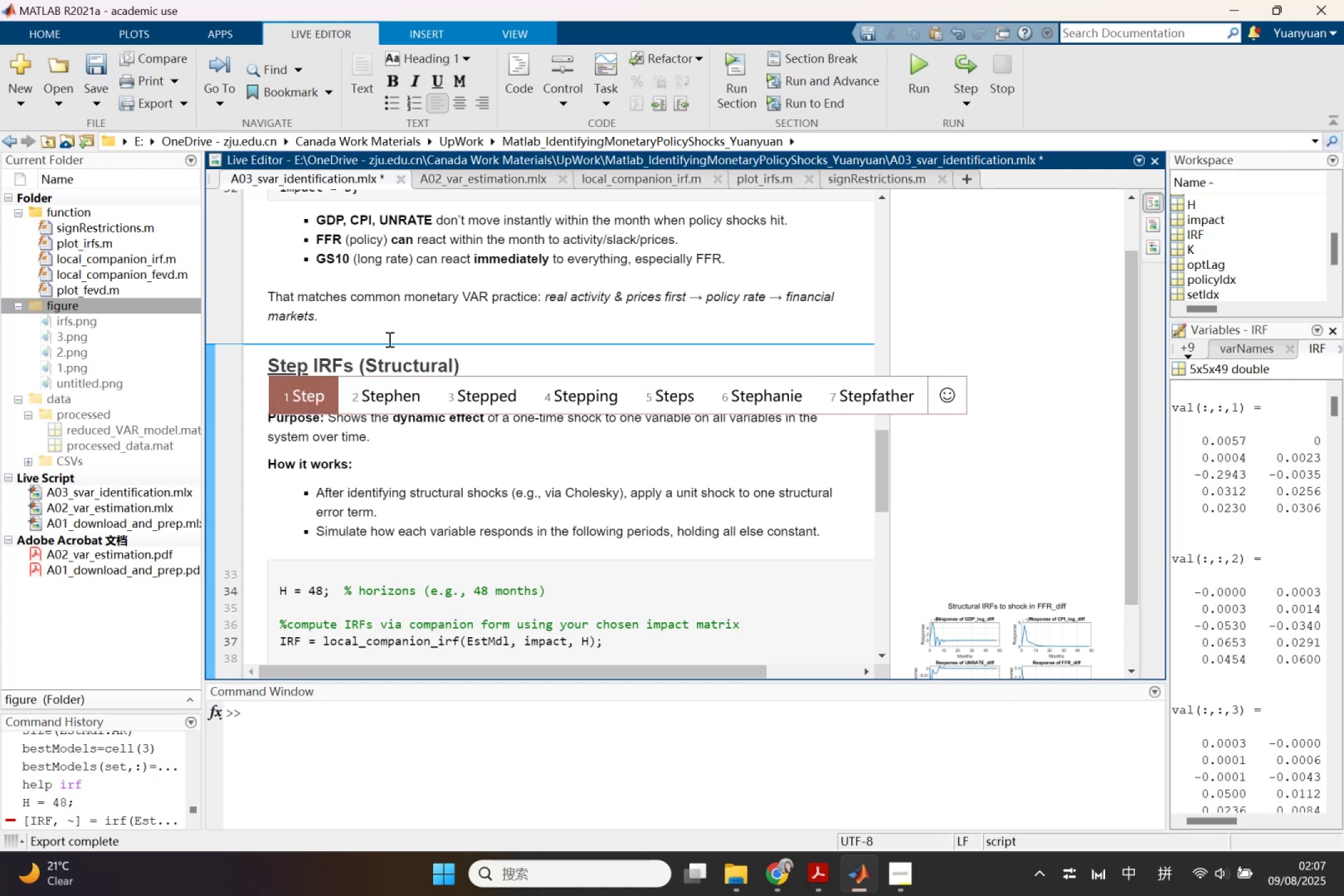 
key(Enter)
 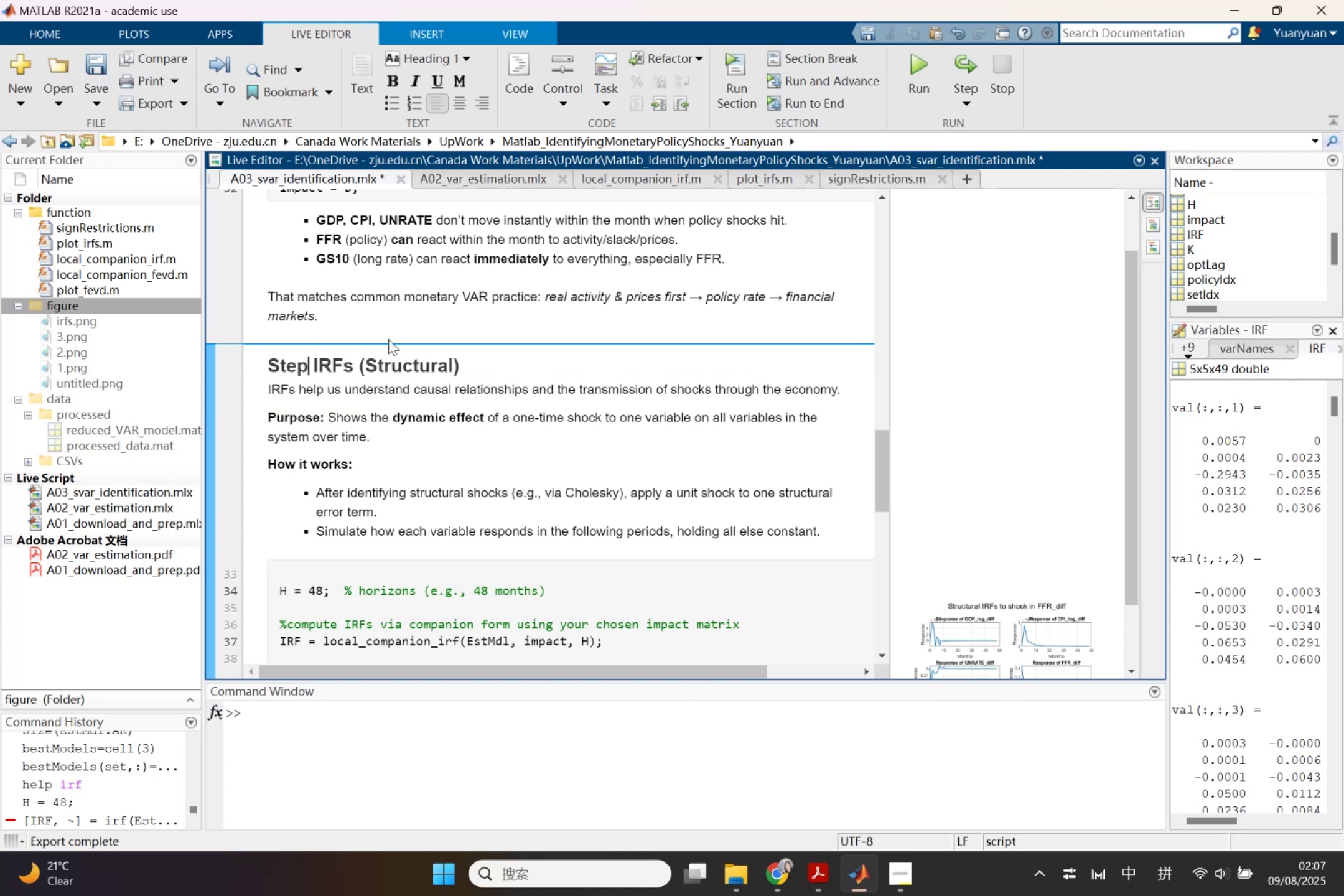 
scroll: coordinate [398, 333], scroll_direction: up, amount: 4.0
 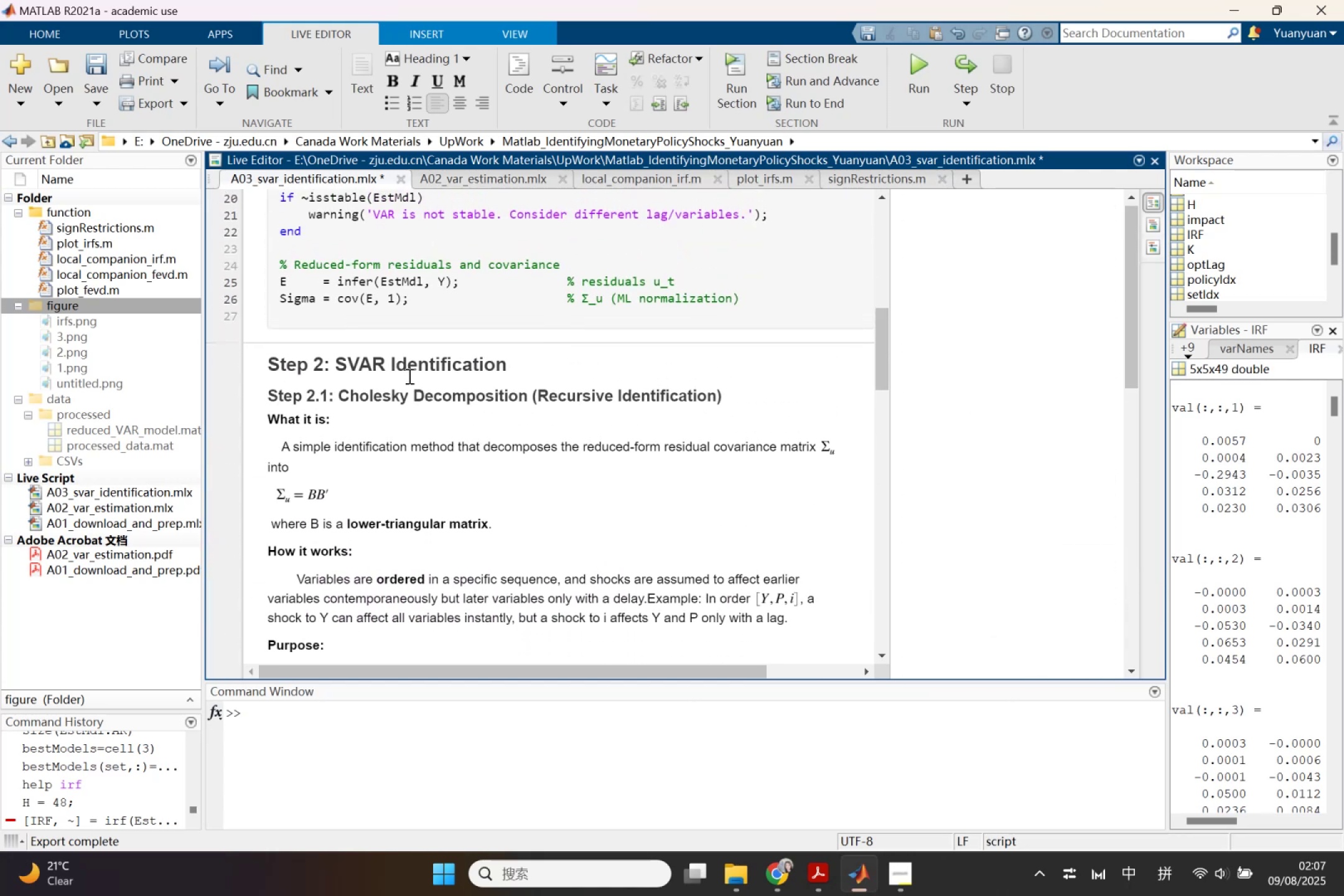 
left_click([409, 361])
 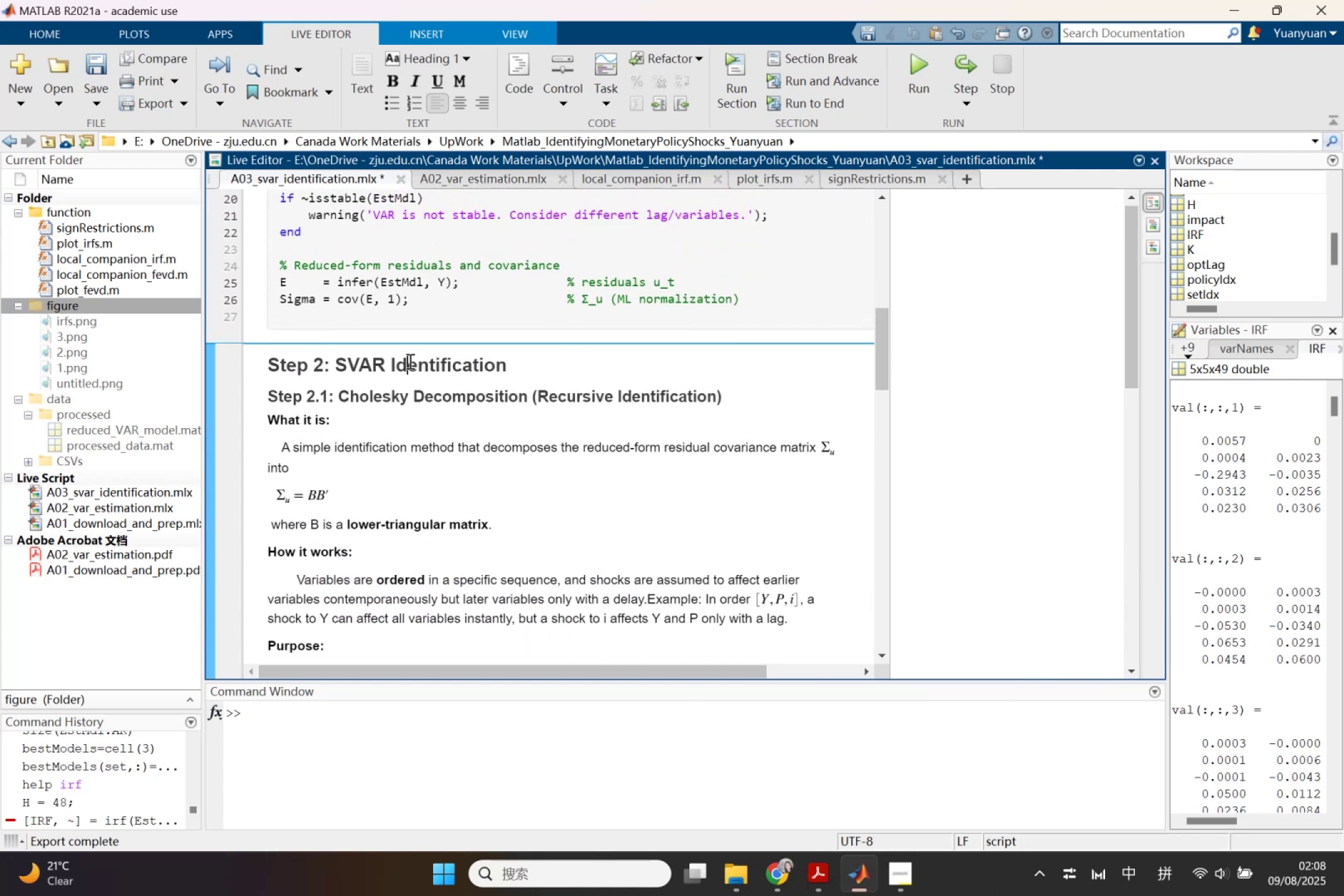 
scroll: coordinate [443, 481], scroll_direction: down, amount: 6.0
 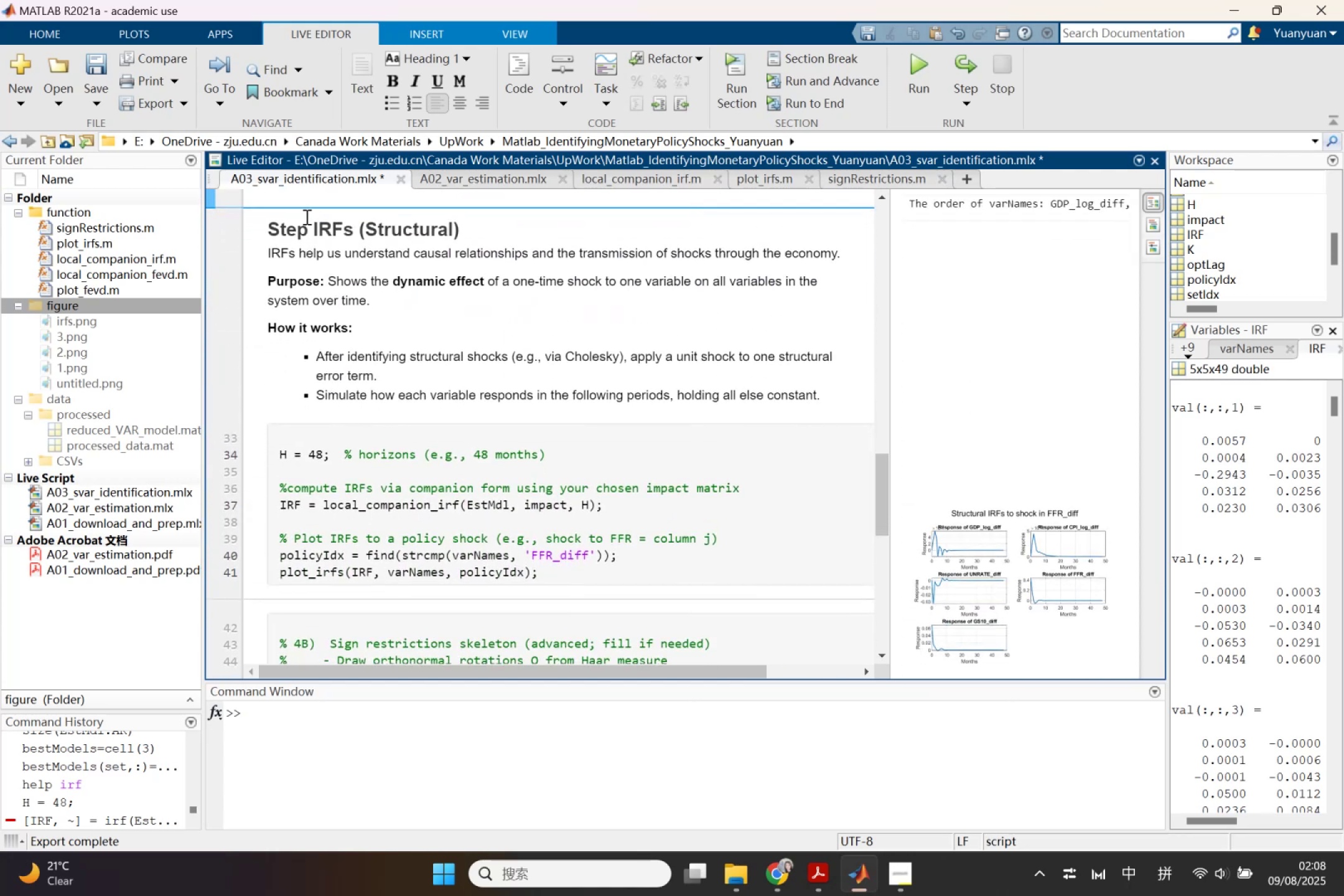 
left_click([303, 228])
 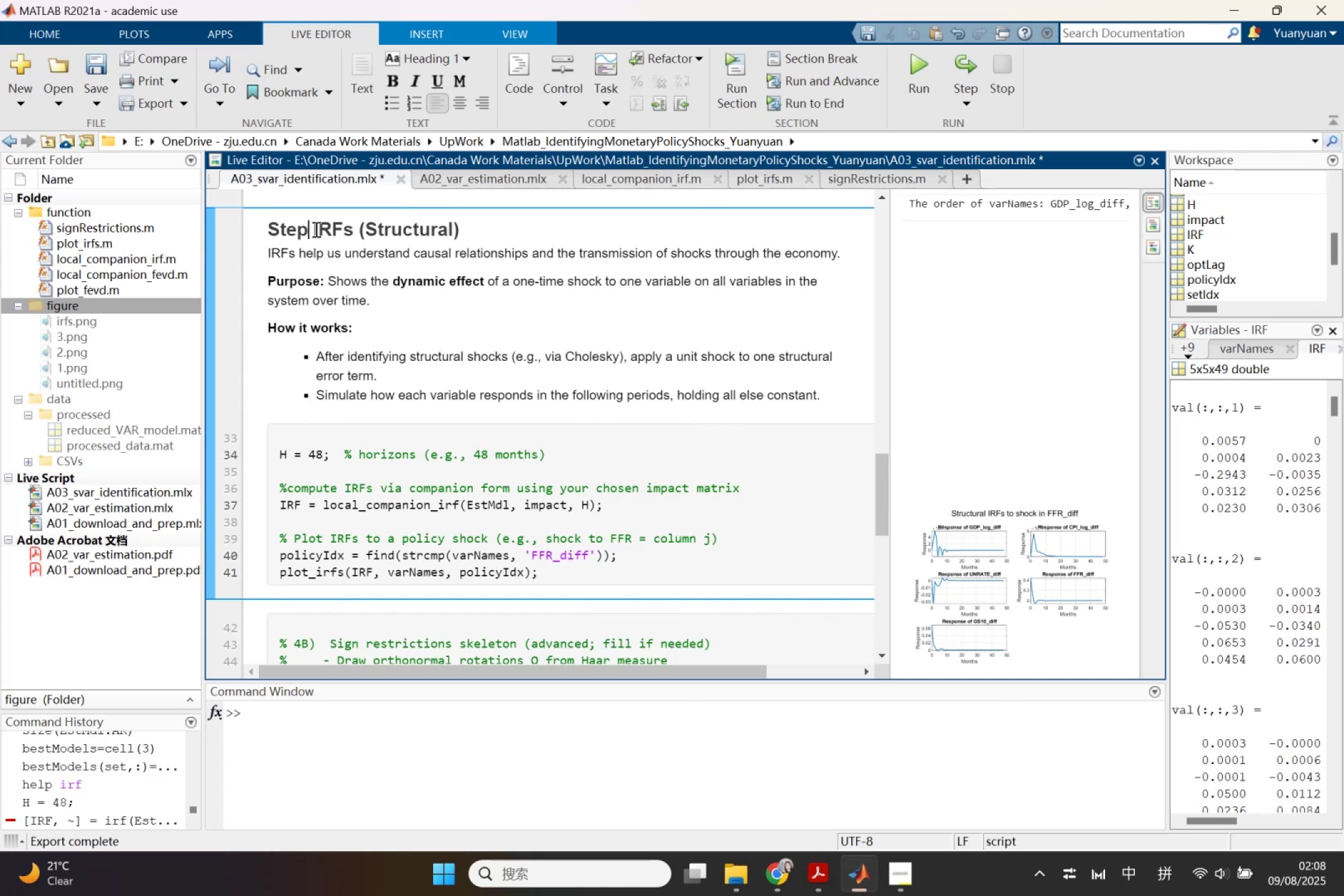 
key(Space)
 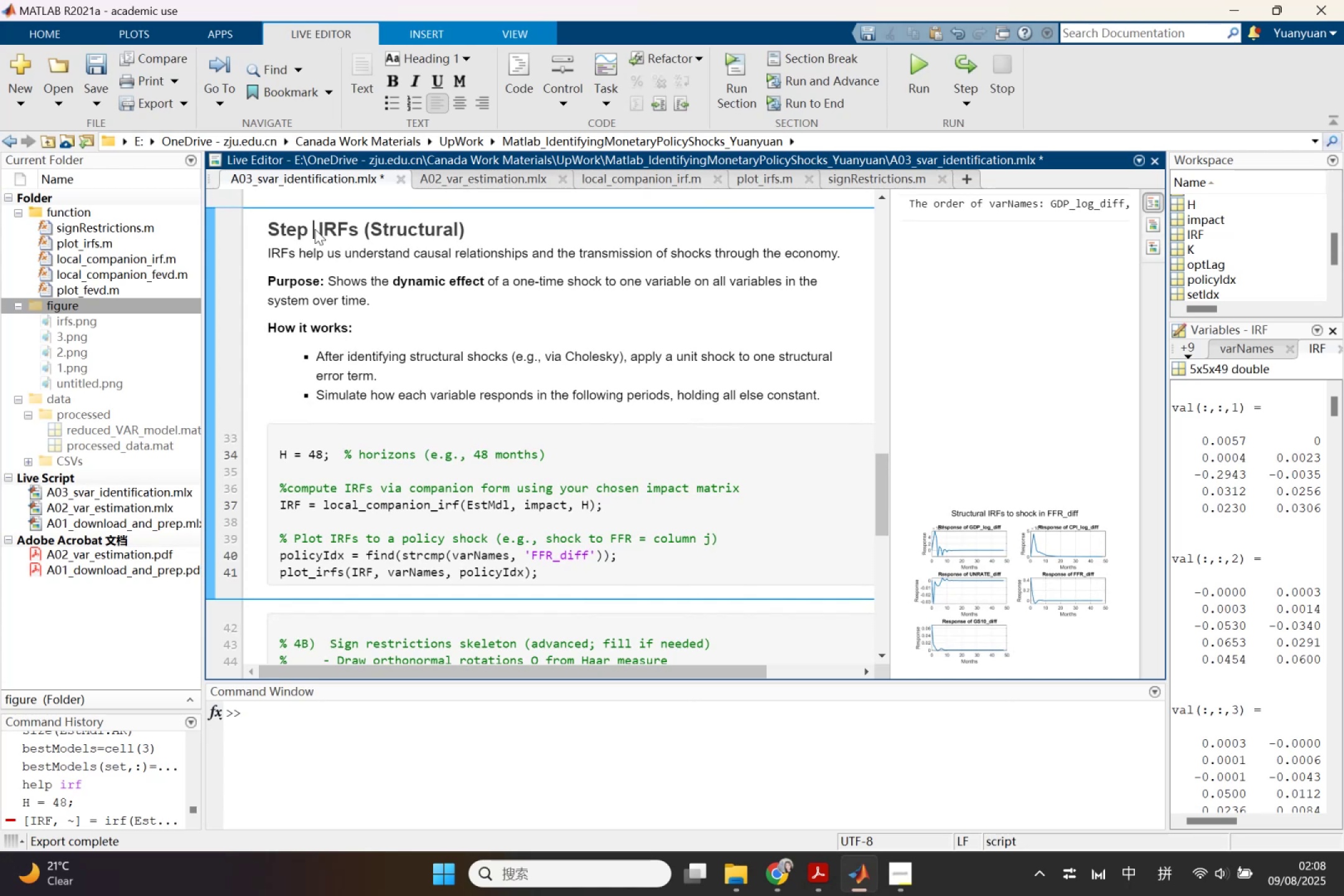 
key(3)
 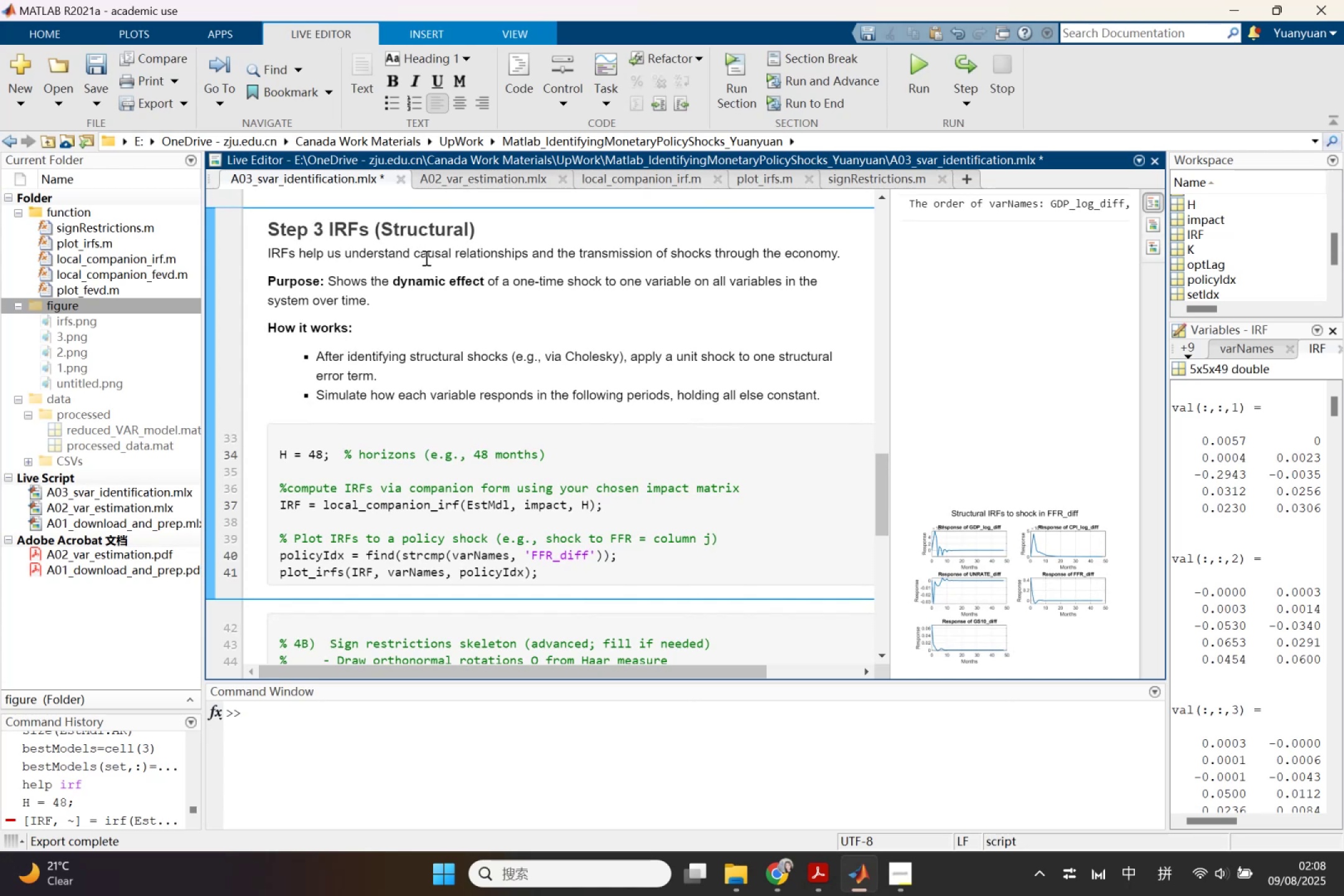 
key(Shift+Semicolon)
 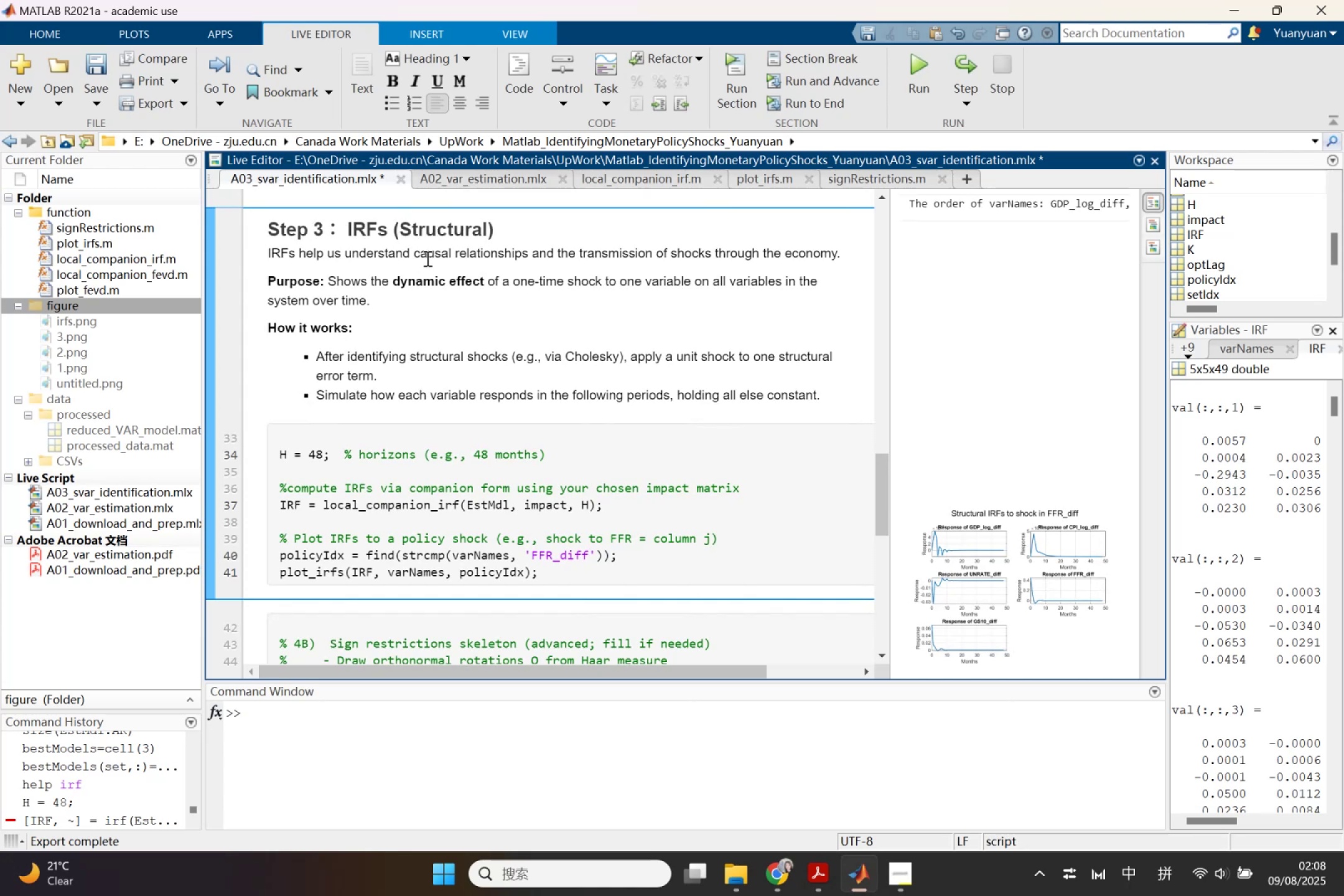 
key(Backspace)
 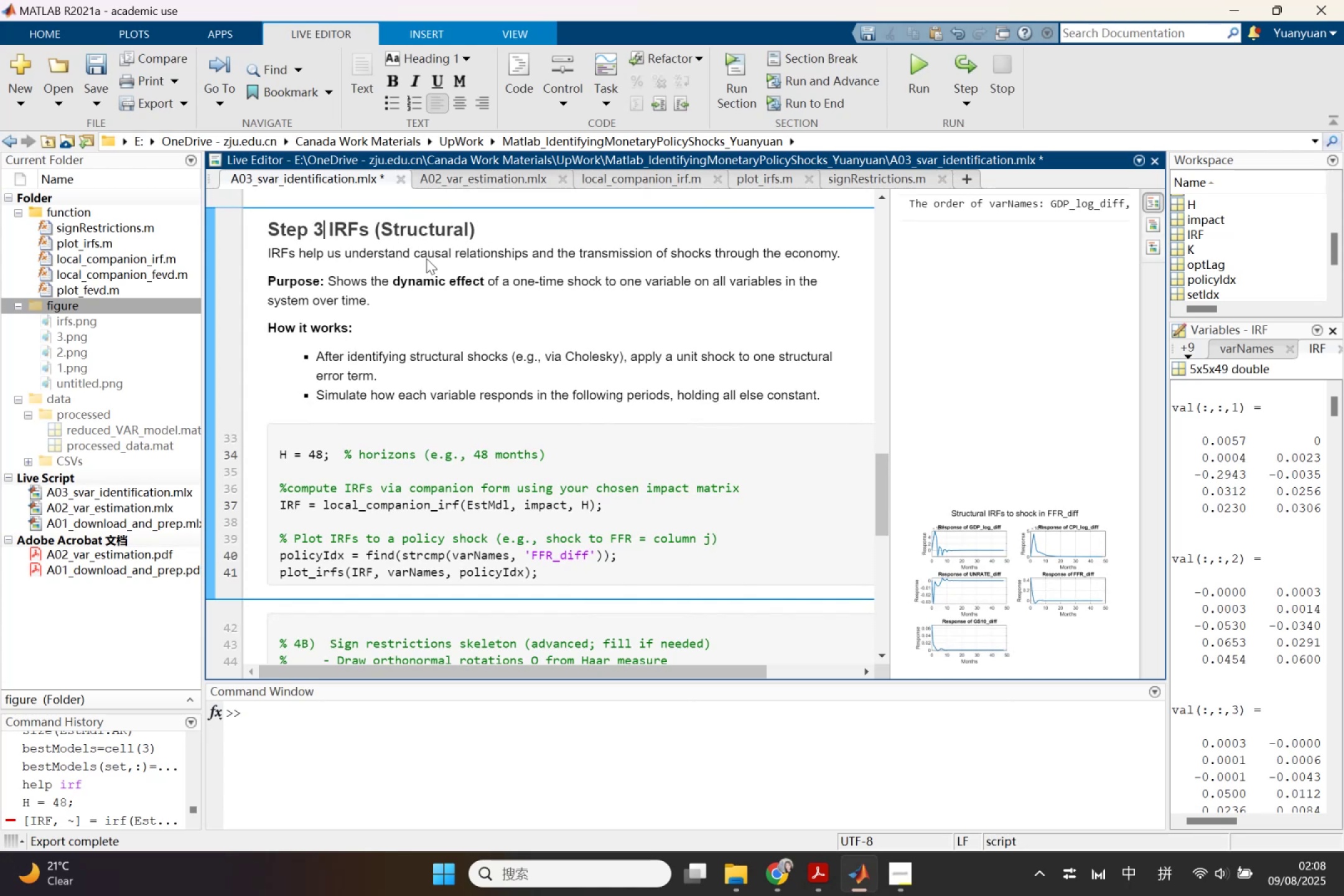 
key(Backspace)
 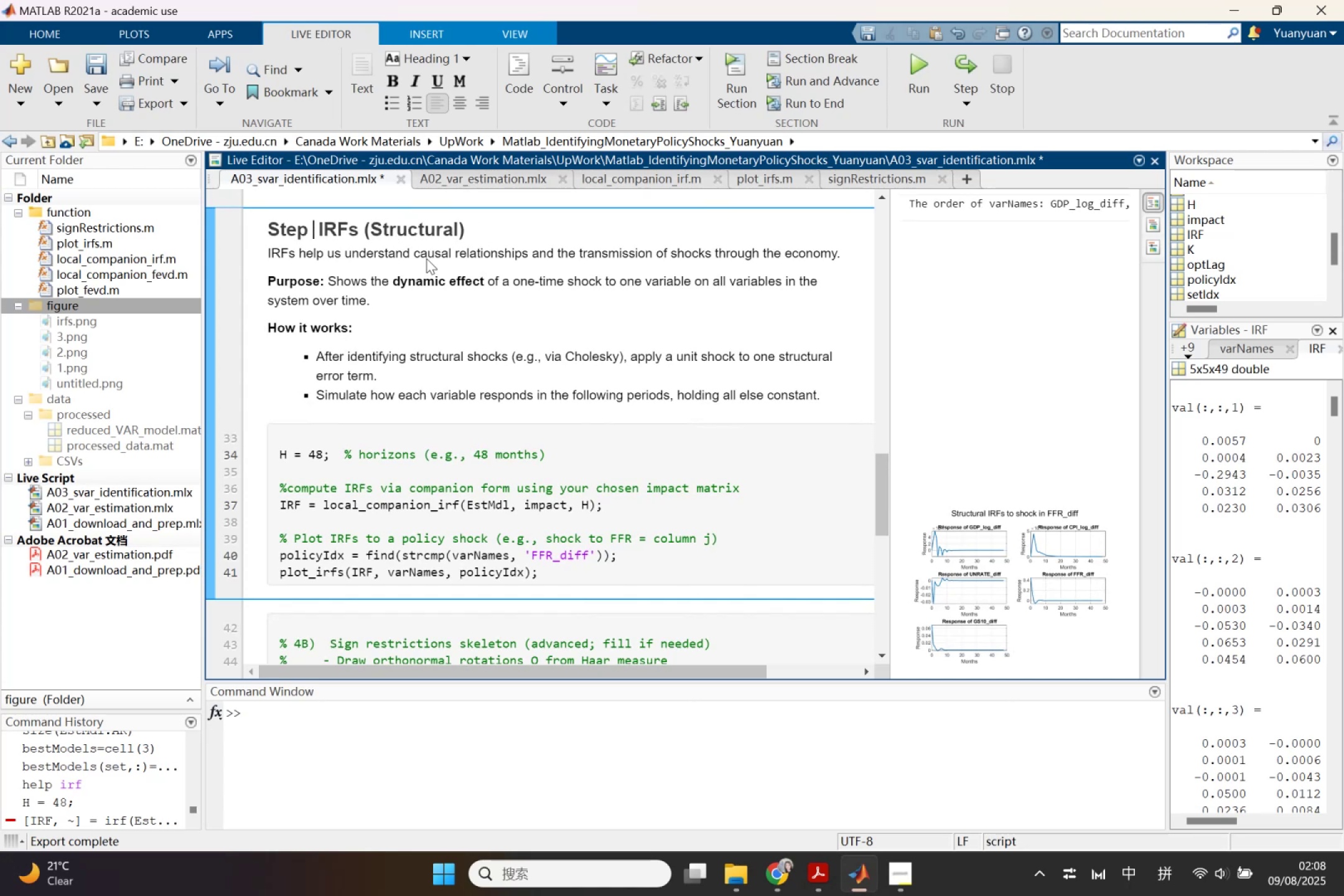 
key(Shift+ShiftLeft)
 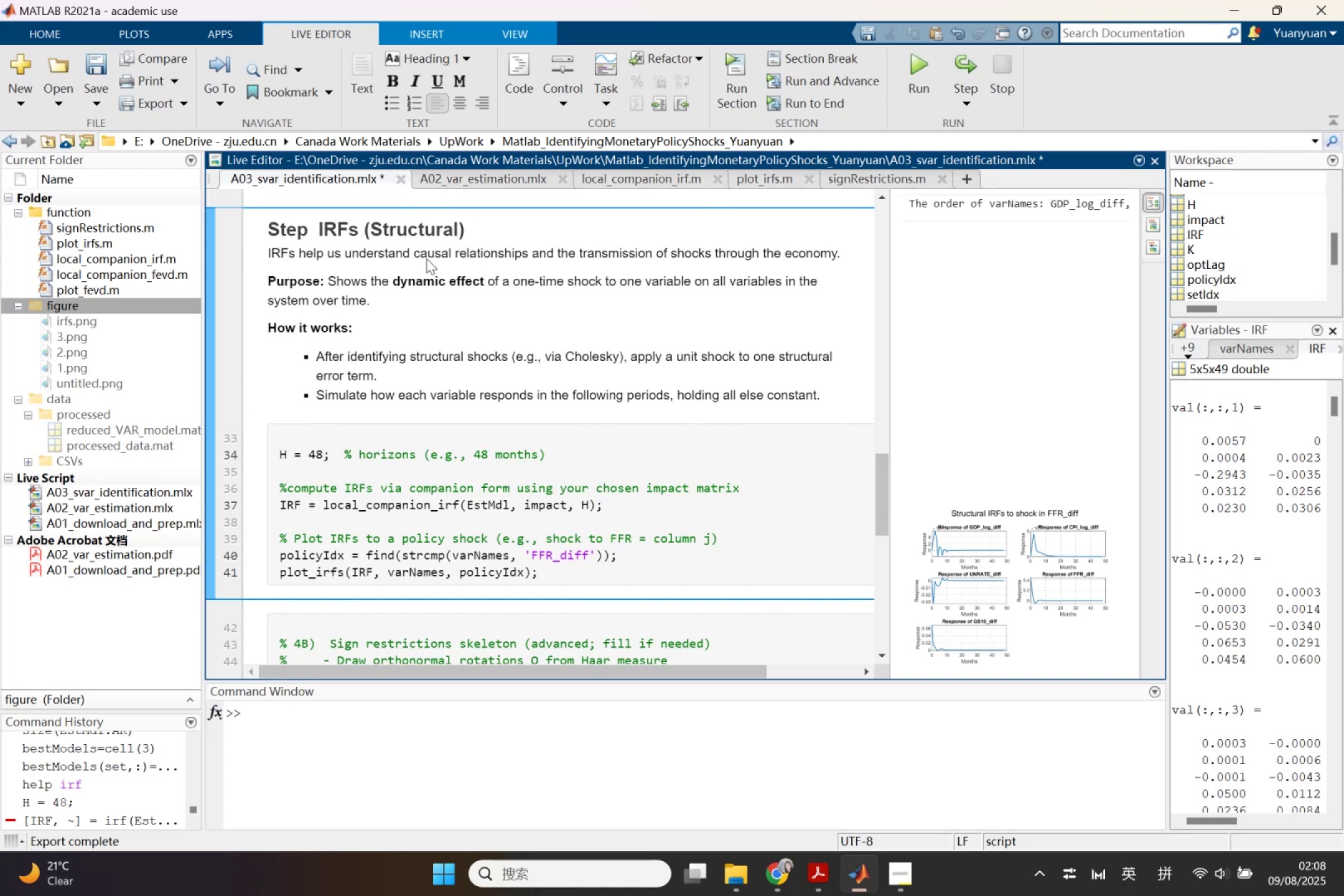 
key(3)
 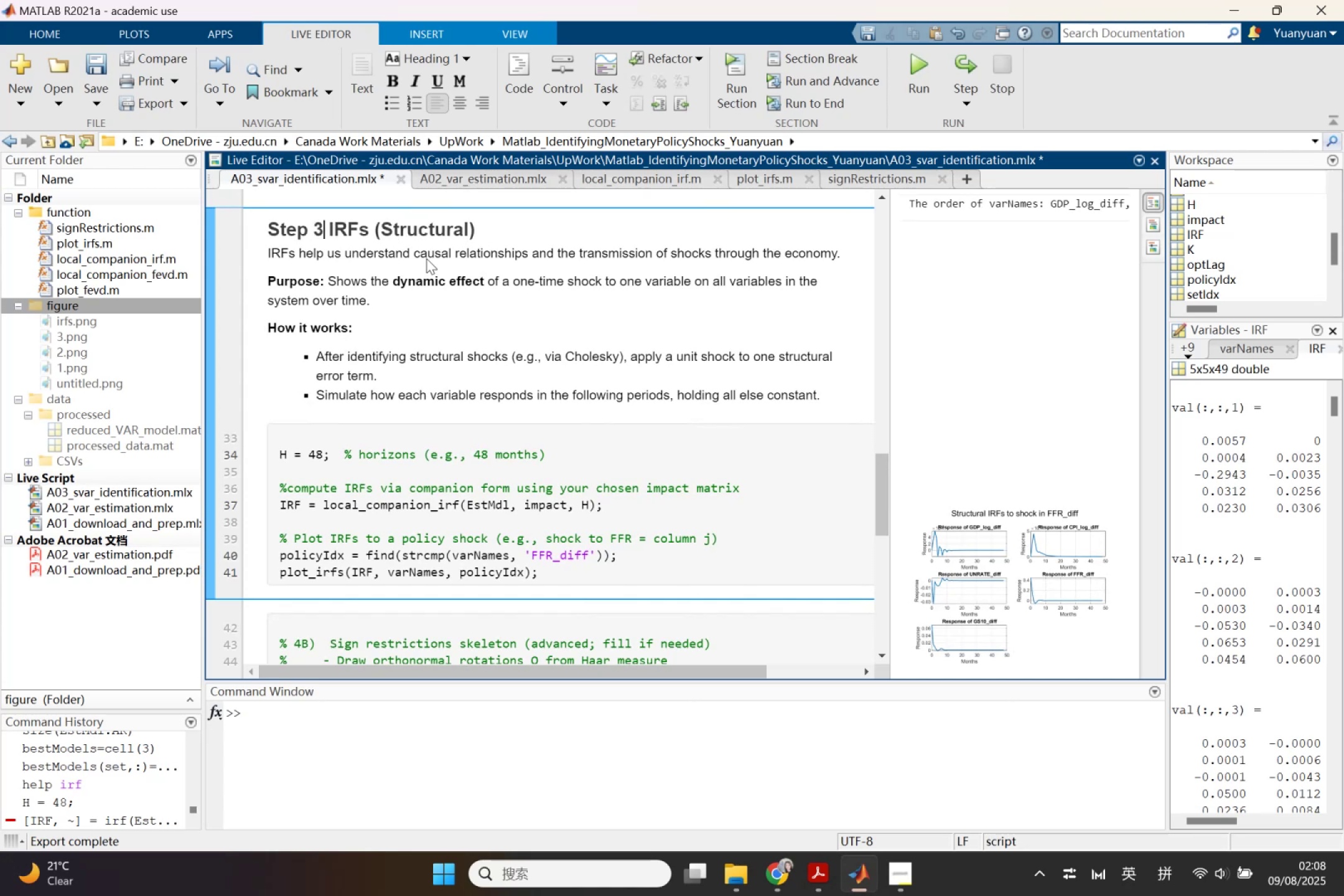 
key(Shift+Semicolon)
 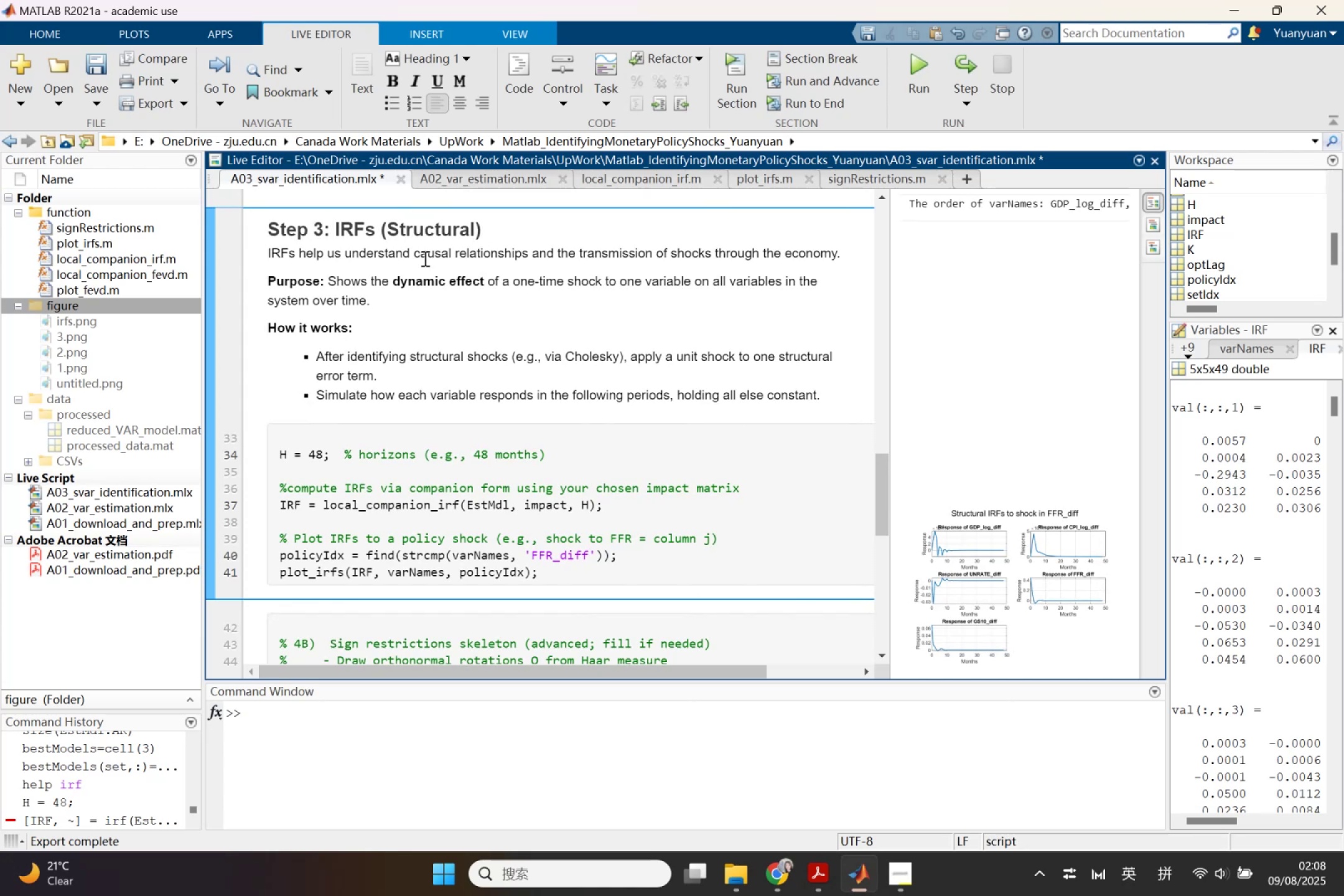 
scroll: coordinate [435, 406], scroll_direction: down, amount: 2.0
 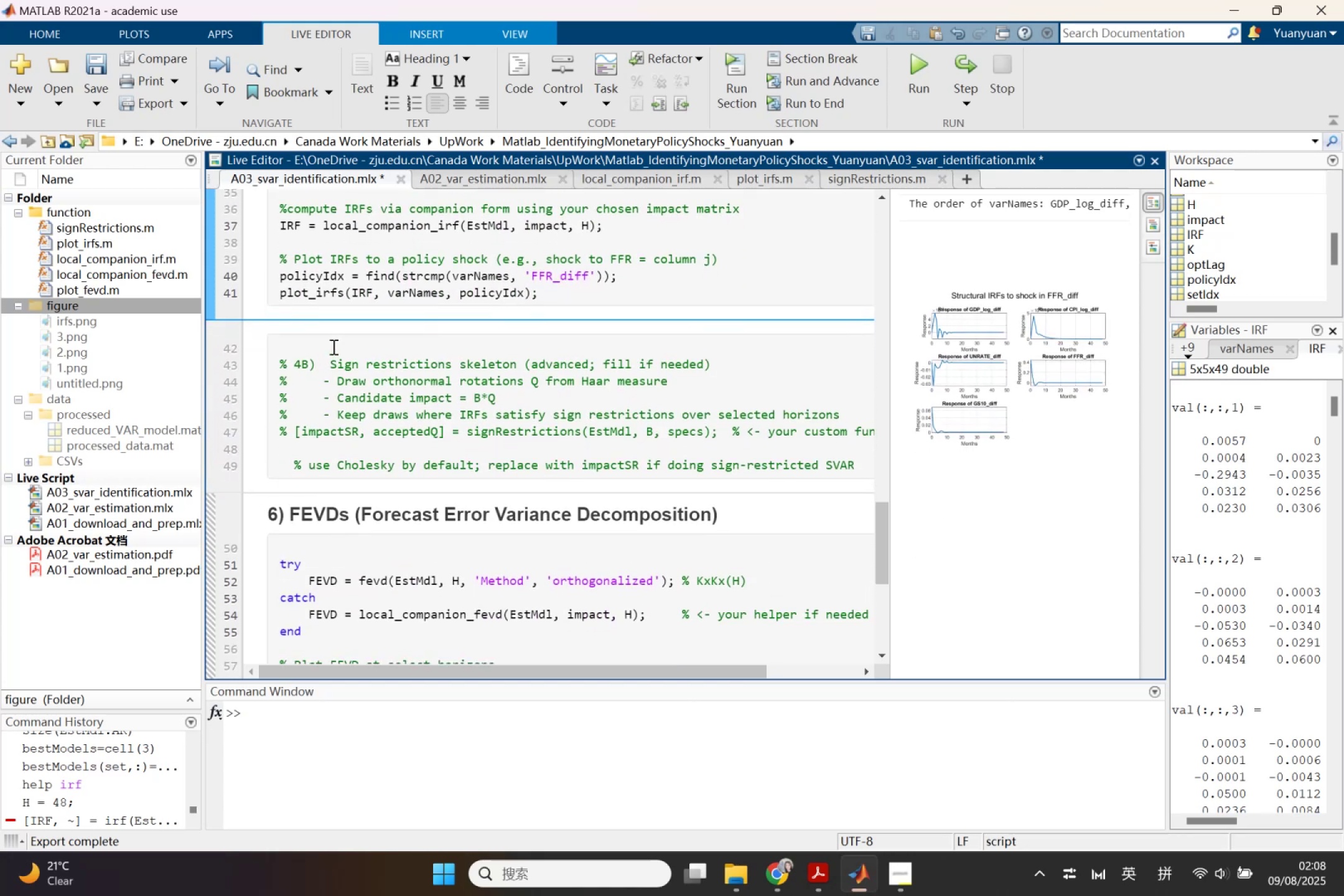 
left_click([309, 339])
 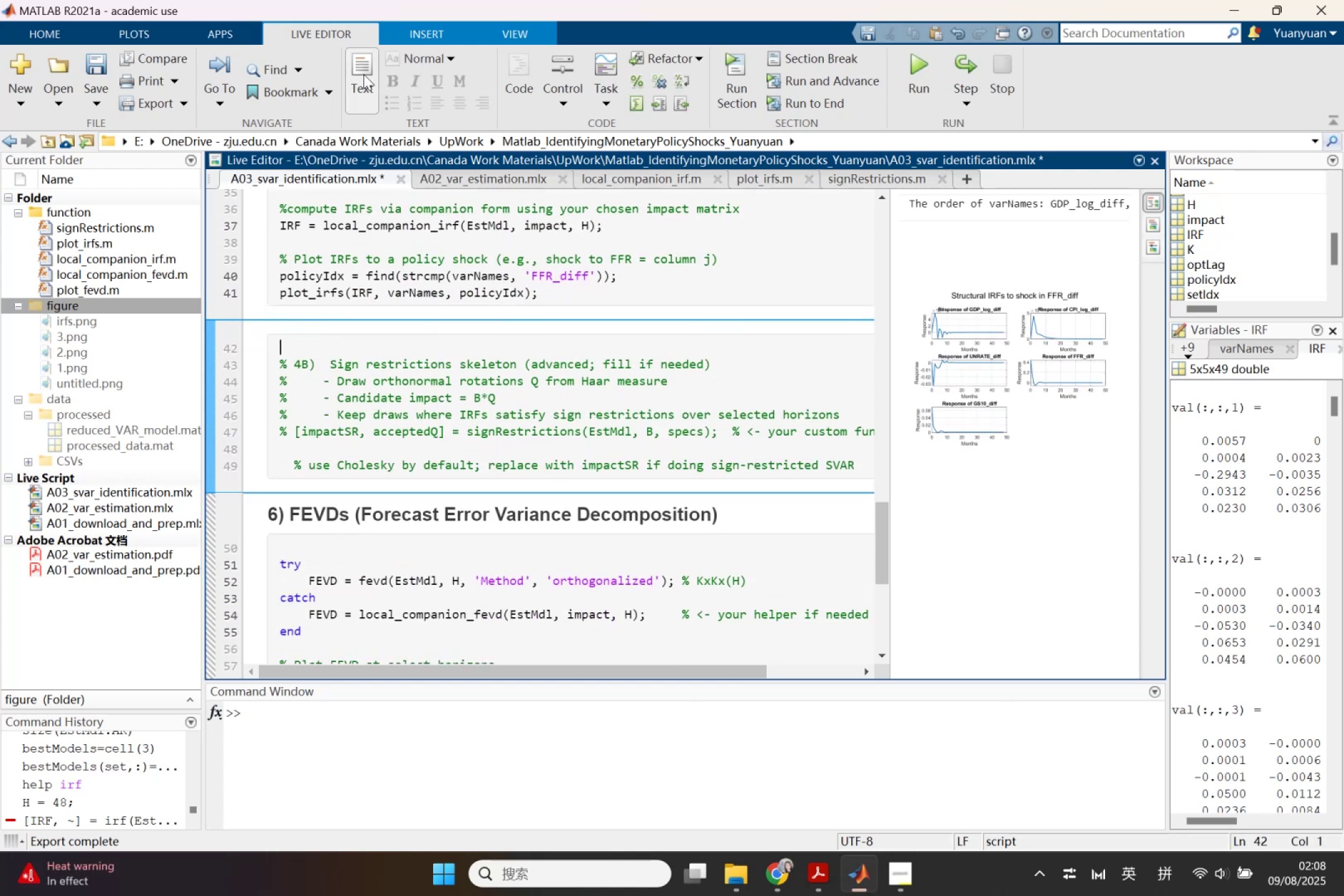 
left_click([363, 74])
 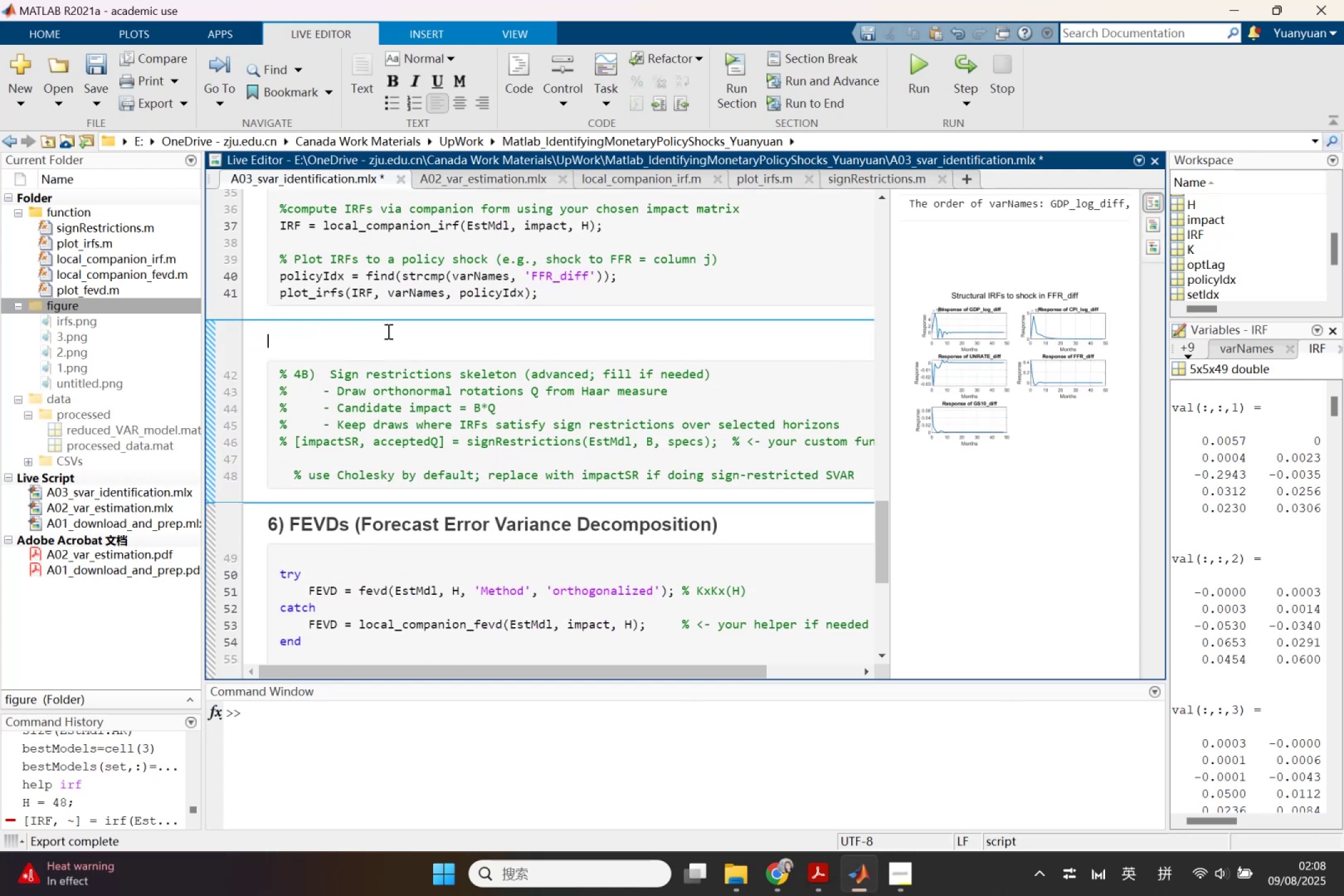 
key(Shift+ShiftLeft)
 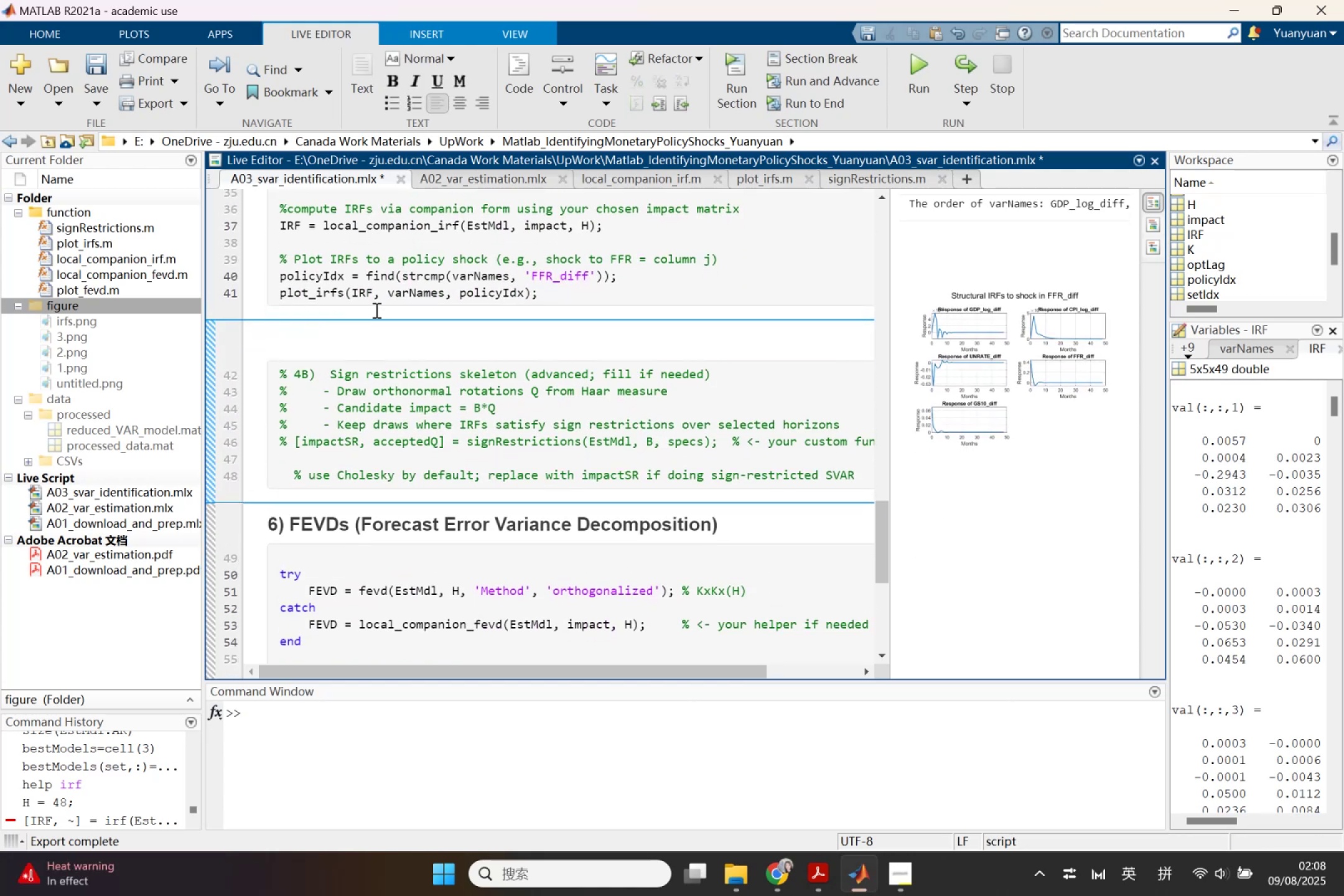 
key(Shift+S)
 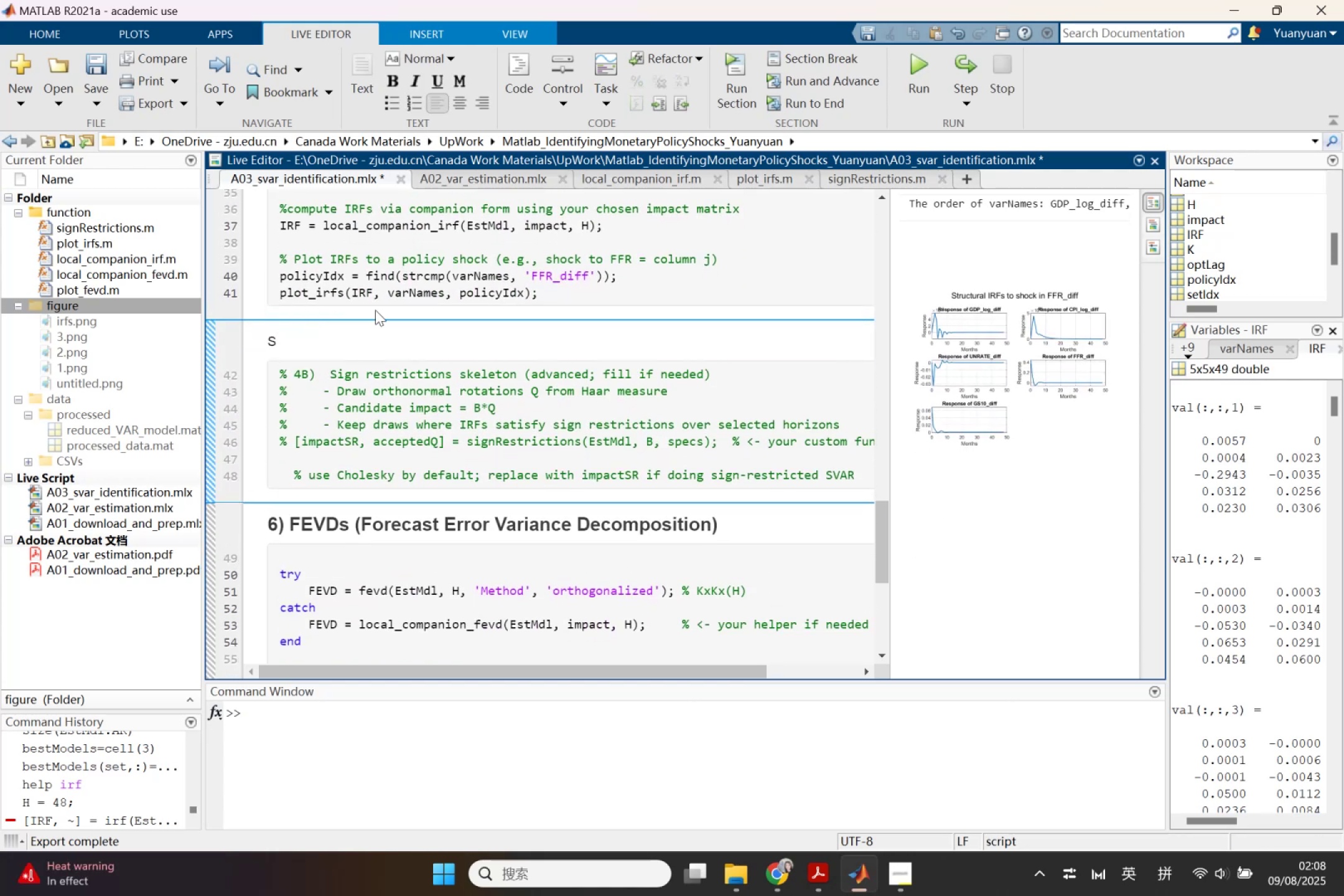 
key(Backspace)
 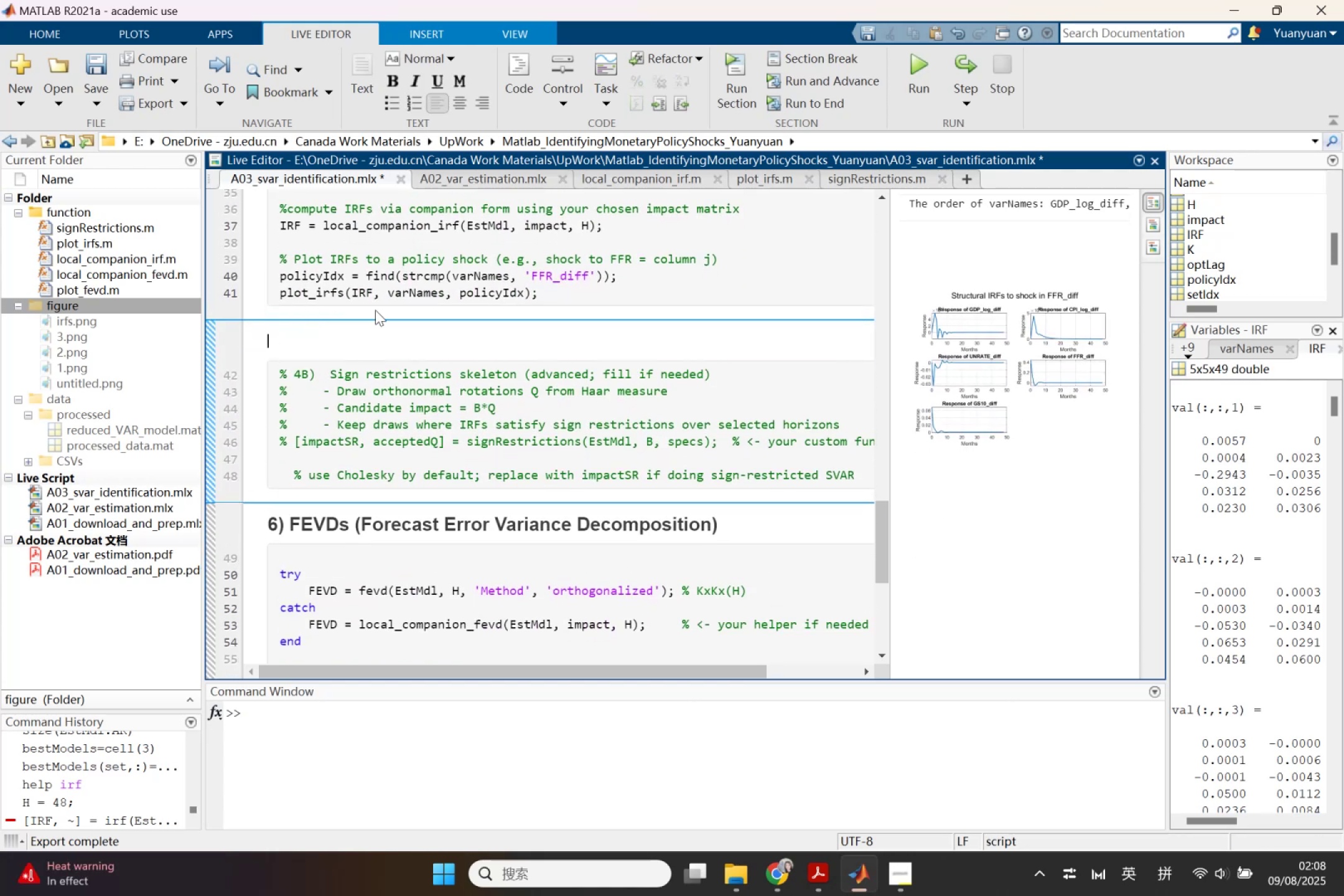 
key(Control+Shift+1)
 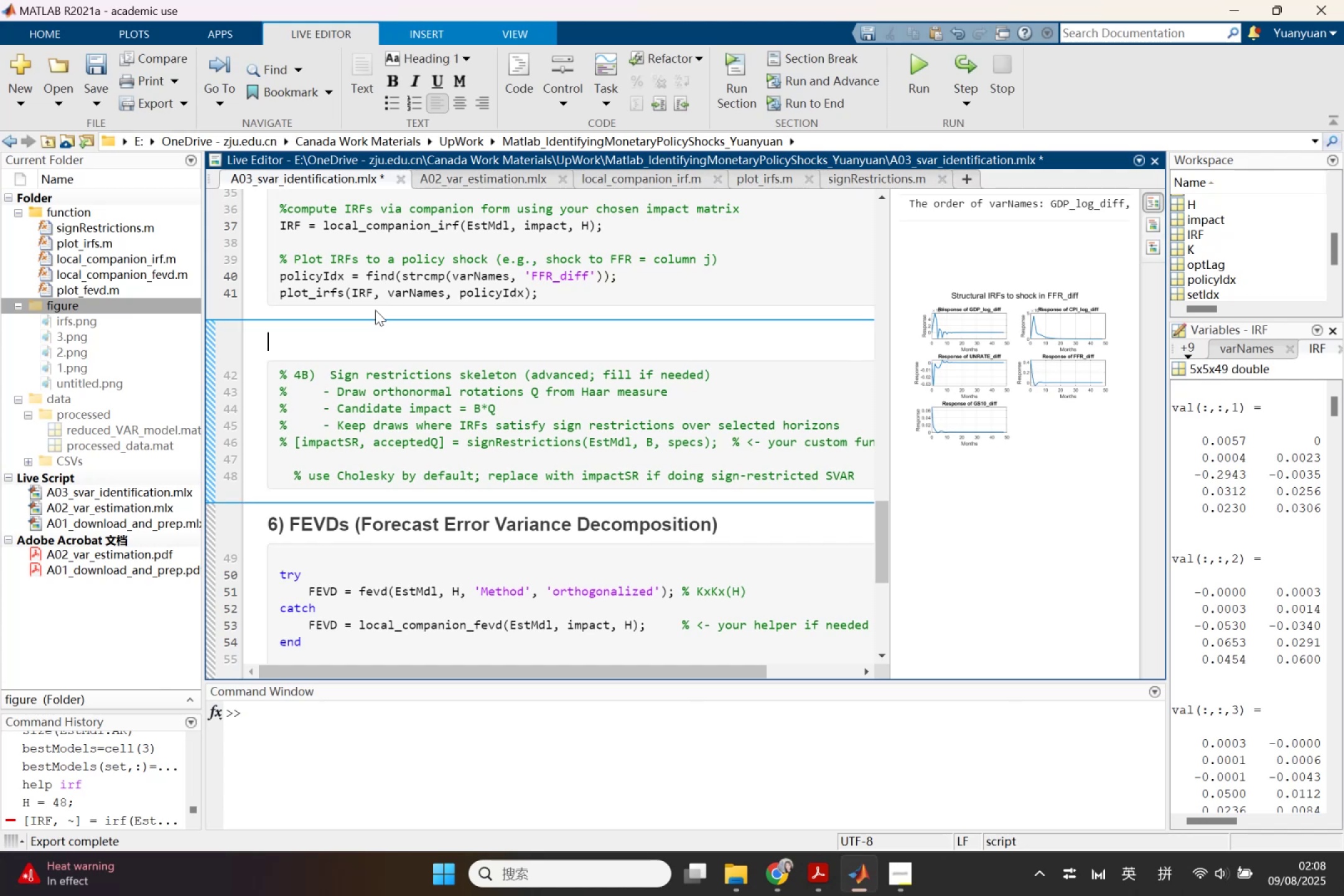 
type(Step2.2 :)
key(Backspace)
key(Backspace)
type(: )
 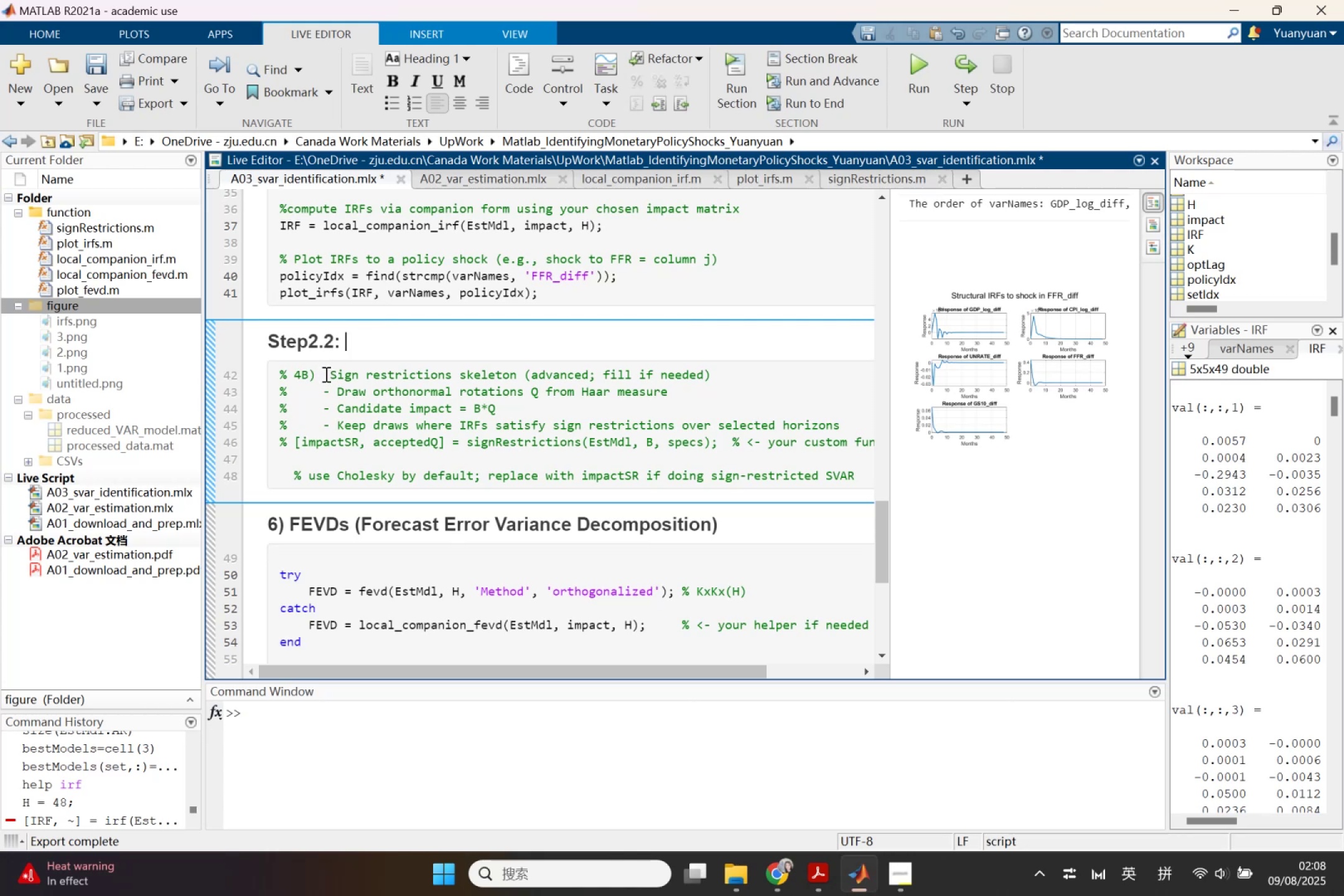 
left_click_drag(start_coordinate=[332, 374], to_coordinate=[520, 376])
 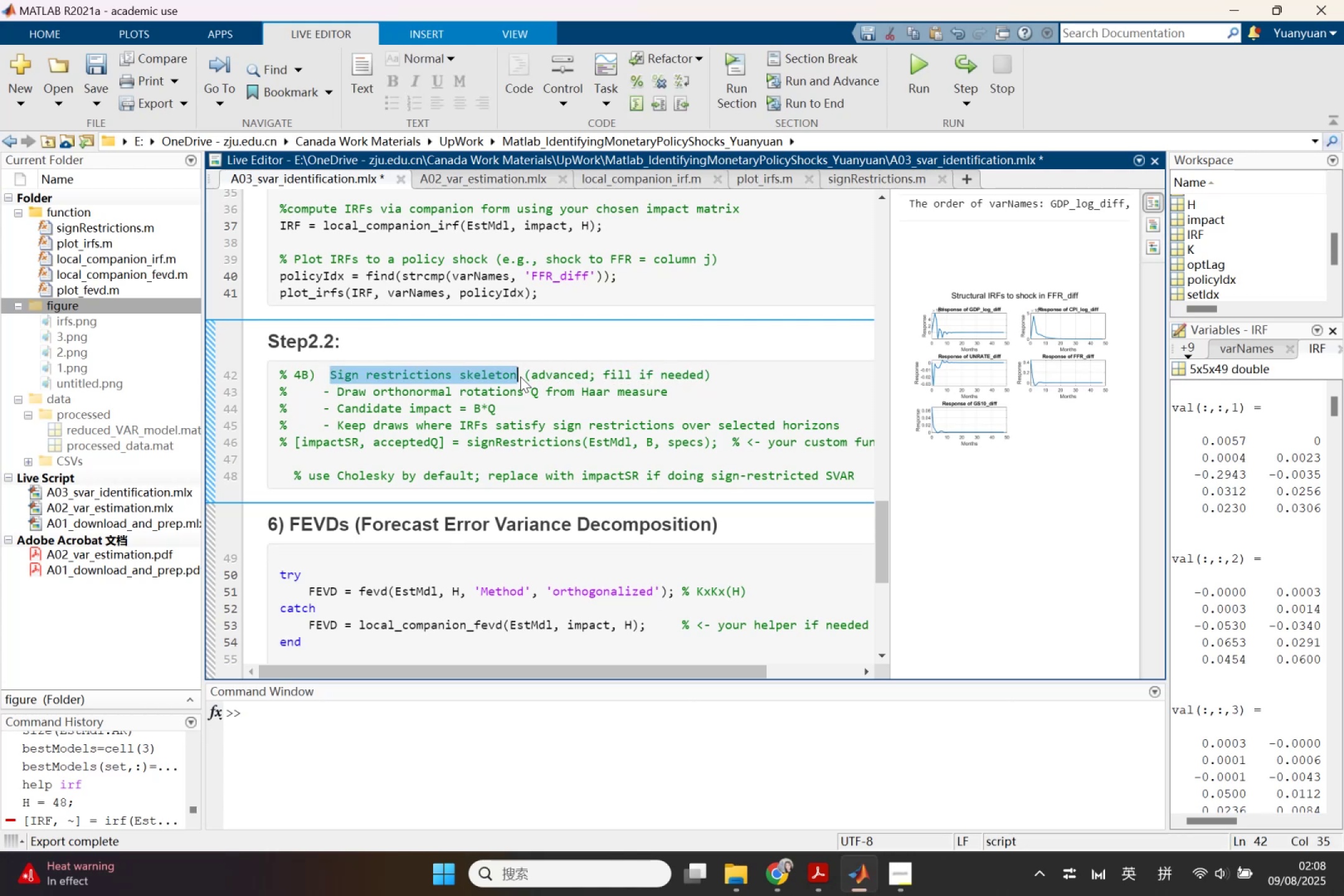 
key(Control+ControlLeft)
 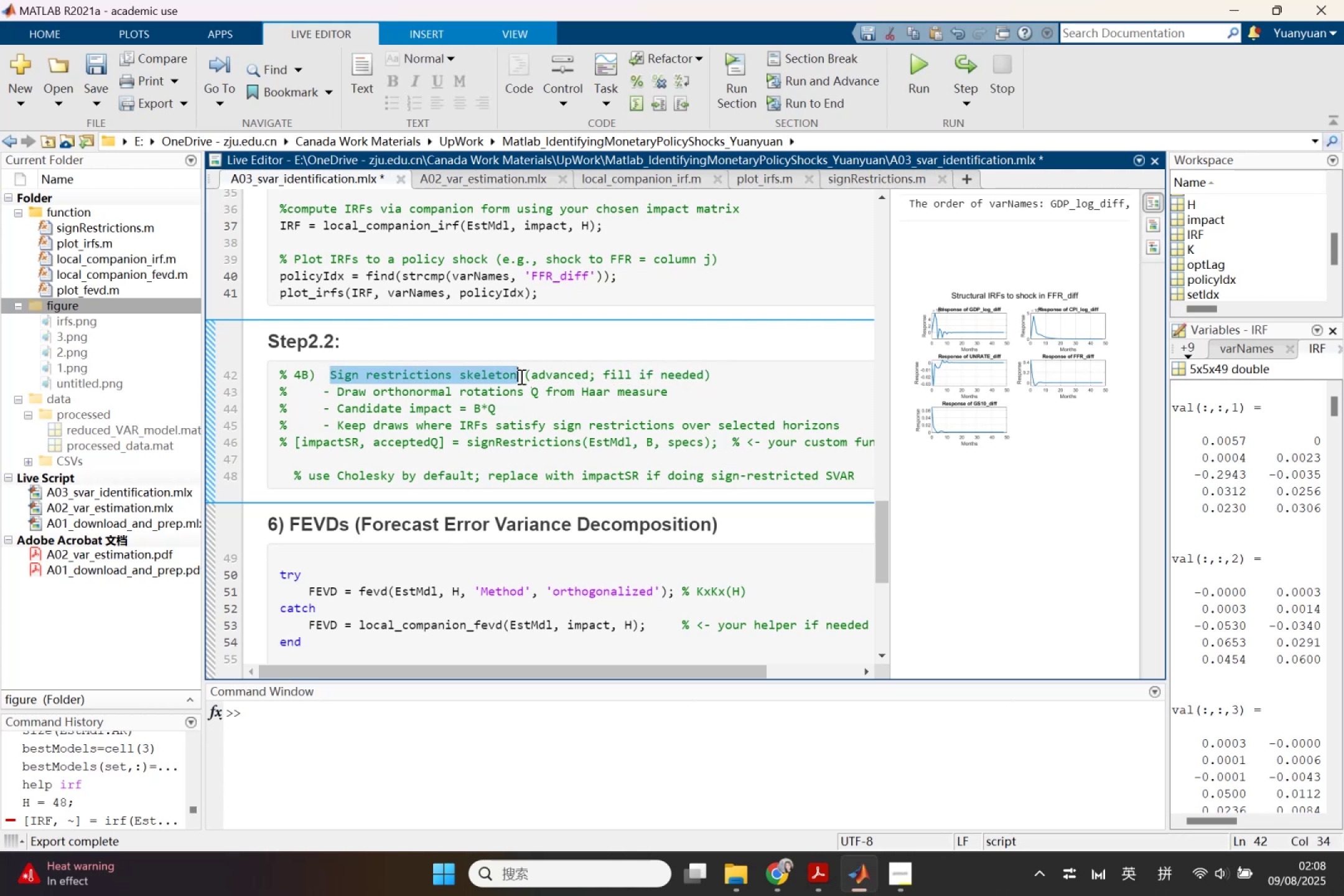 
key(Control+C)
 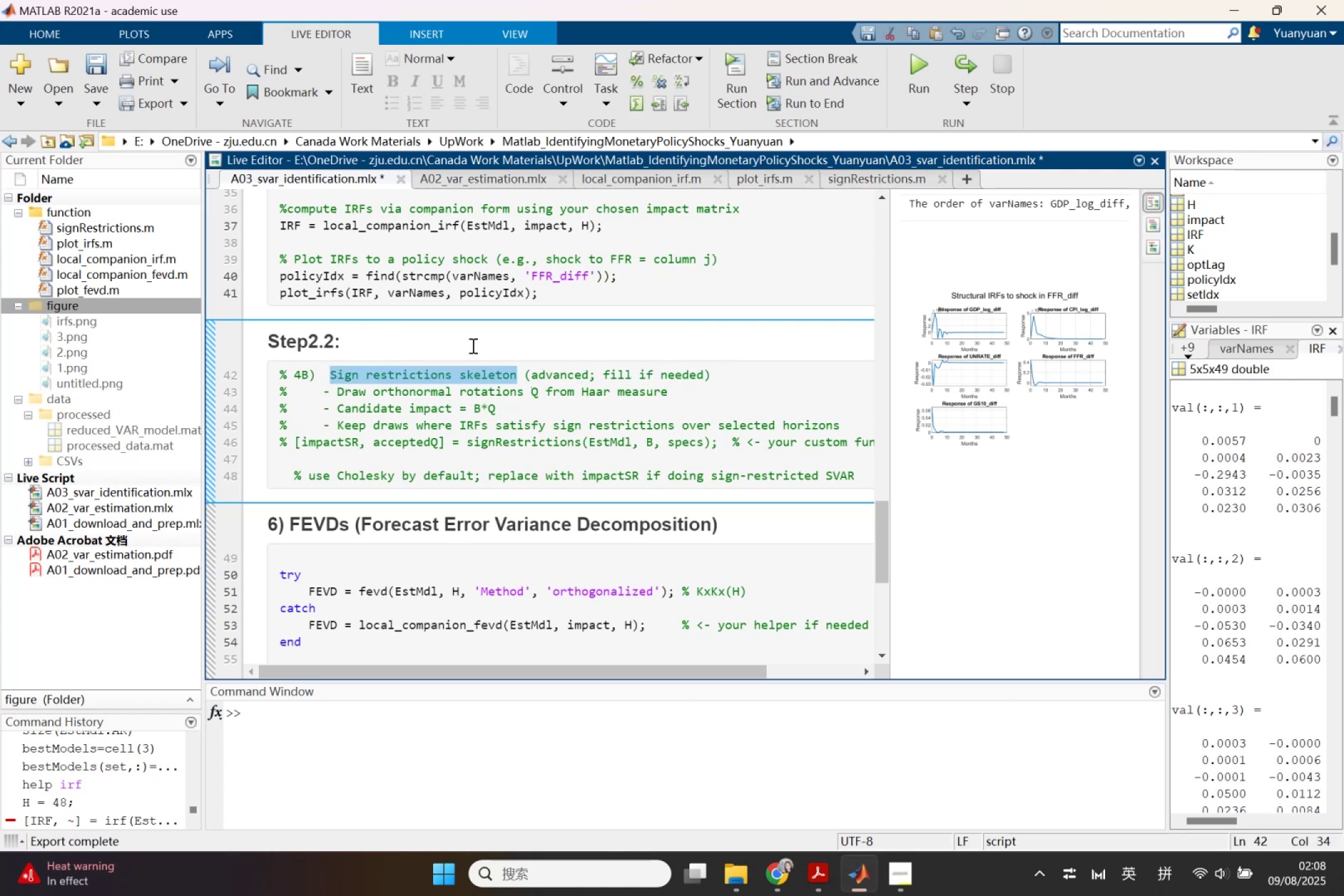 
left_click([472, 345])
 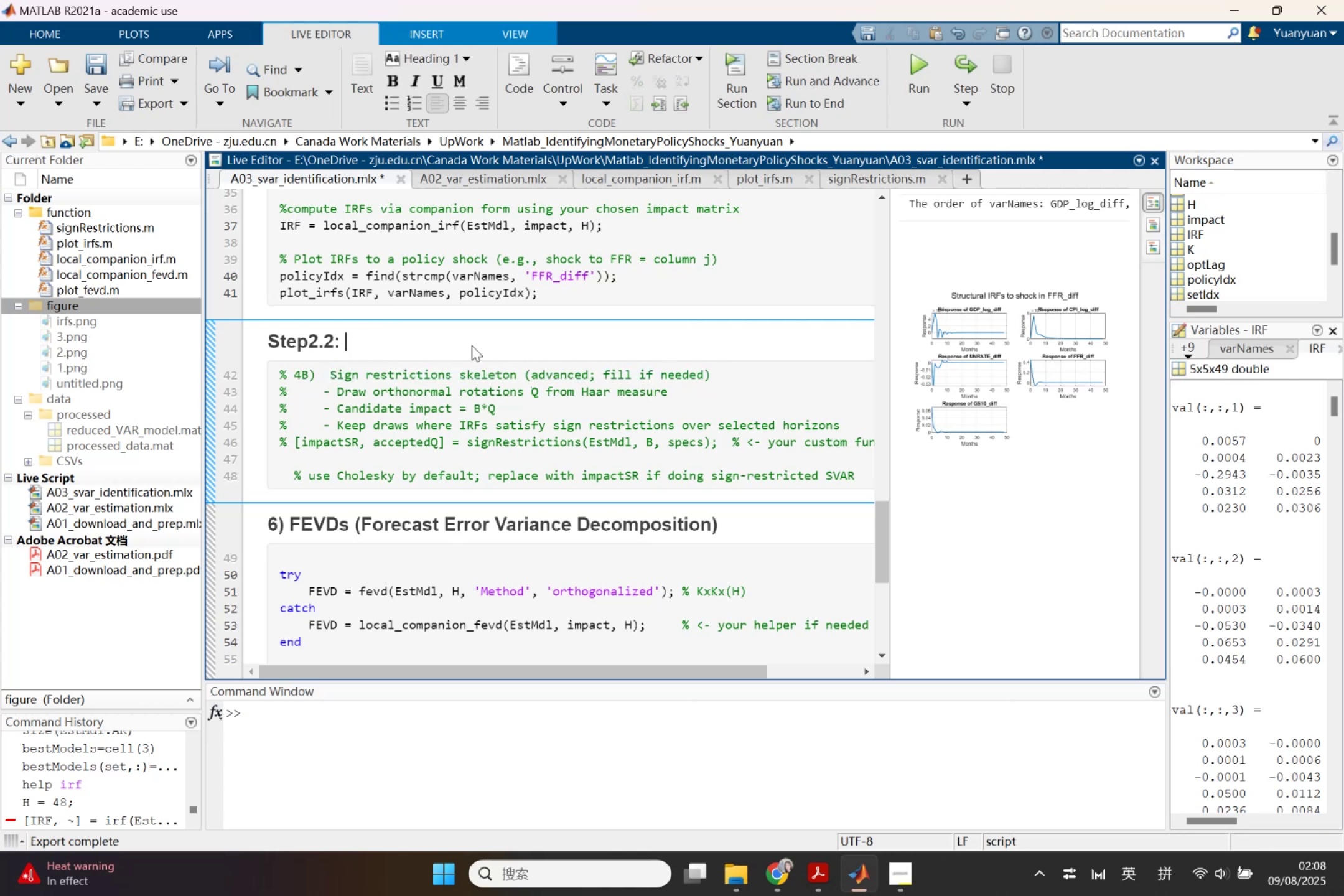 
key(Control+V)
 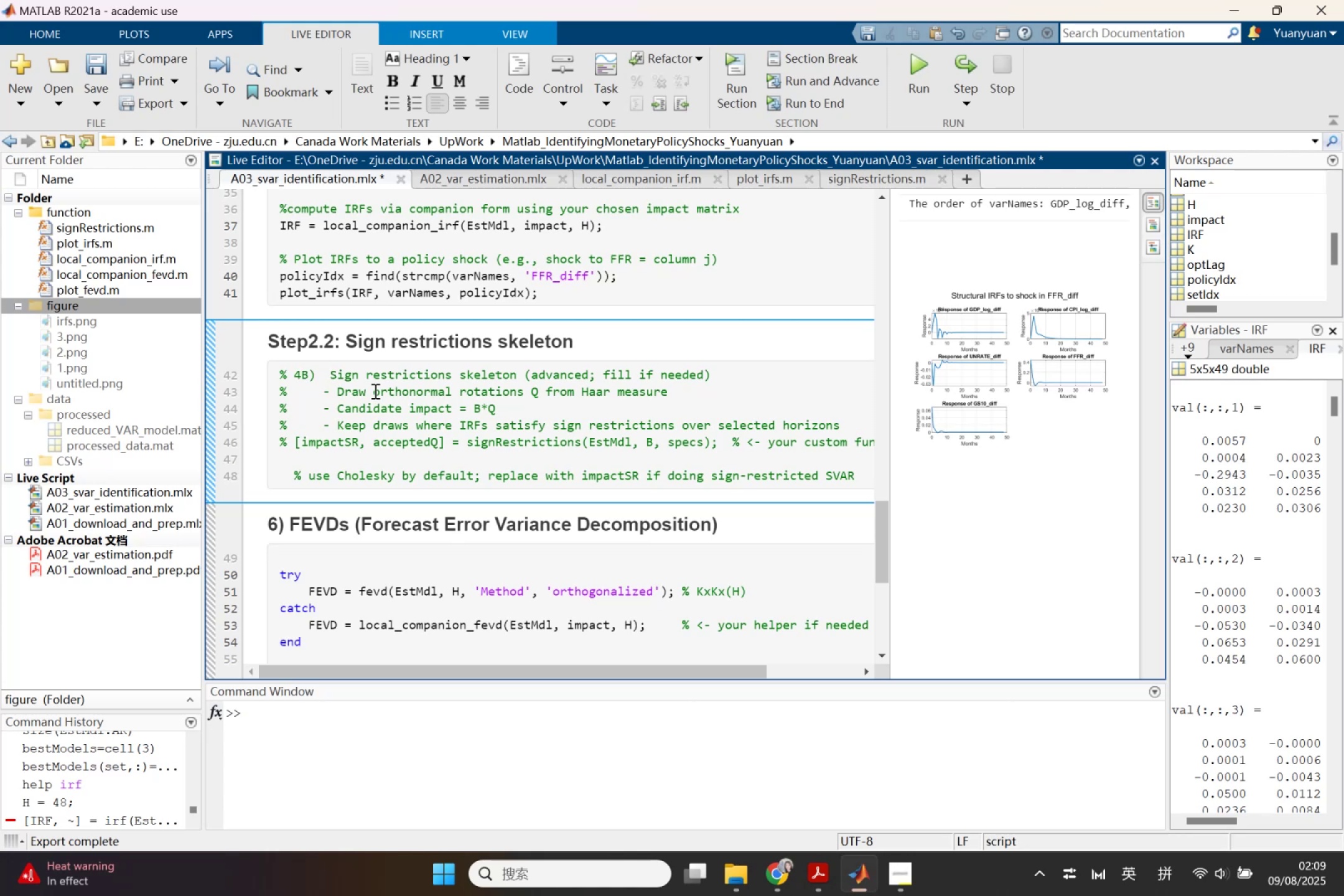 
wait(30.08)
 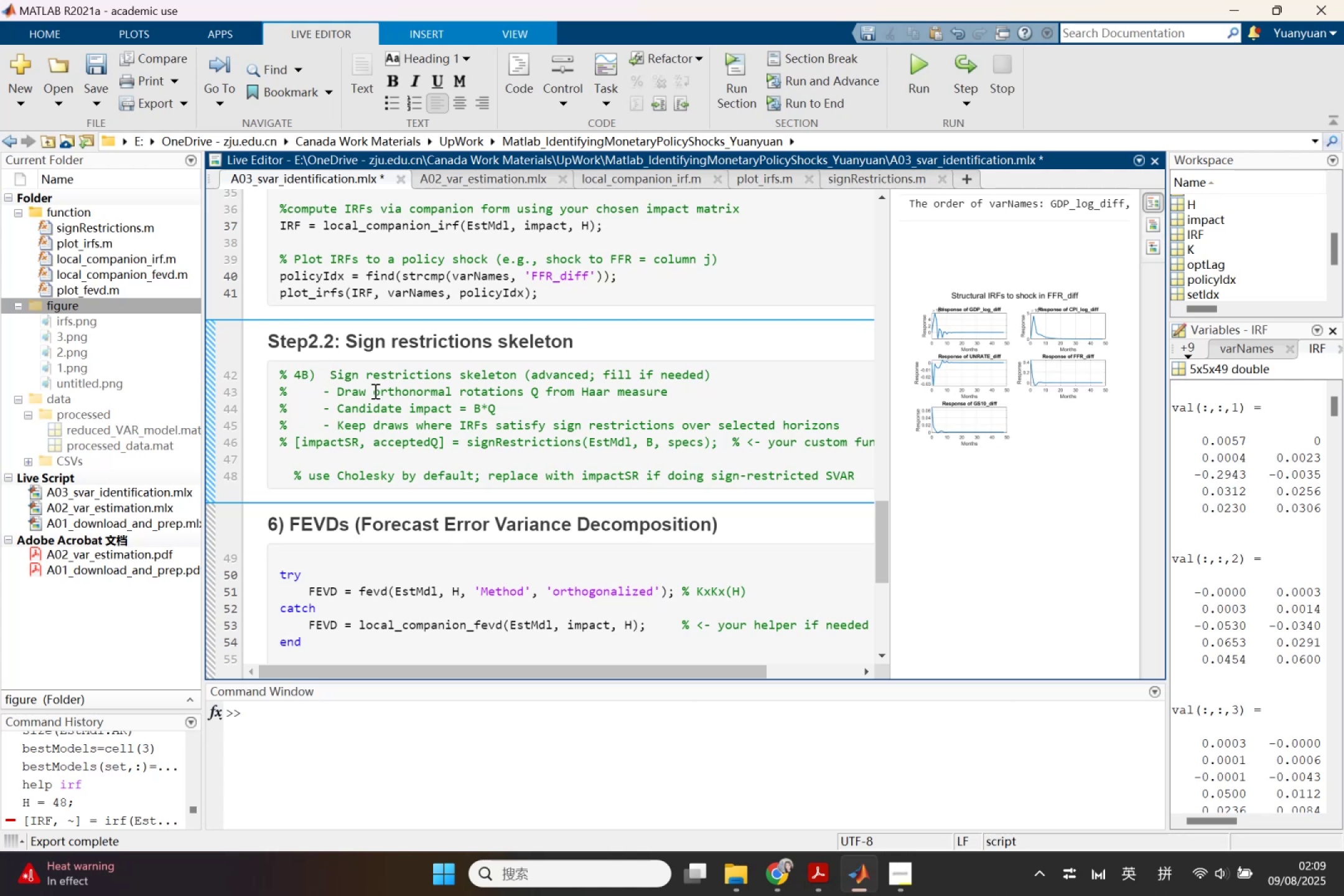 
scroll: coordinate [374, 391], scroll_direction: up, amount: 2.0
 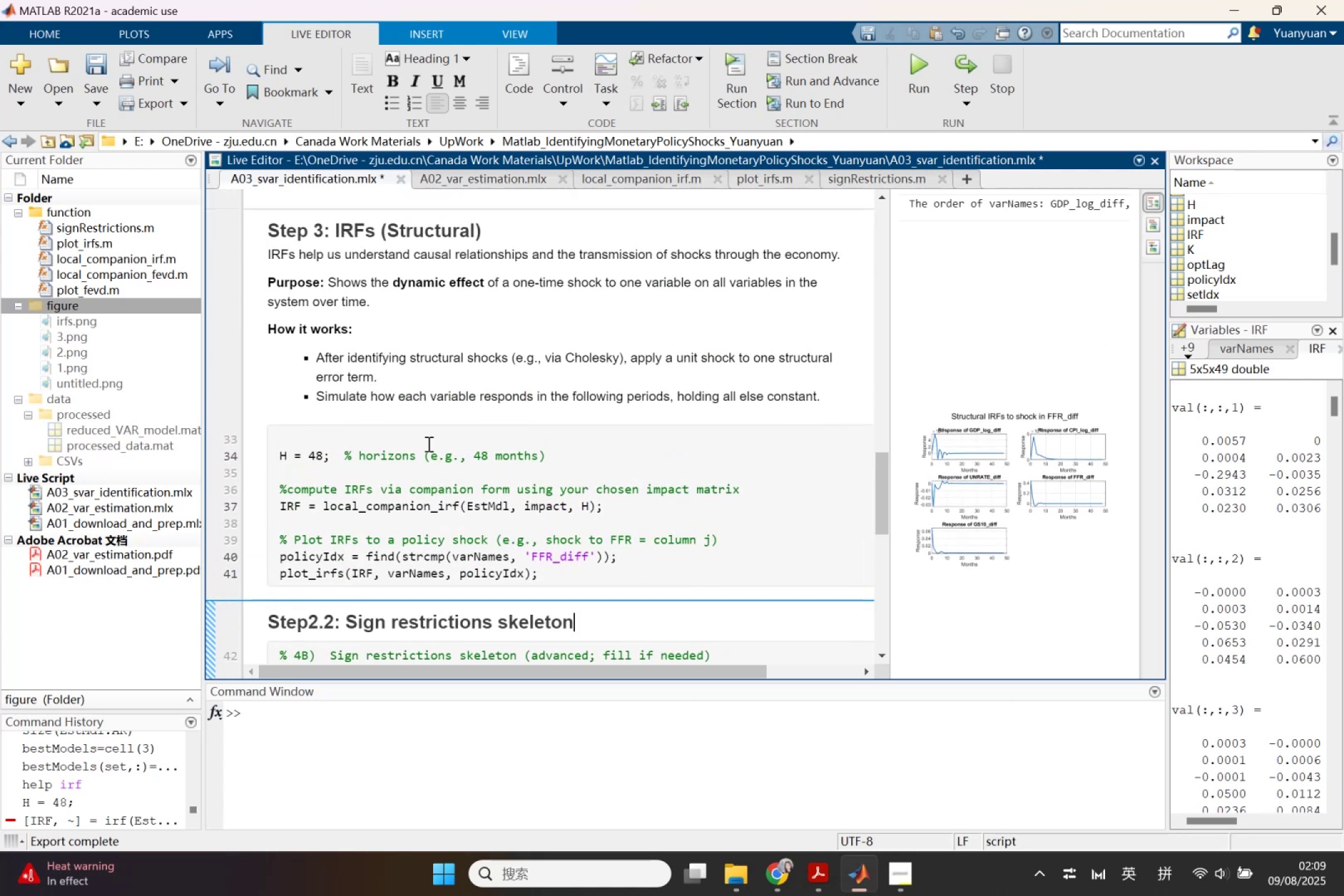 
left_click([607, 576])
 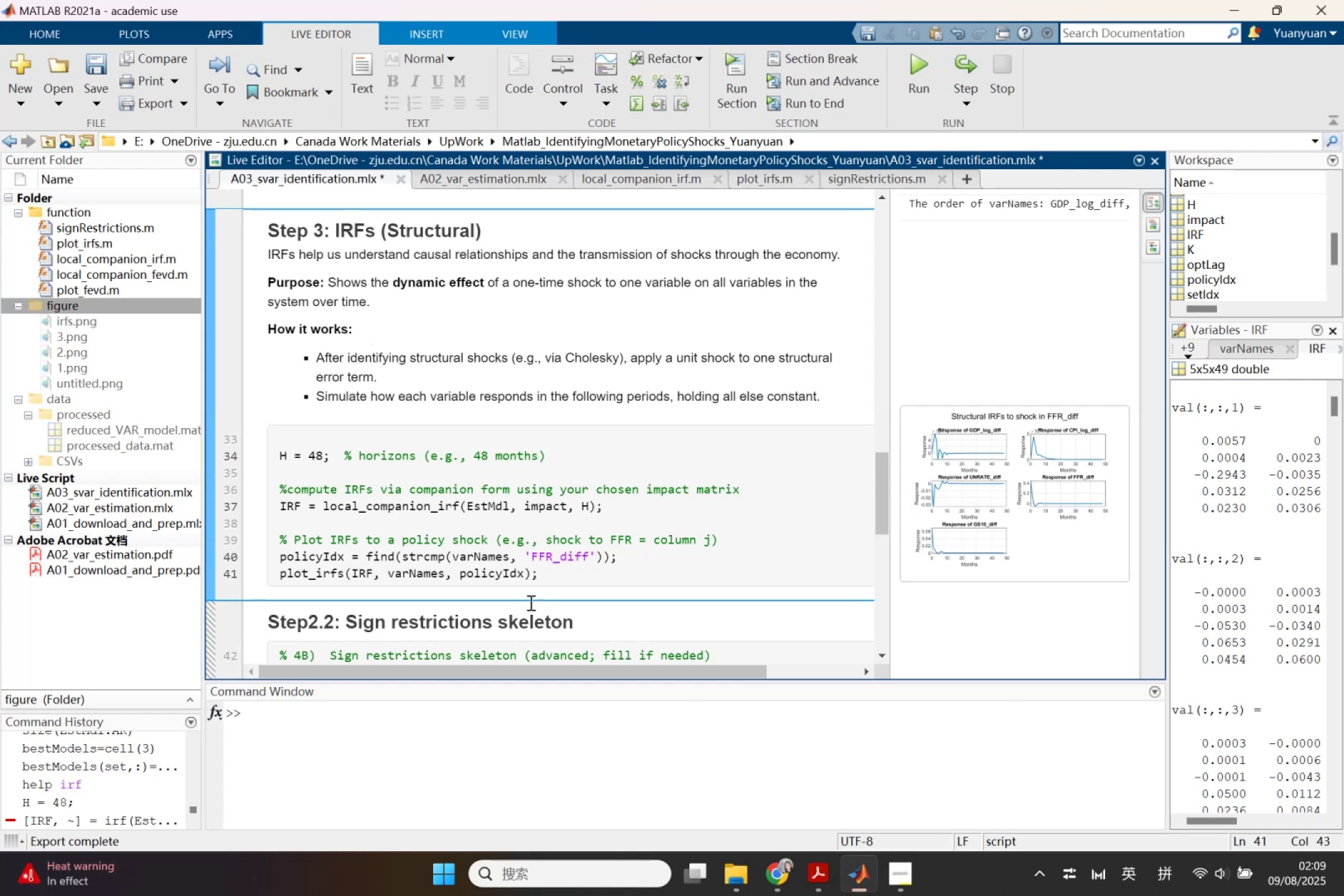 
key(Enter)
 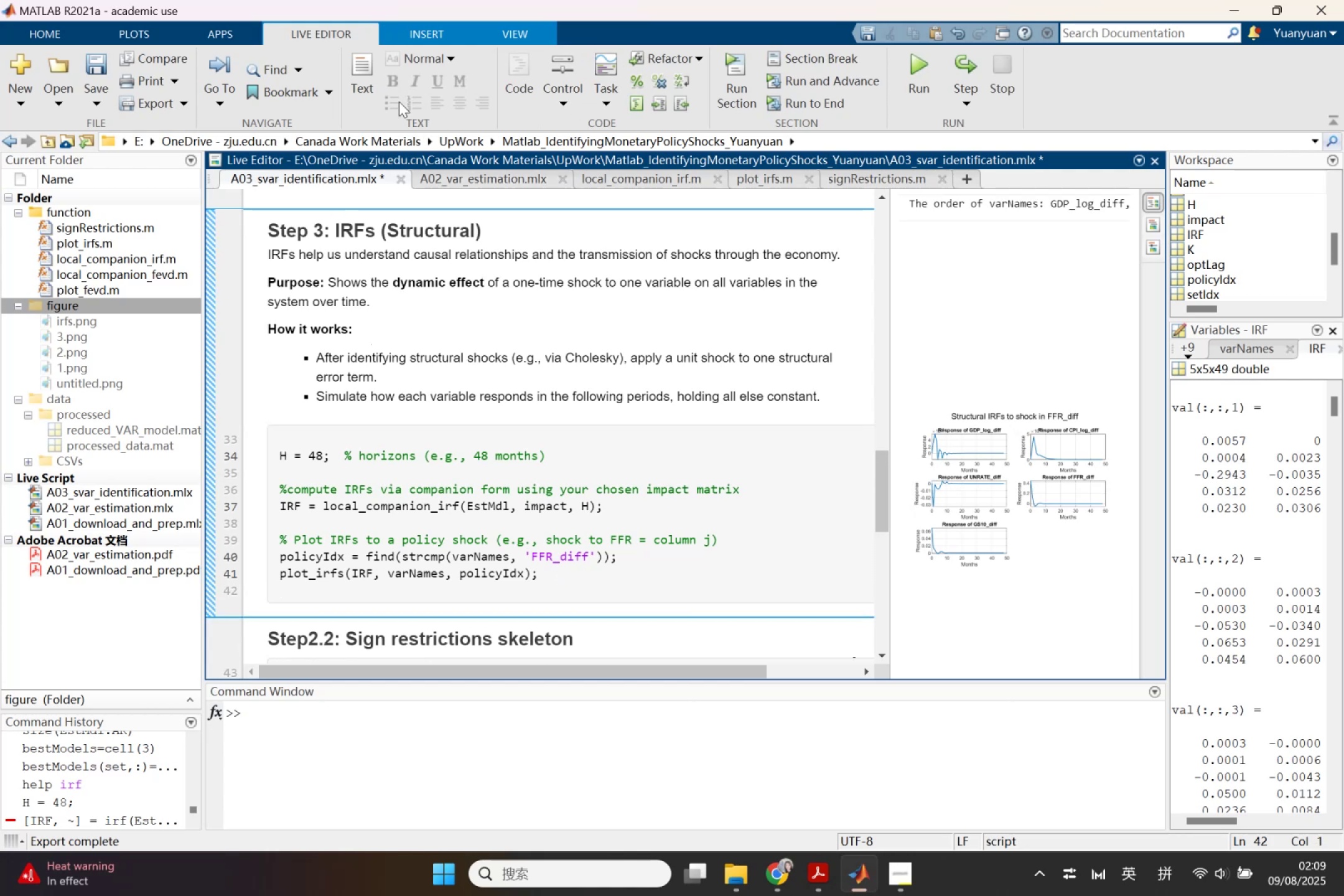 
left_click([366, 80])
 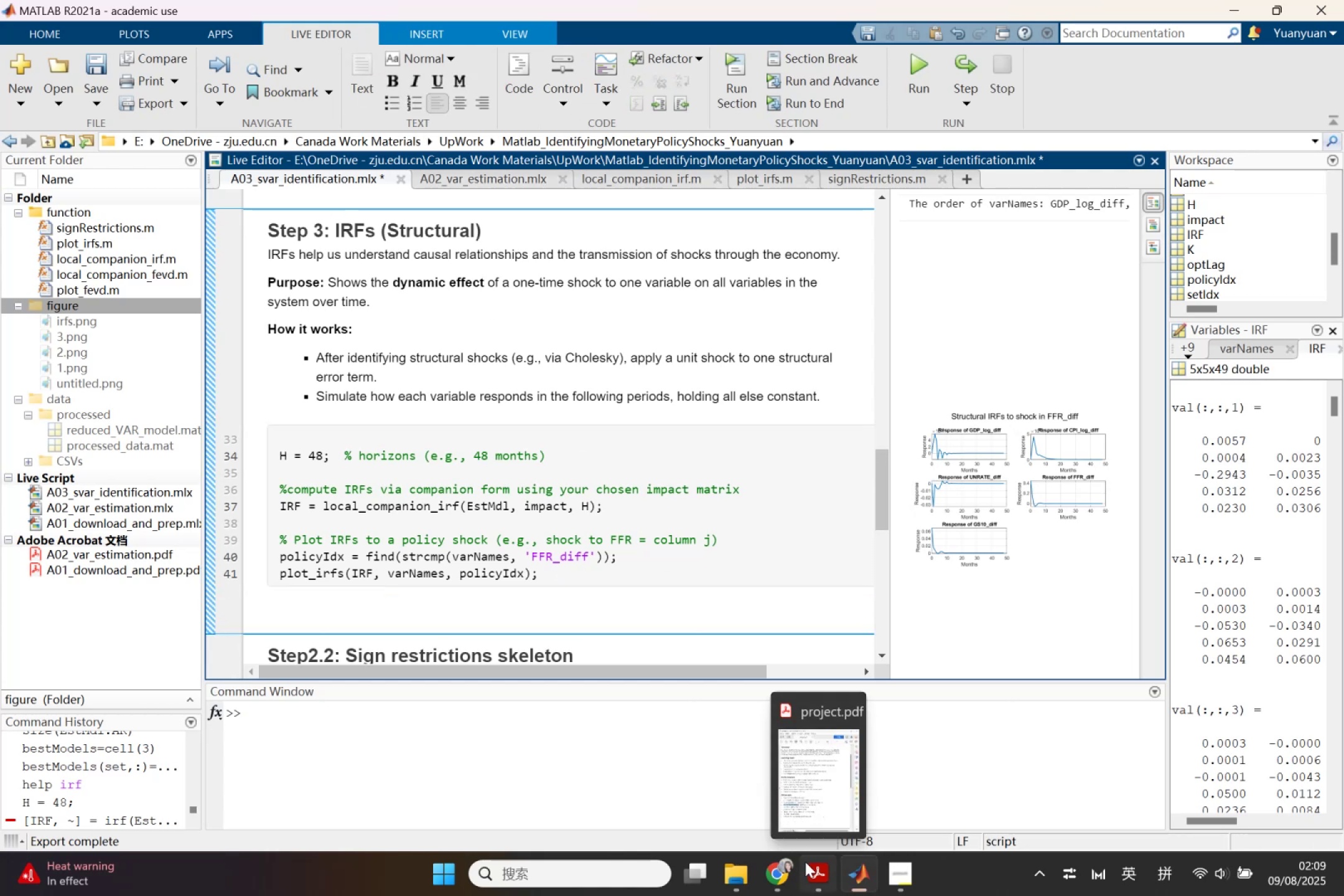 
left_click([786, 866])
 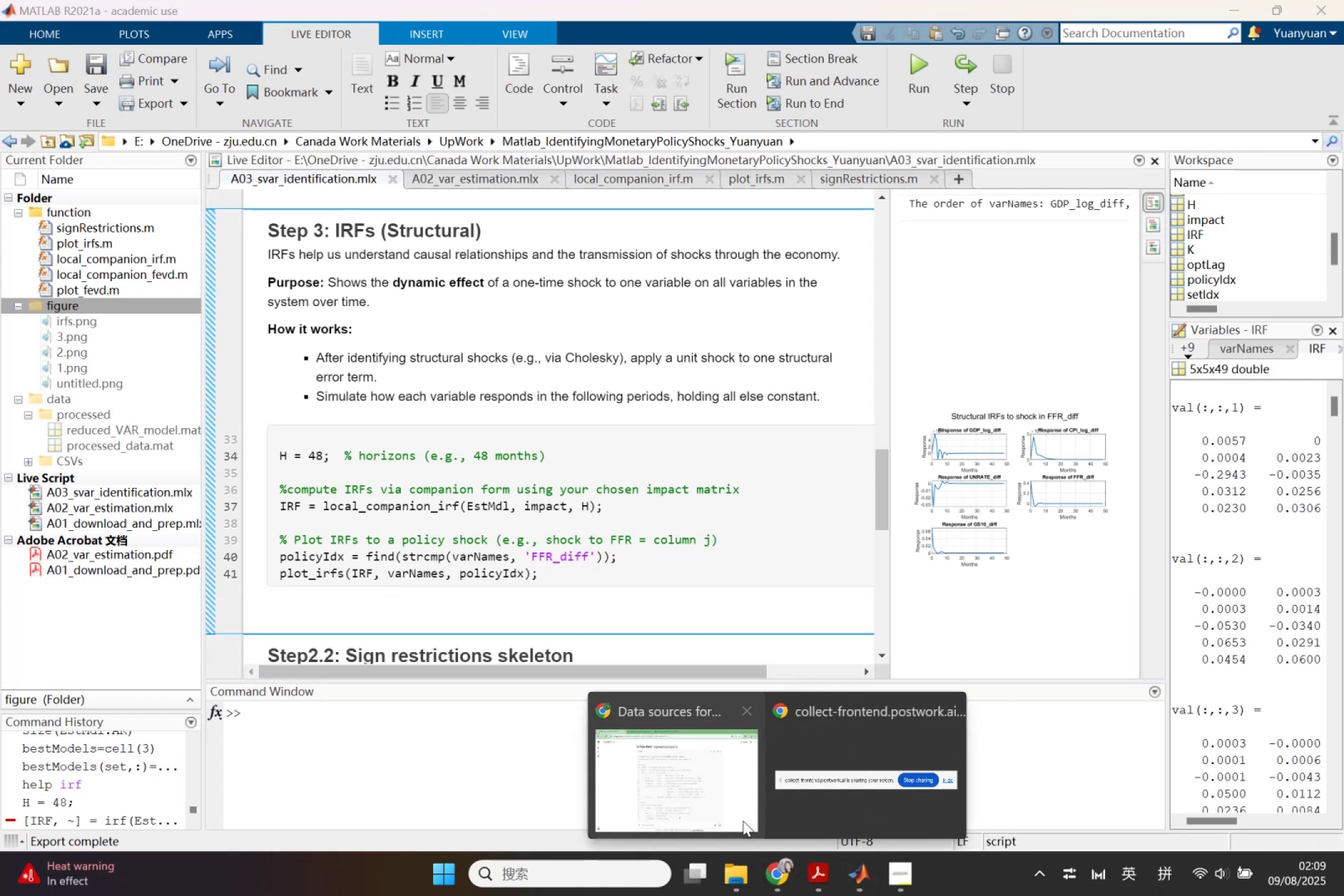 
left_click([737, 810])
 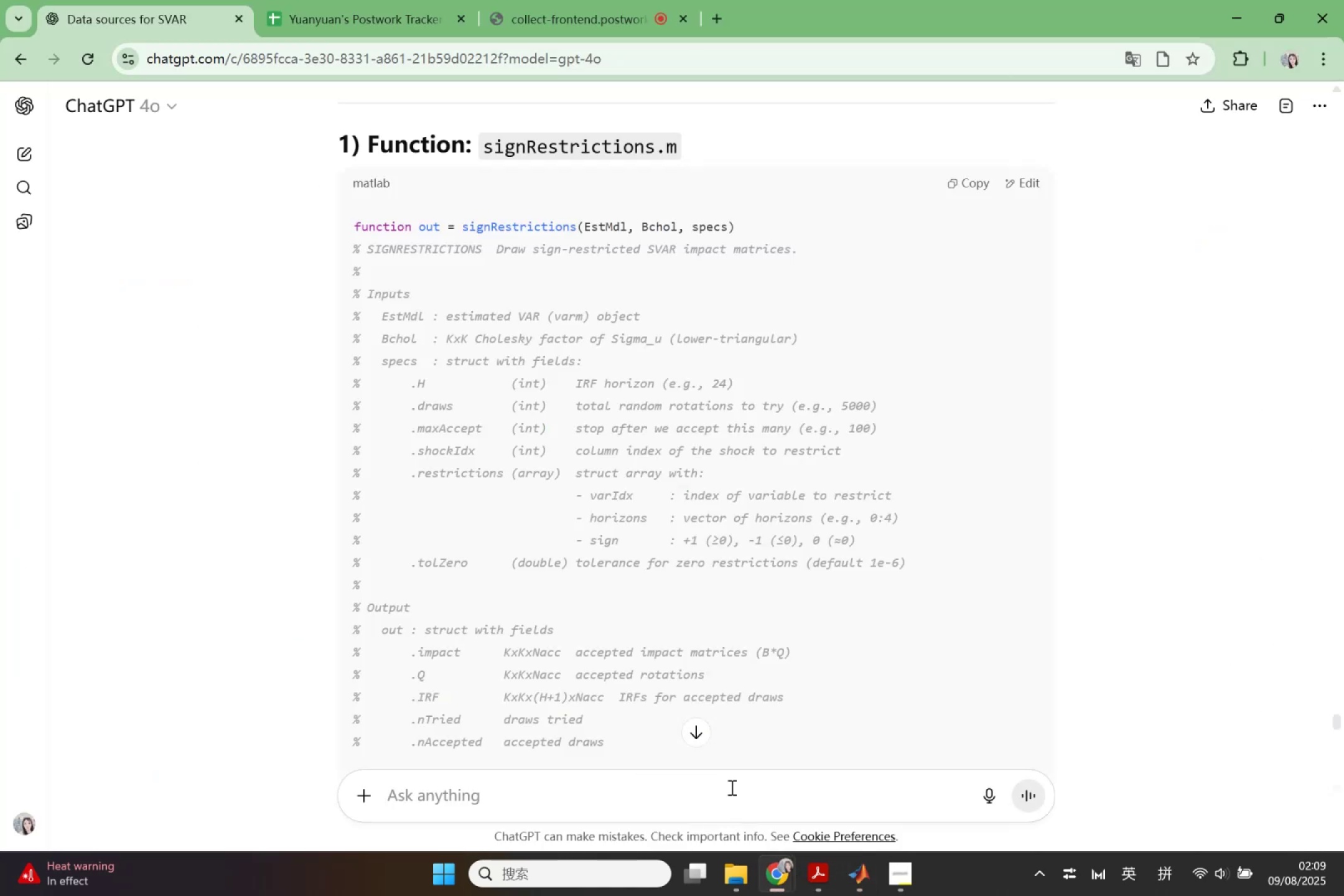 
scroll: coordinate [810, 612], scroll_direction: up, amount: 27.0
 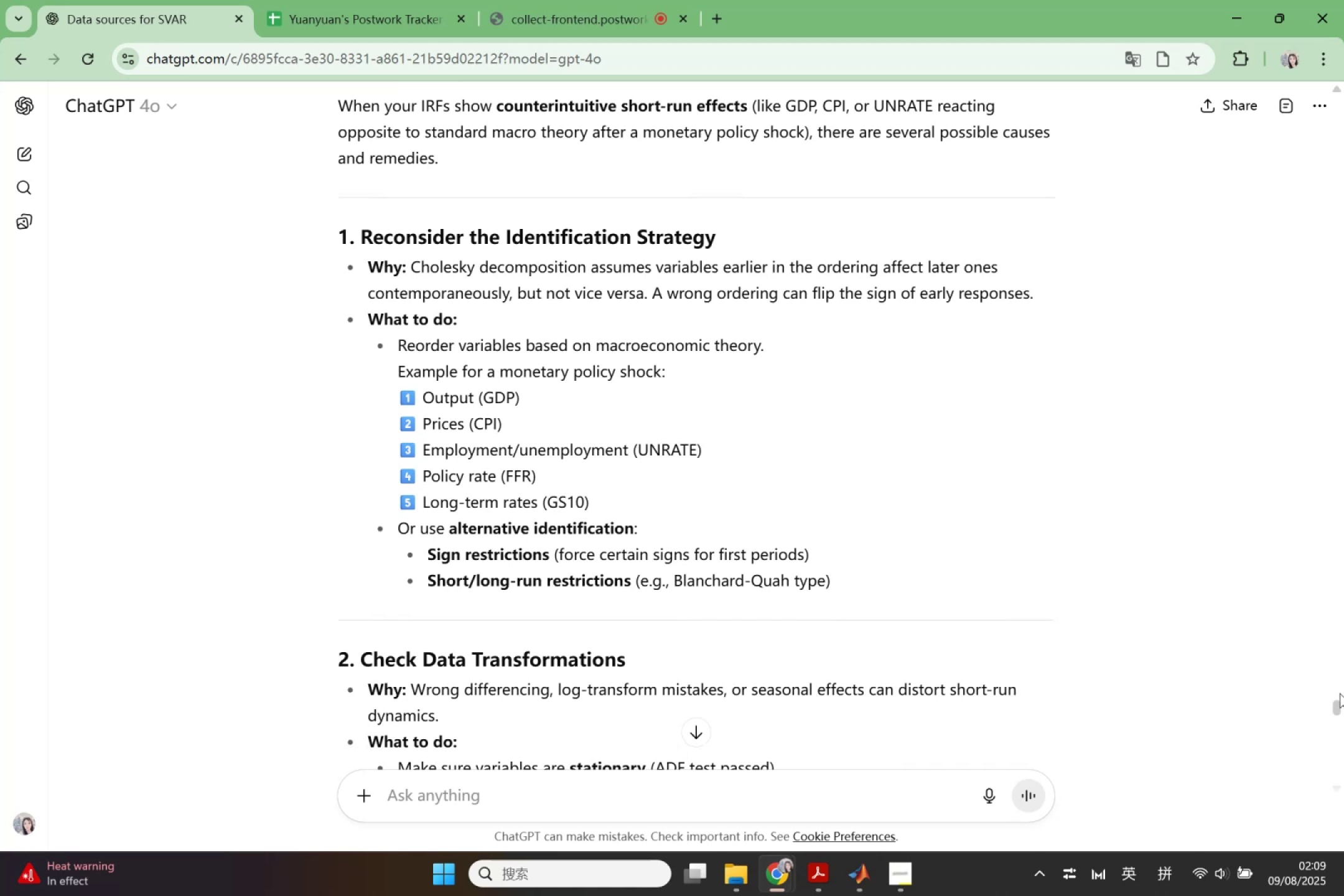 
left_click_drag(start_coordinate=[1340, 709], to_coordinate=[1338, 254])
 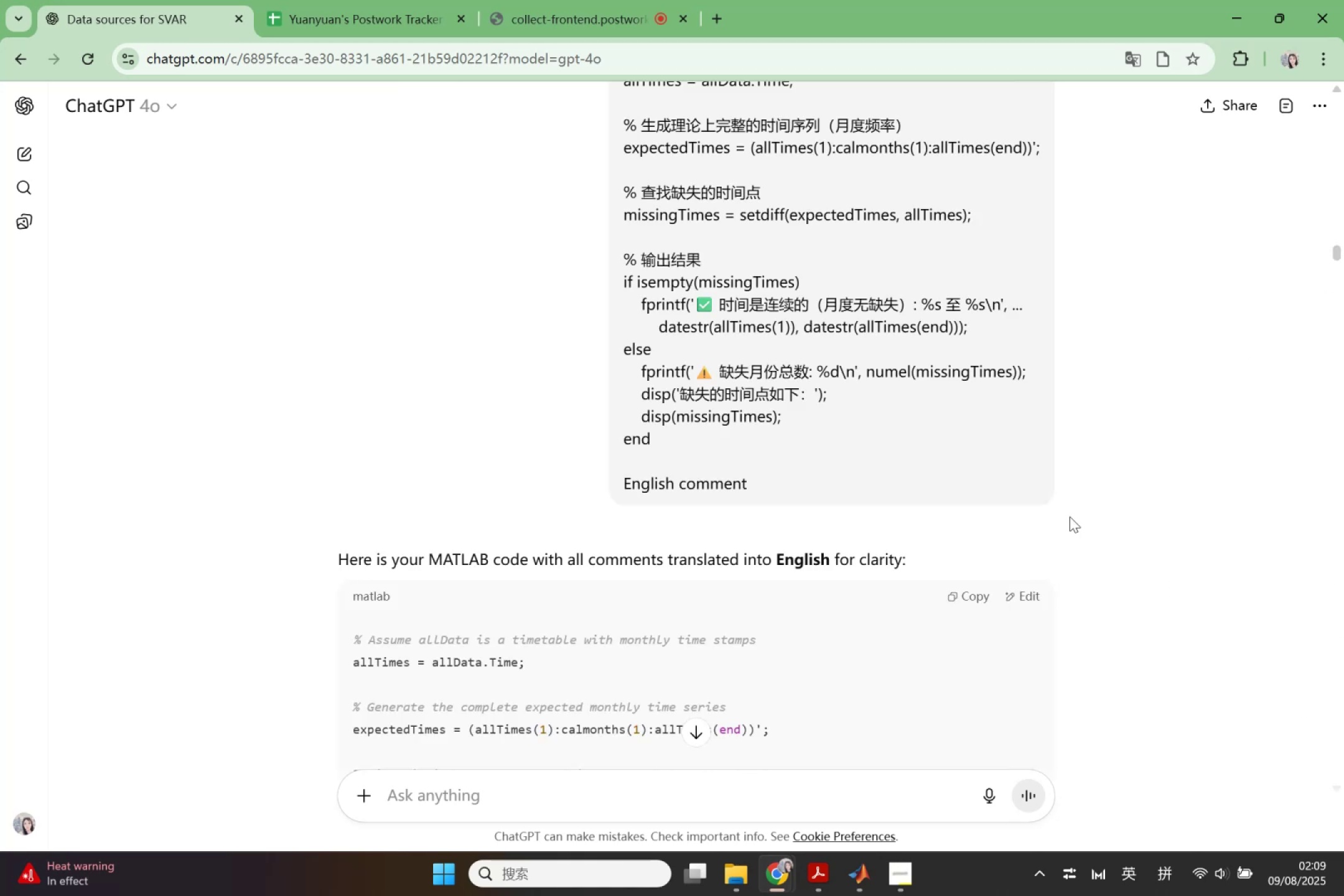 
scroll: coordinate [1040, 624], scroll_direction: down, amount: 79.0
 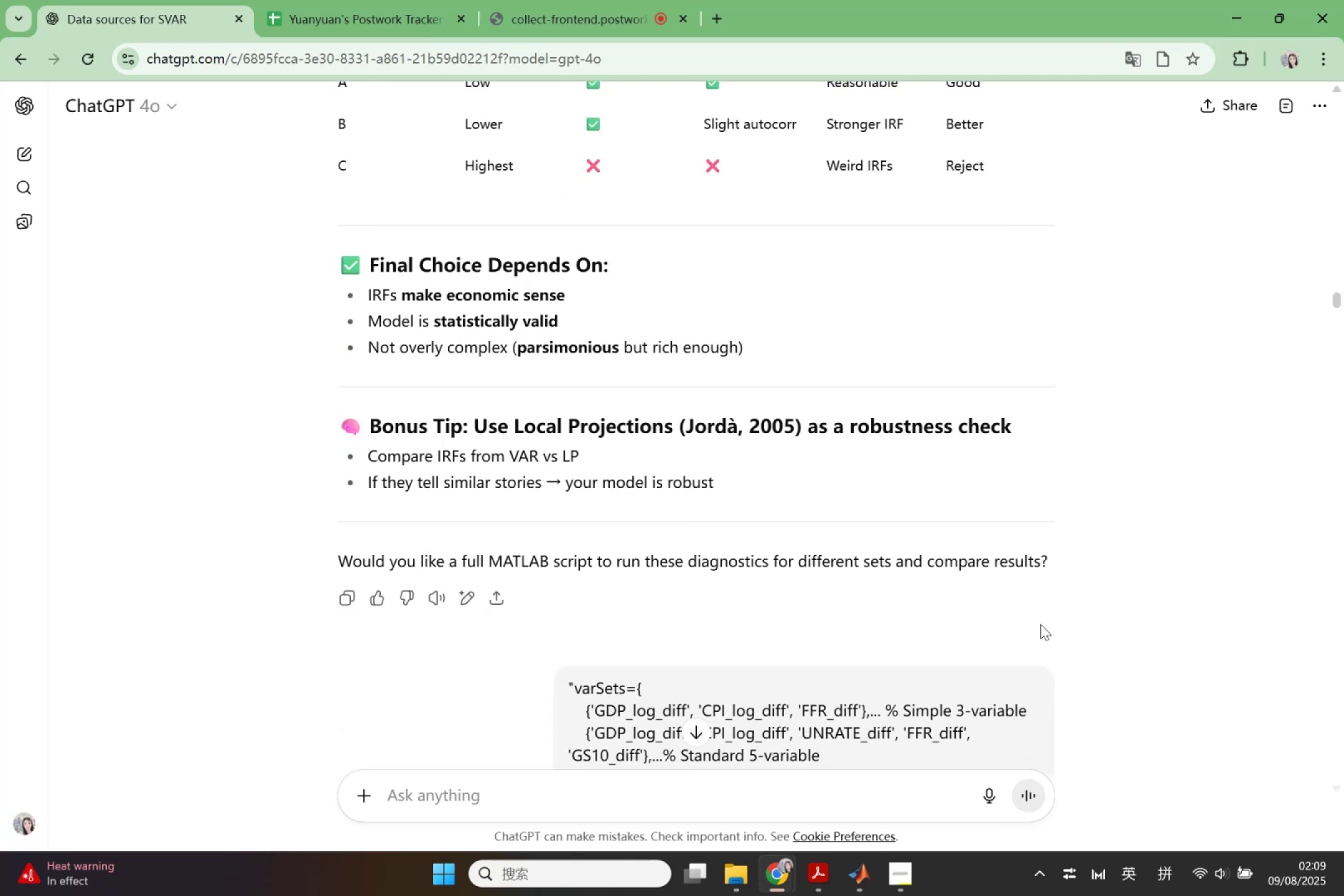 
scroll: coordinate [1045, 620], scroll_direction: down, amount: 73.0
 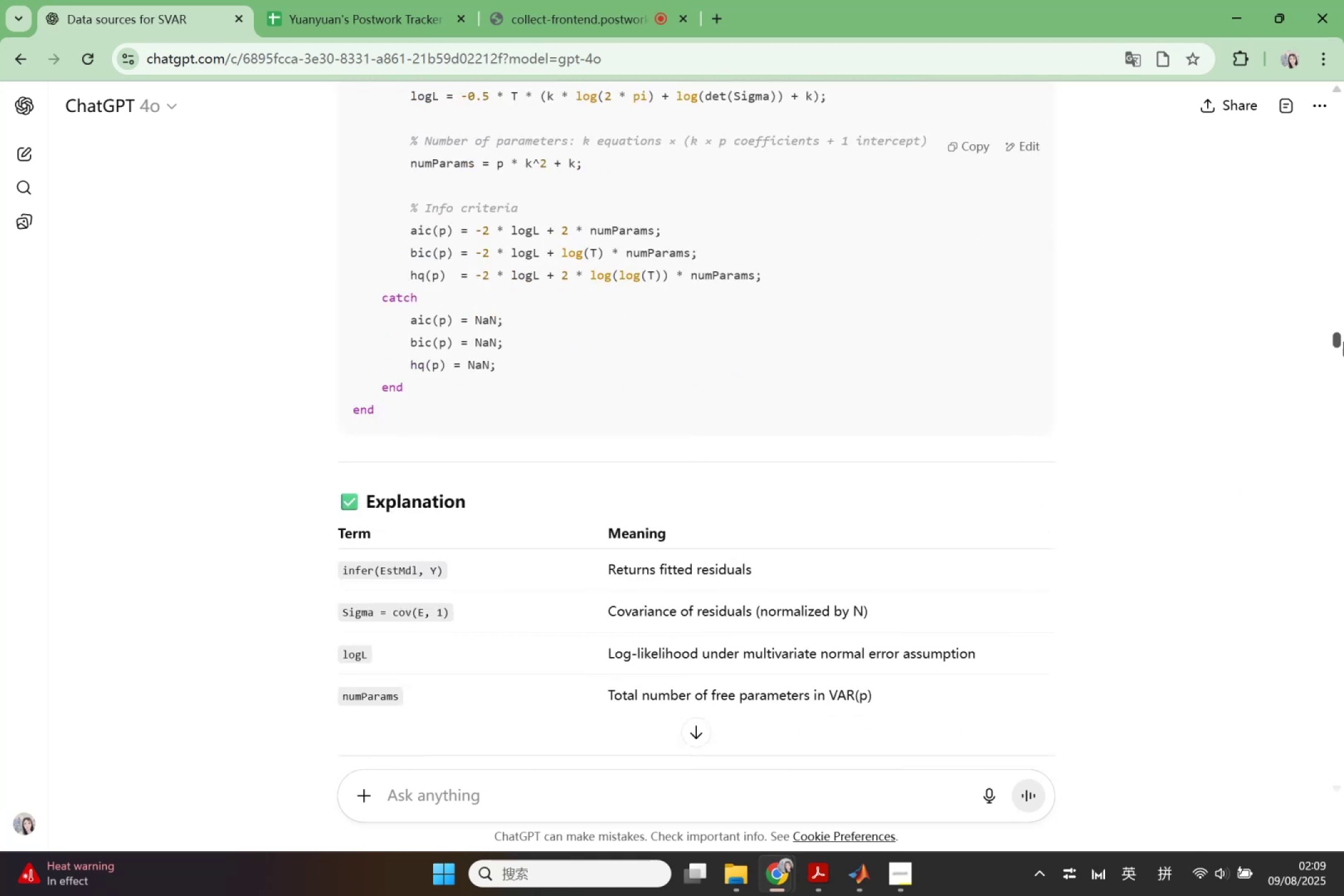 
left_click_drag(start_coordinate=[1337, 343], to_coordinate=[1318, 456])
 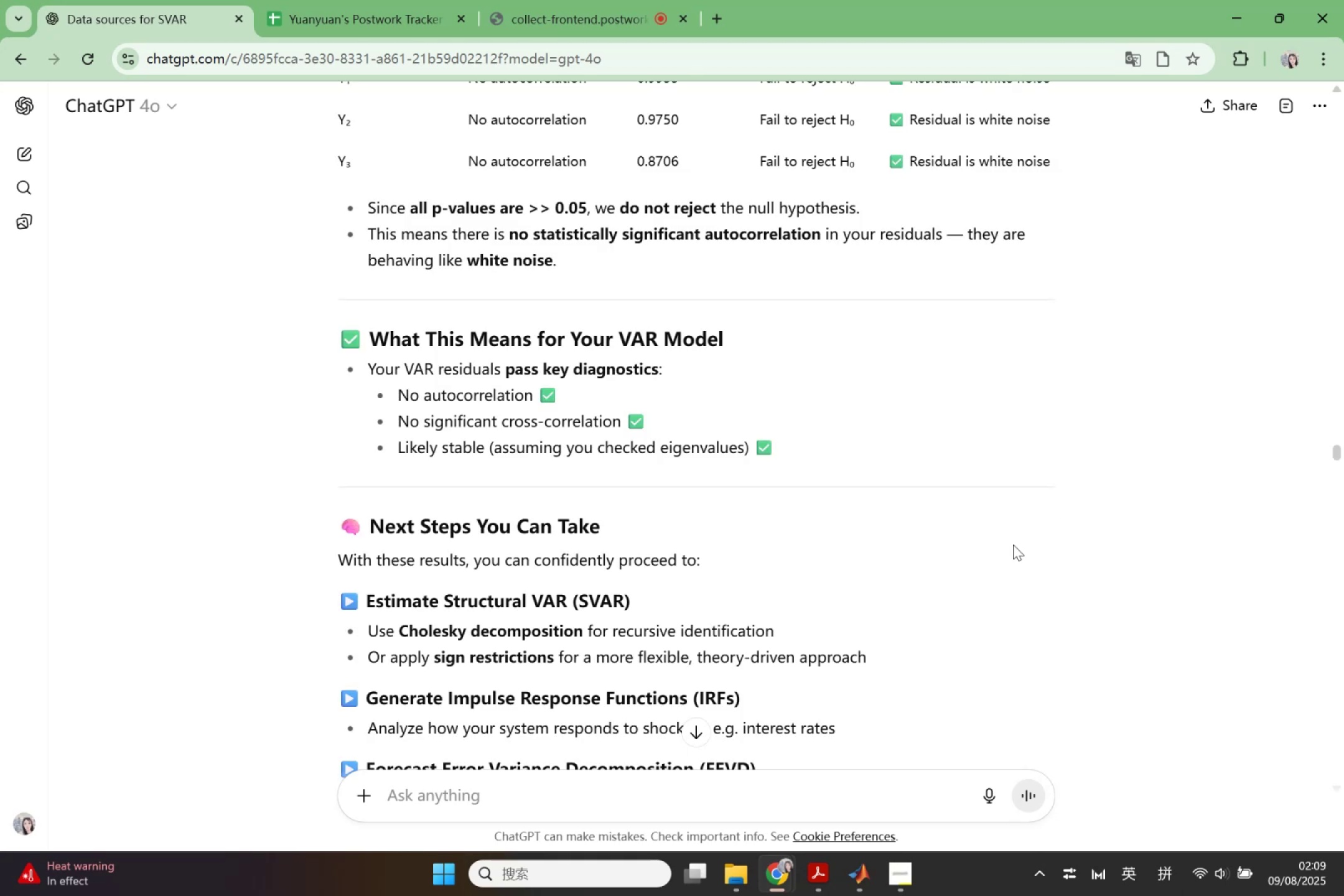 
scroll: coordinate [915, 595], scroll_direction: down, amount: 193.0
 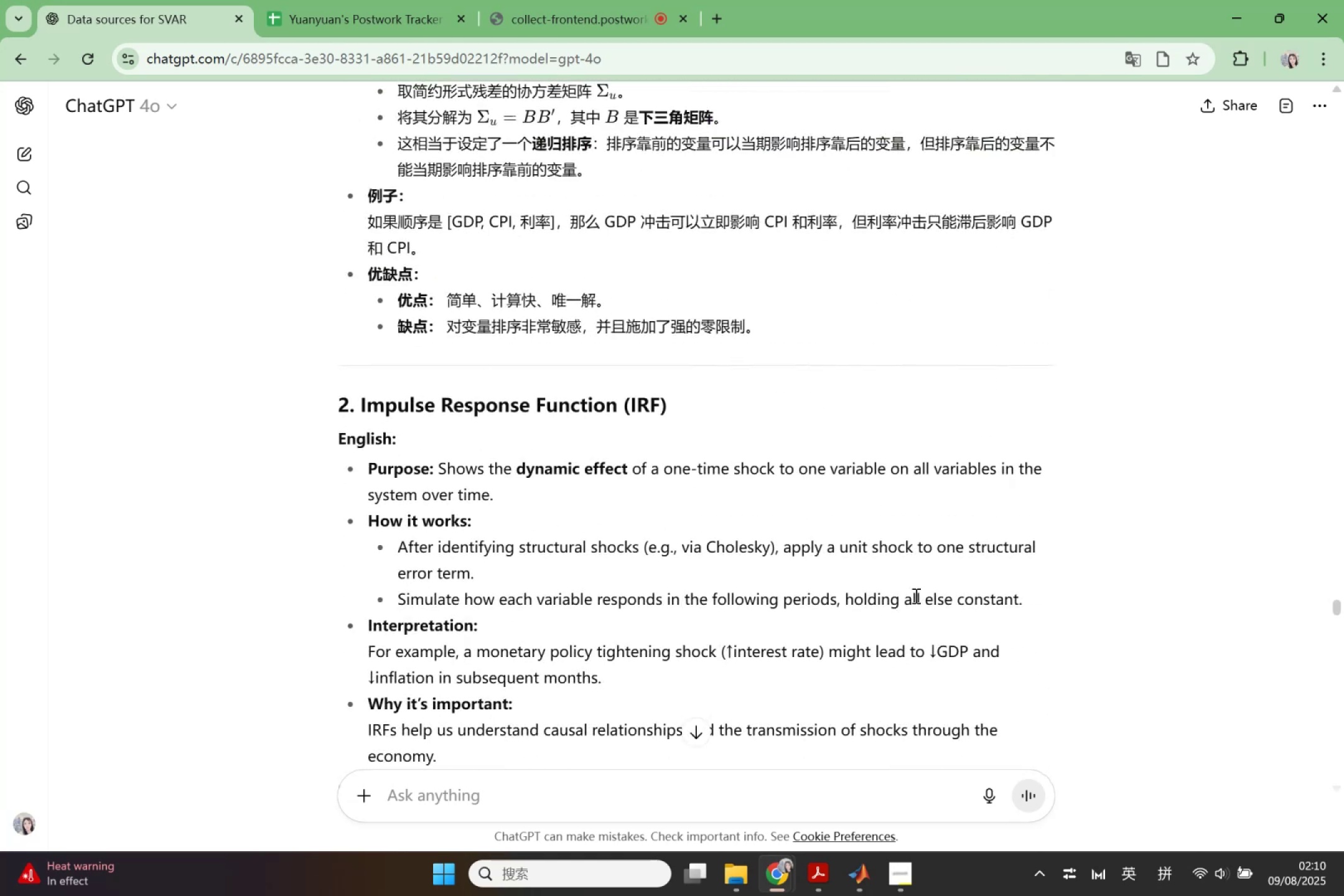 
wait(7.42)
 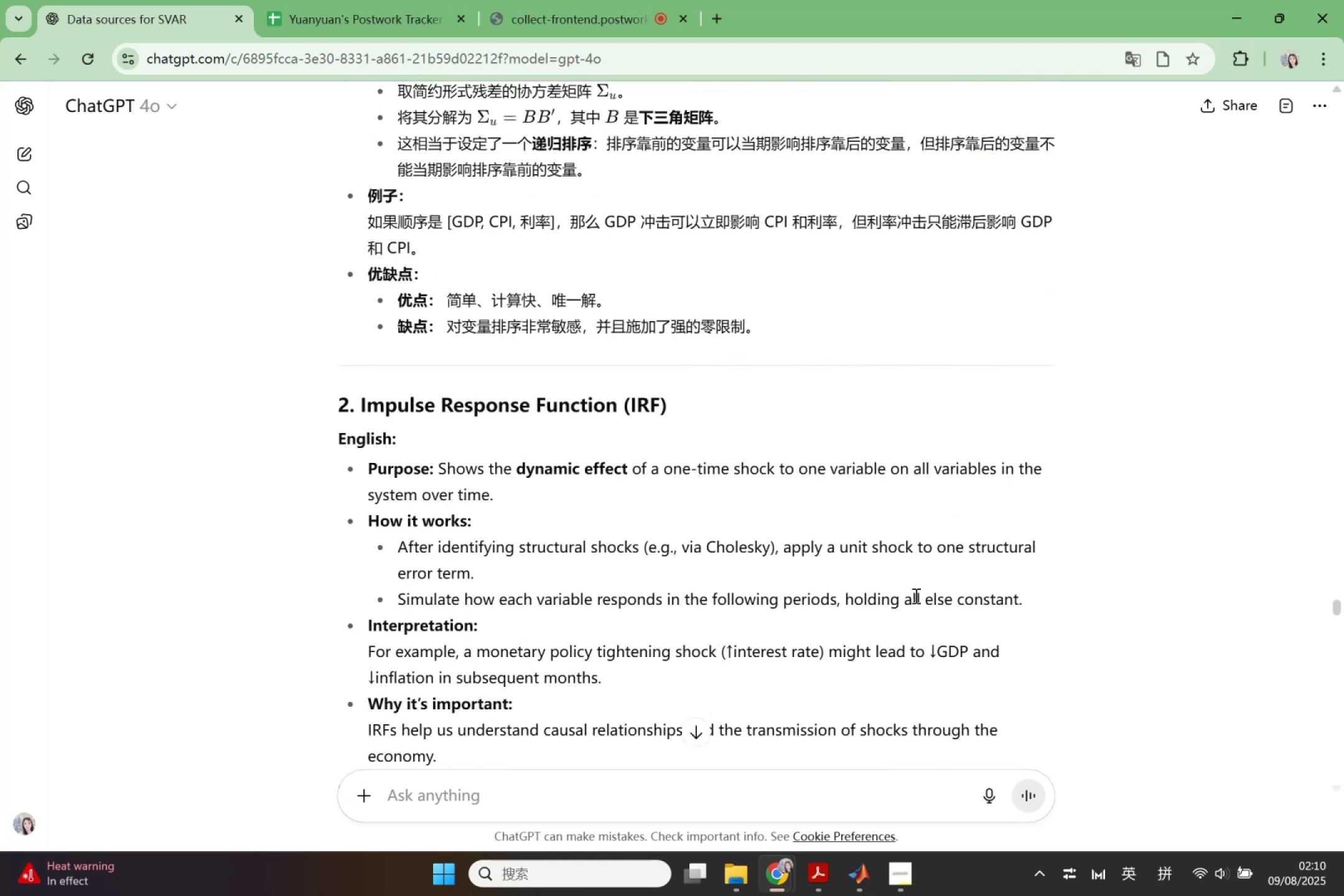 
scroll: coordinate [915, 595], scroll_direction: down, amount: 7.0
 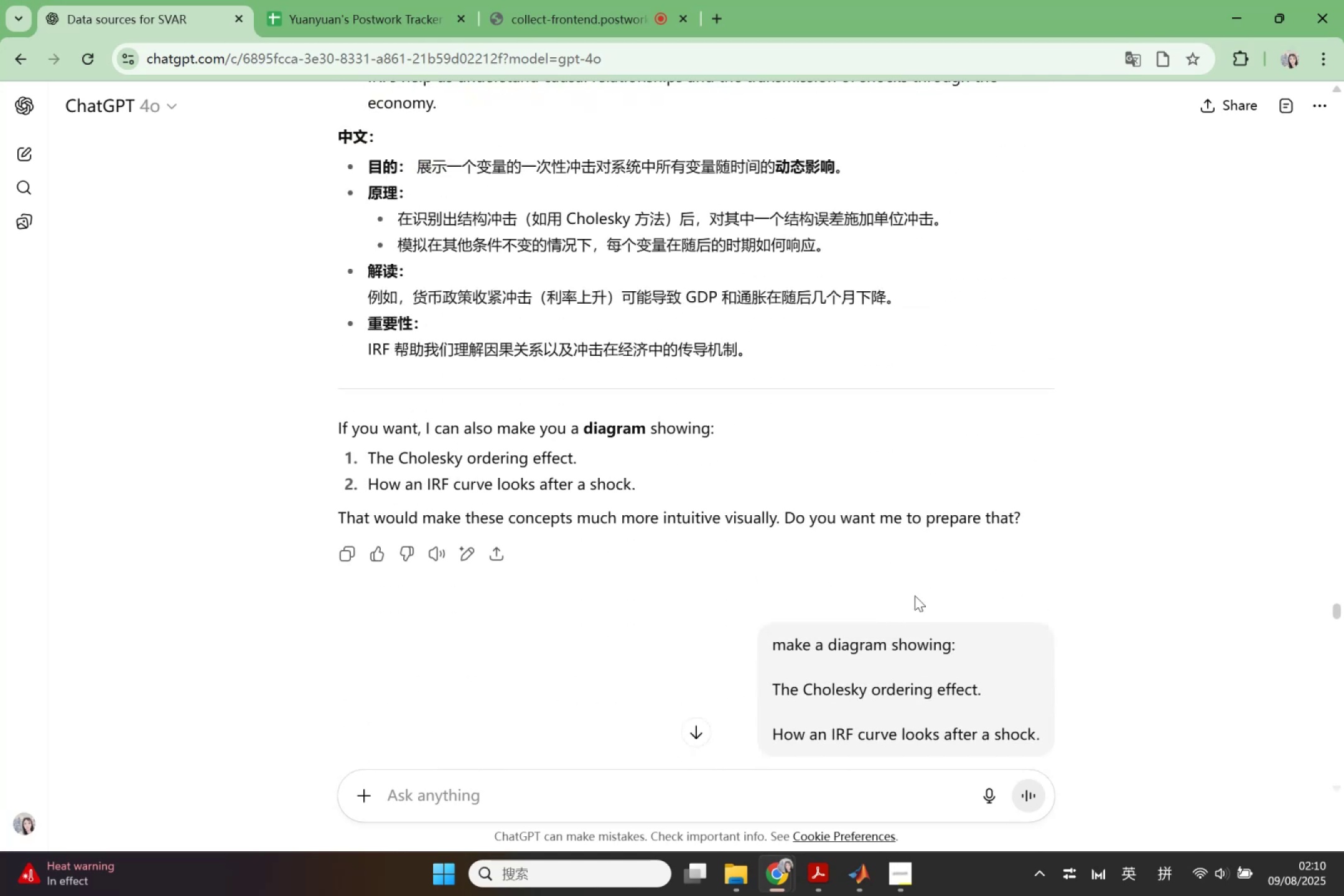 
scroll: coordinate [915, 595], scroll_direction: up, amount: 5.0
 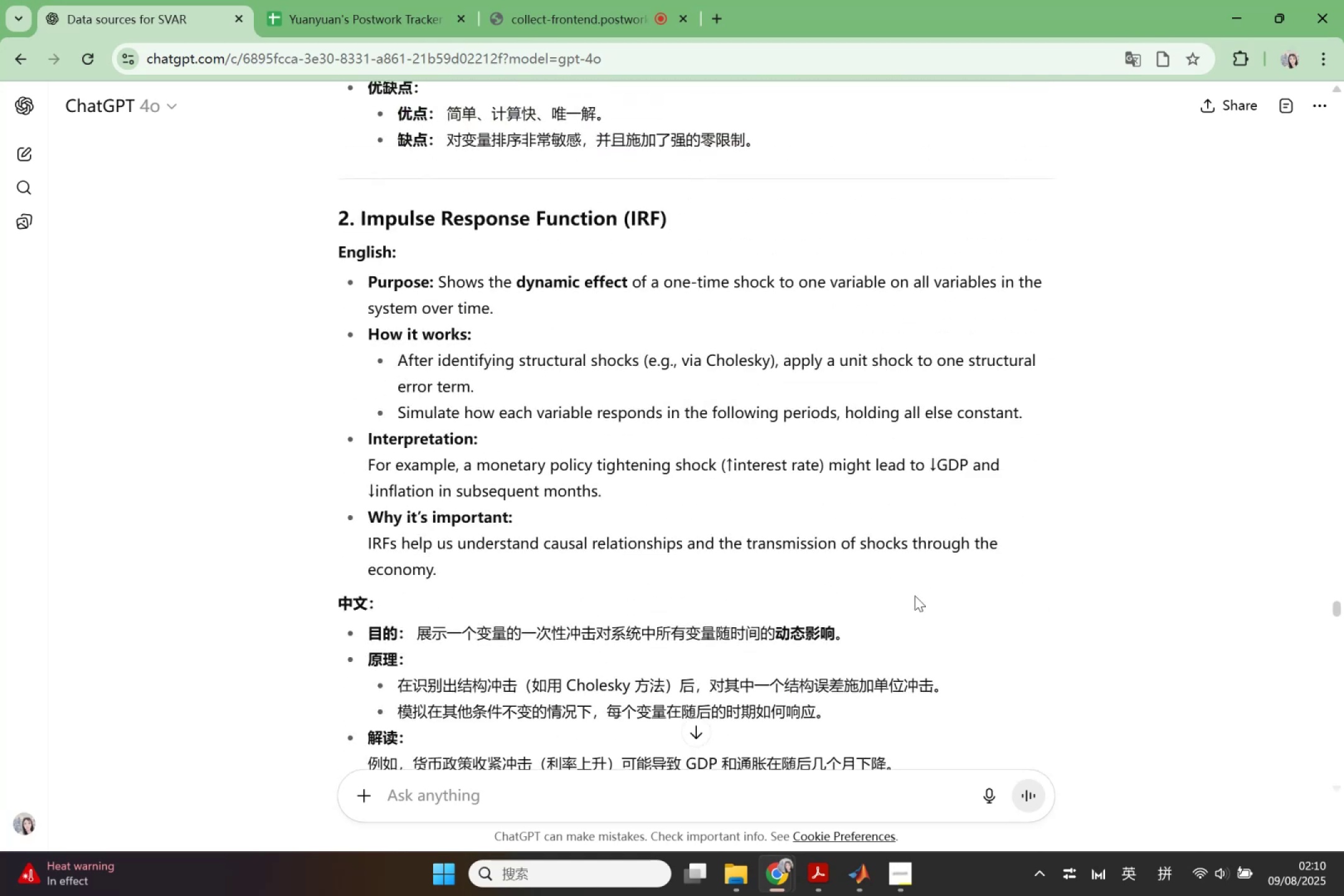 
scroll: coordinate [915, 595], scroll_direction: down, amount: 6.0
 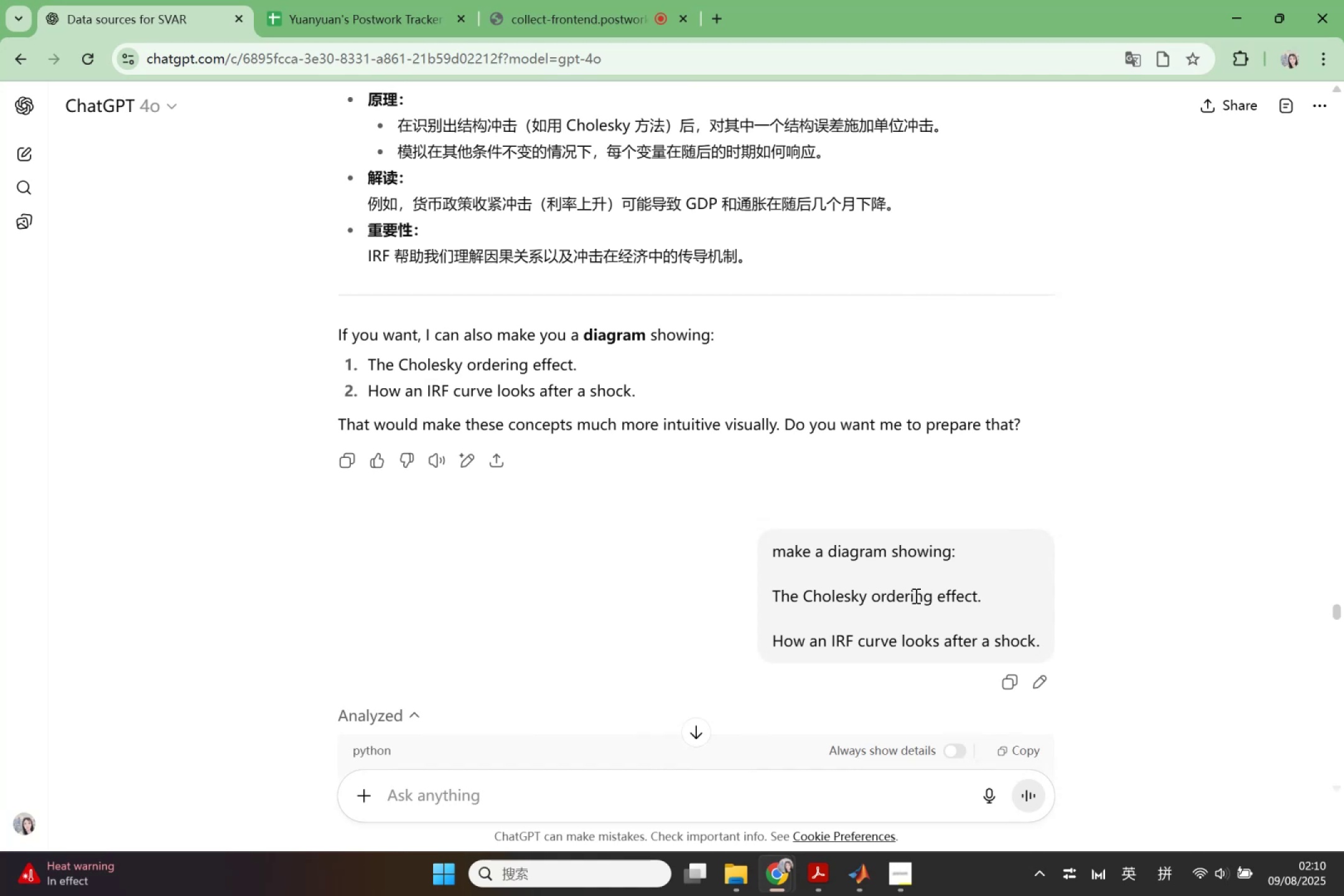 
wait(9.79)
 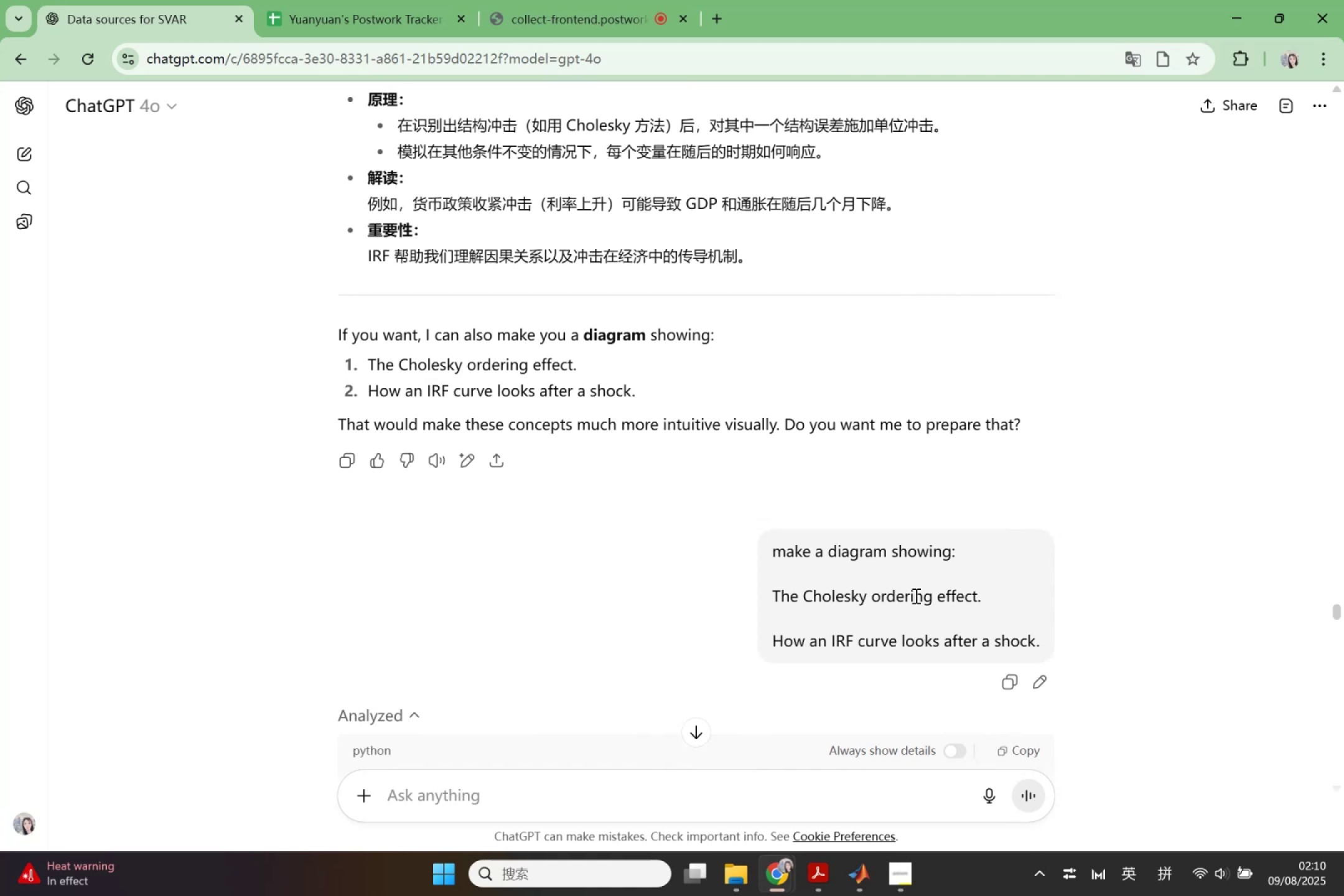 
scroll: coordinate [915, 595], scroll_direction: down, amount: 14.0
 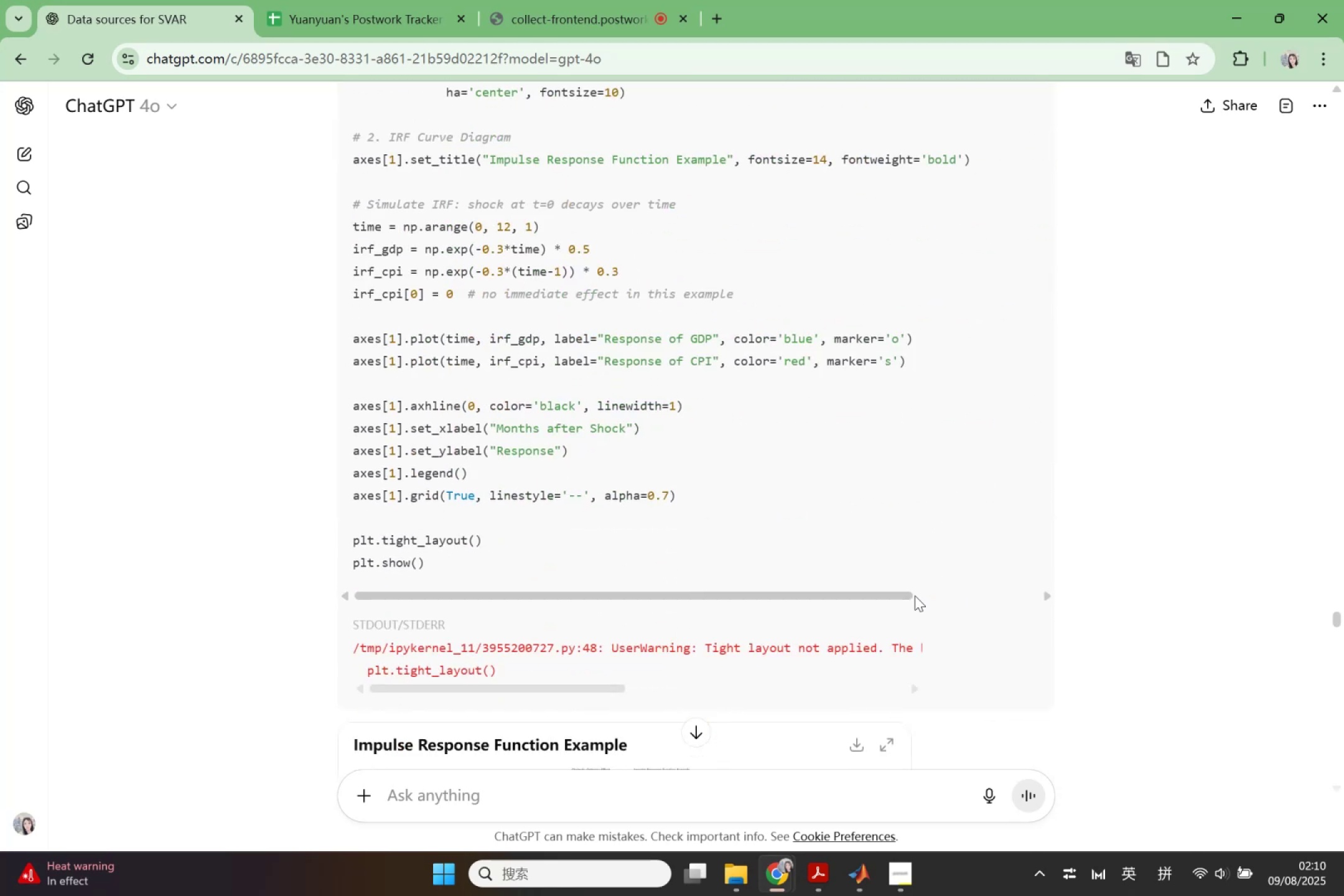 
scroll: coordinate [915, 595], scroll_direction: up, amount: 12.0
 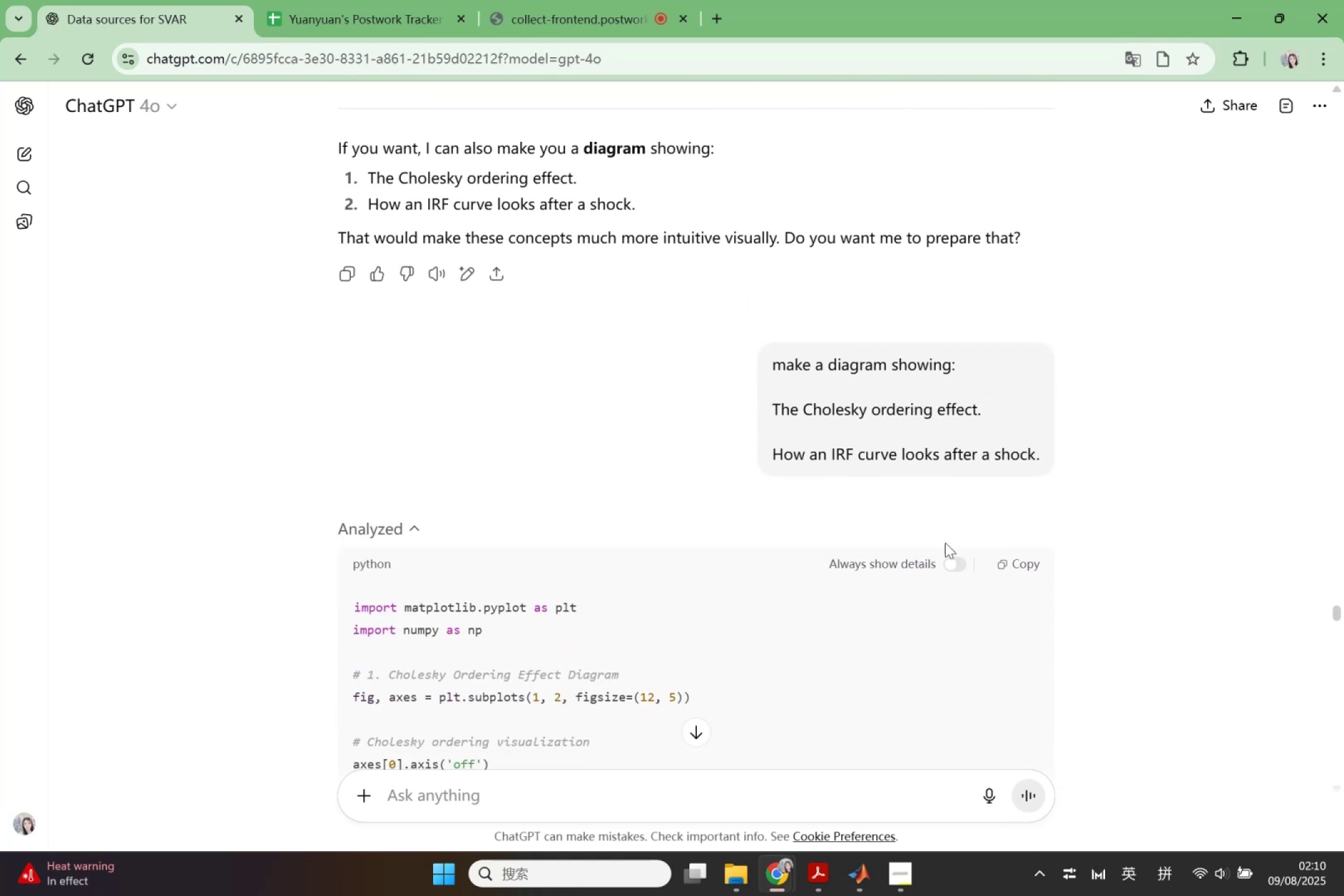 
mouse_move([908, 426])
 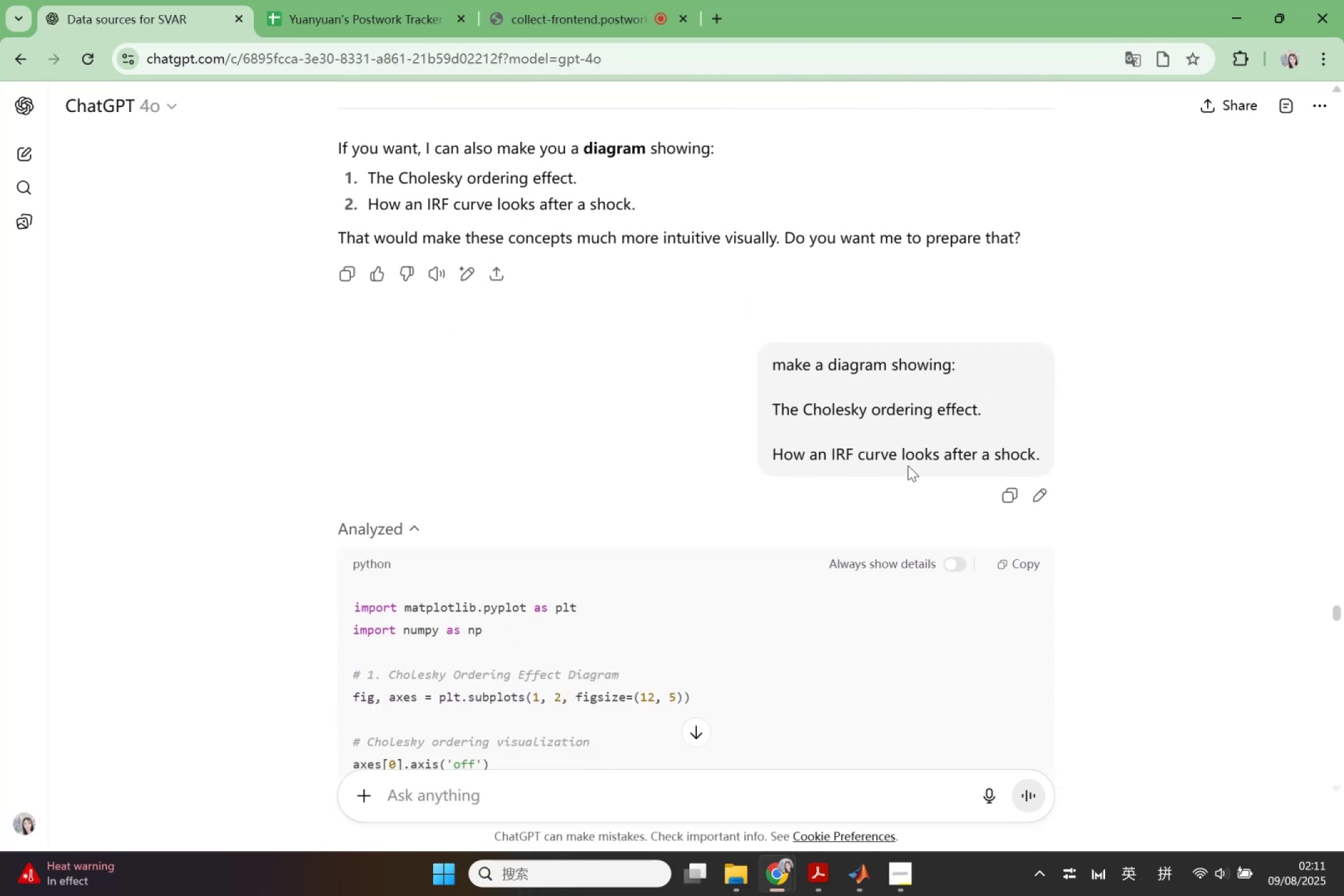 
scroll: coordinate [938, 553], scroll_direction: down, amount: 80.0
 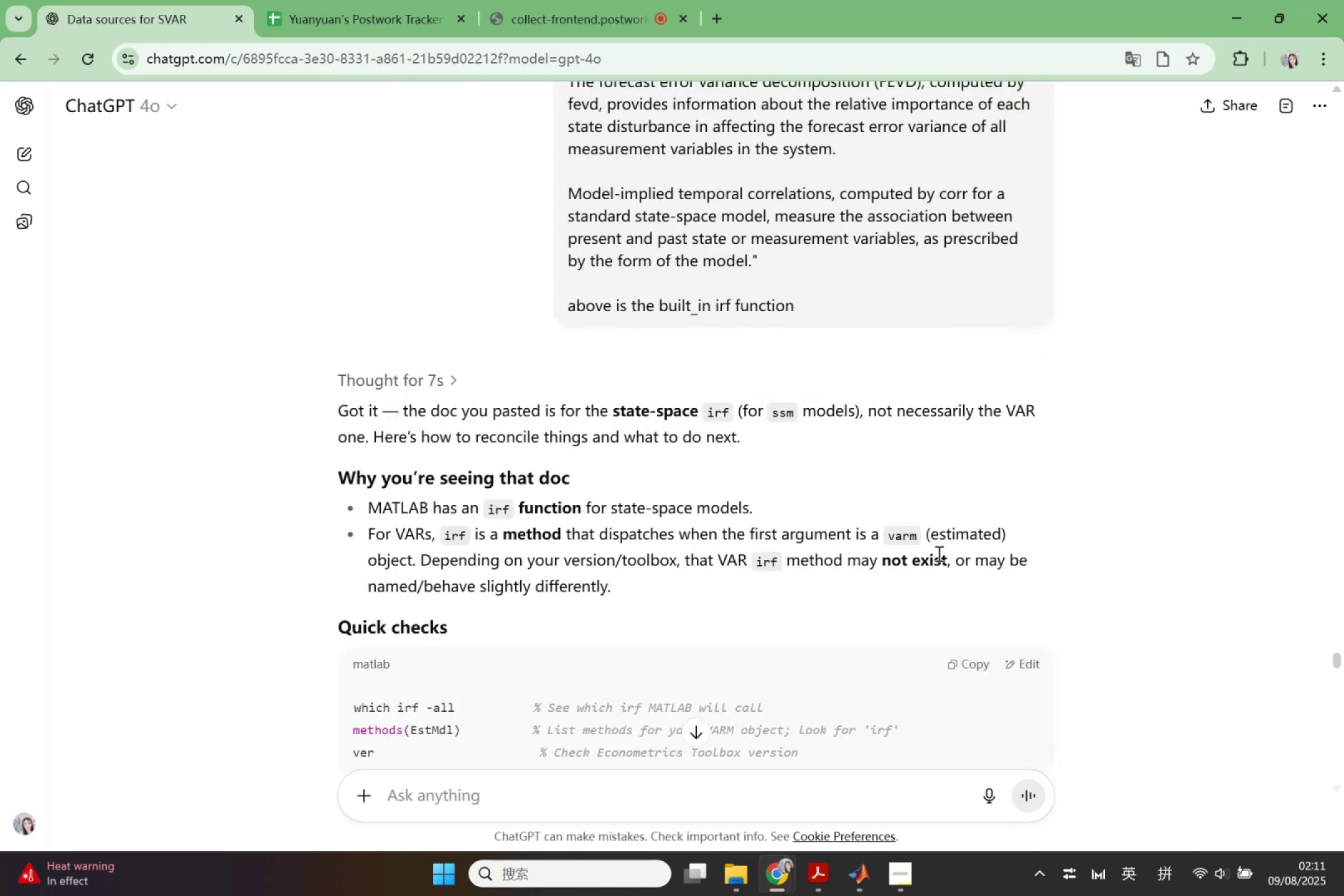 
scroll: coordinate [938, 553], scroll_direction: up, amount: 2.0
 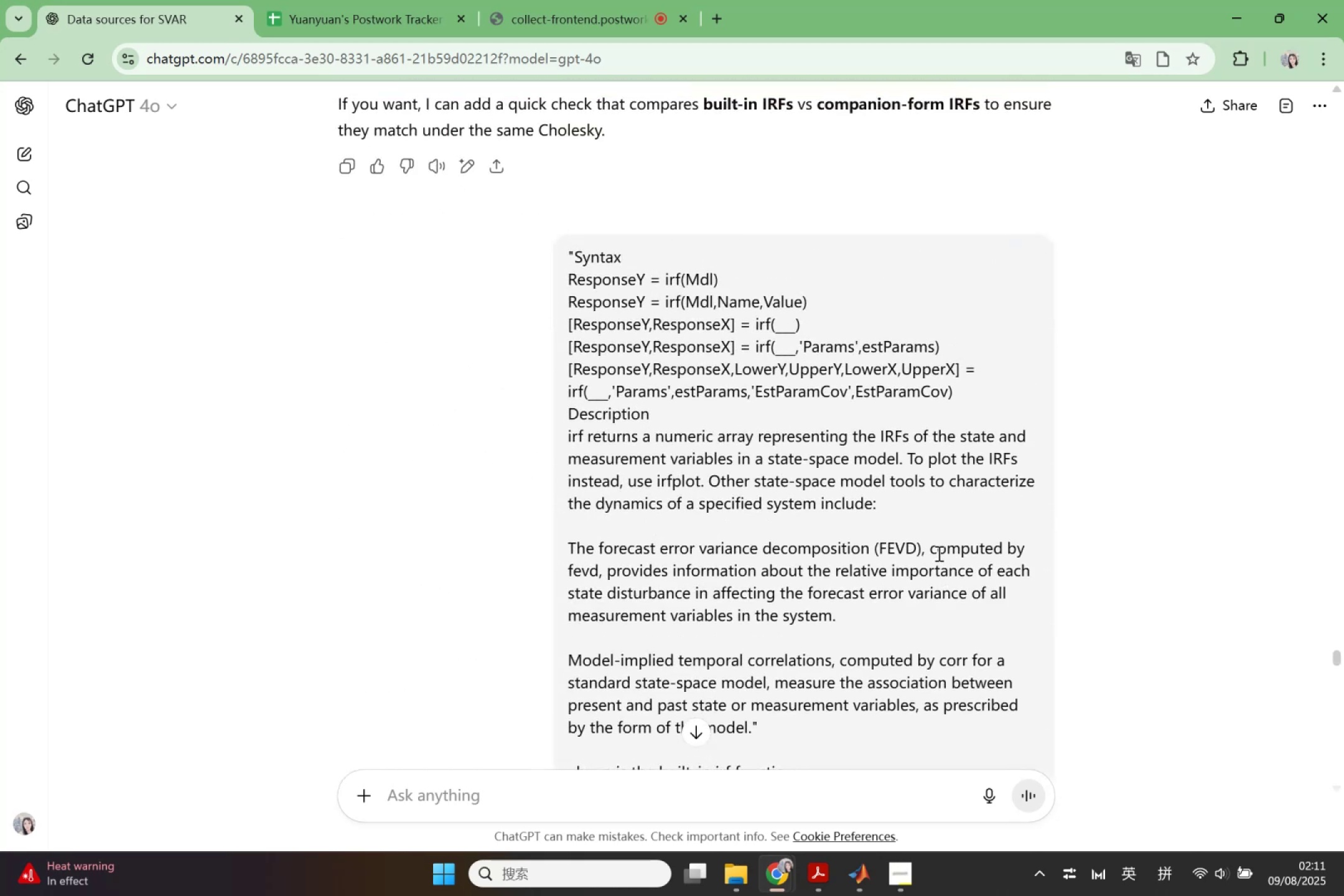 
scroll: coordinate [938, 553], scroll_direction: down, amount: 47.0
 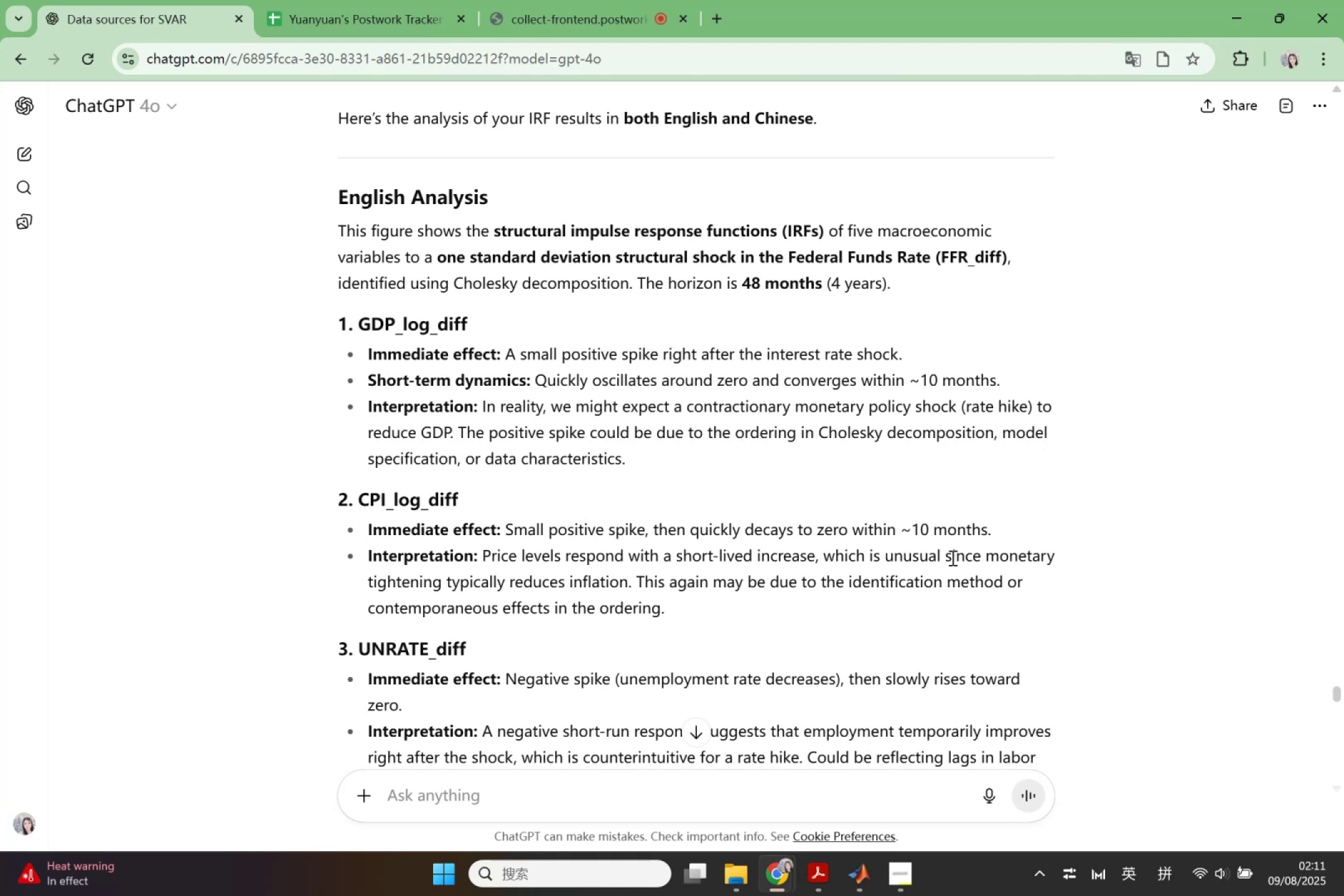 
wait(5.27)
 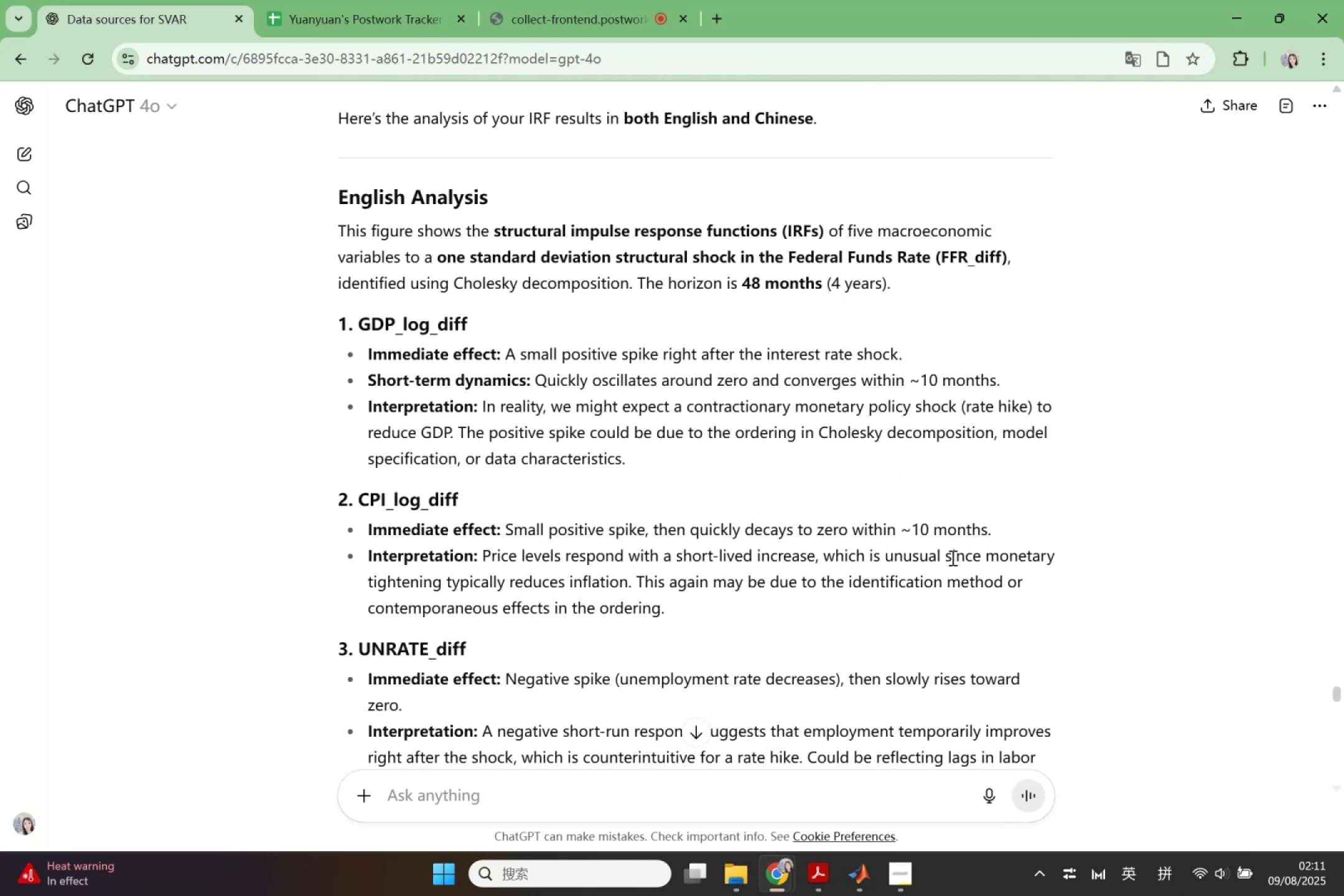 
scroll: coordinate [951, 558], scroll_direction: down, amount: 7.0
 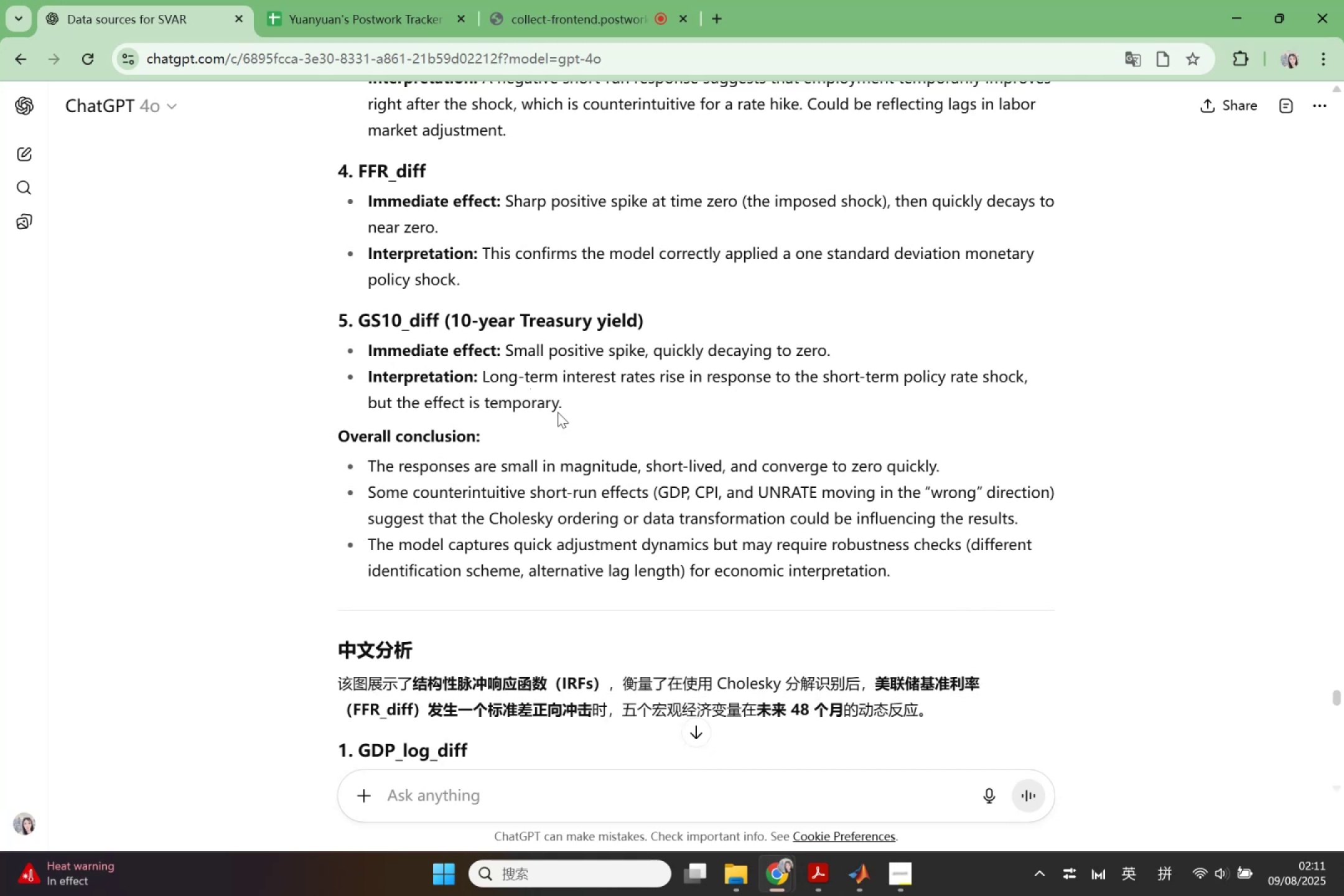 
wait(20.28)
 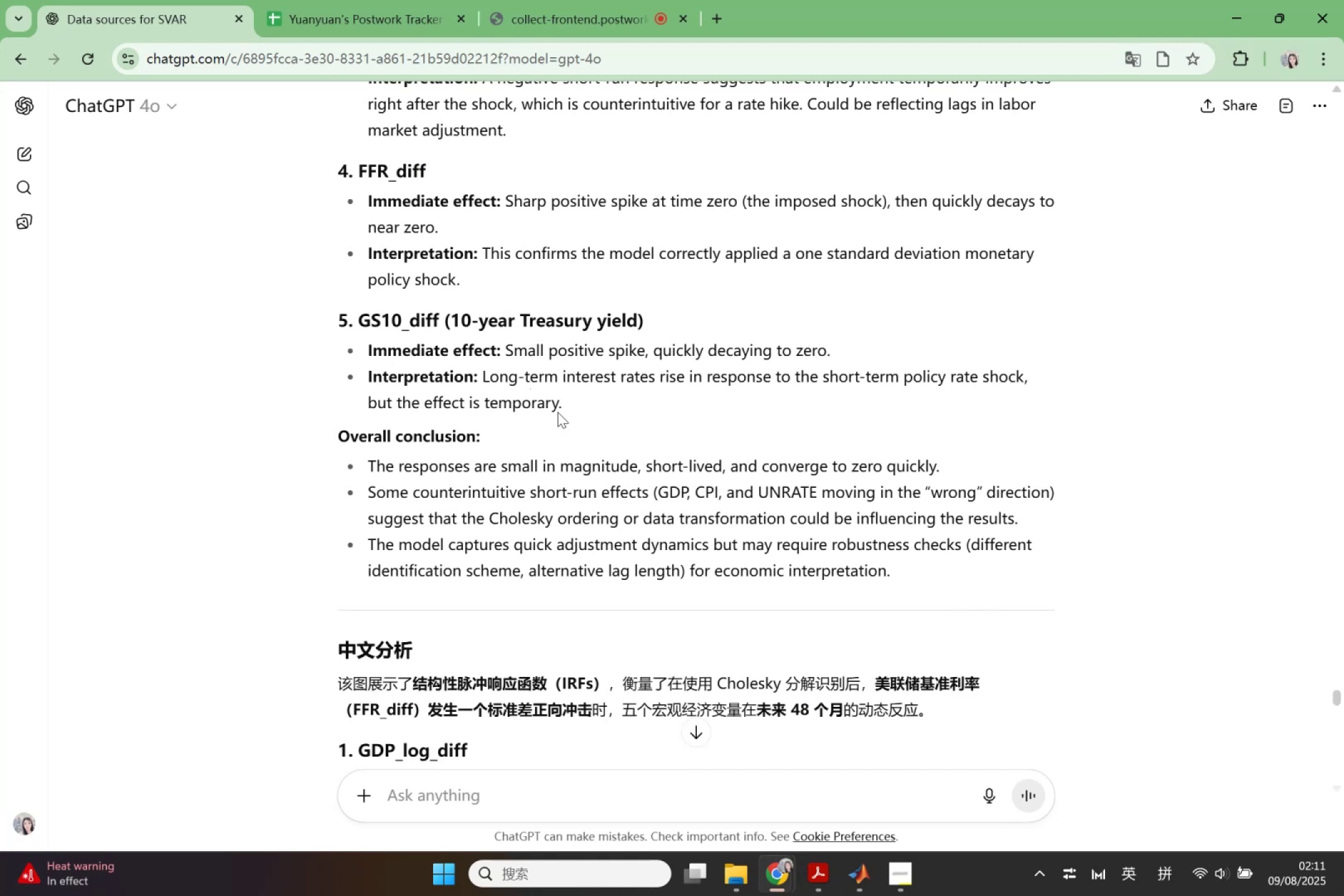 
left_click_drag(start_coordinate=[368, 492], to_coordinate=[1026, 520])
 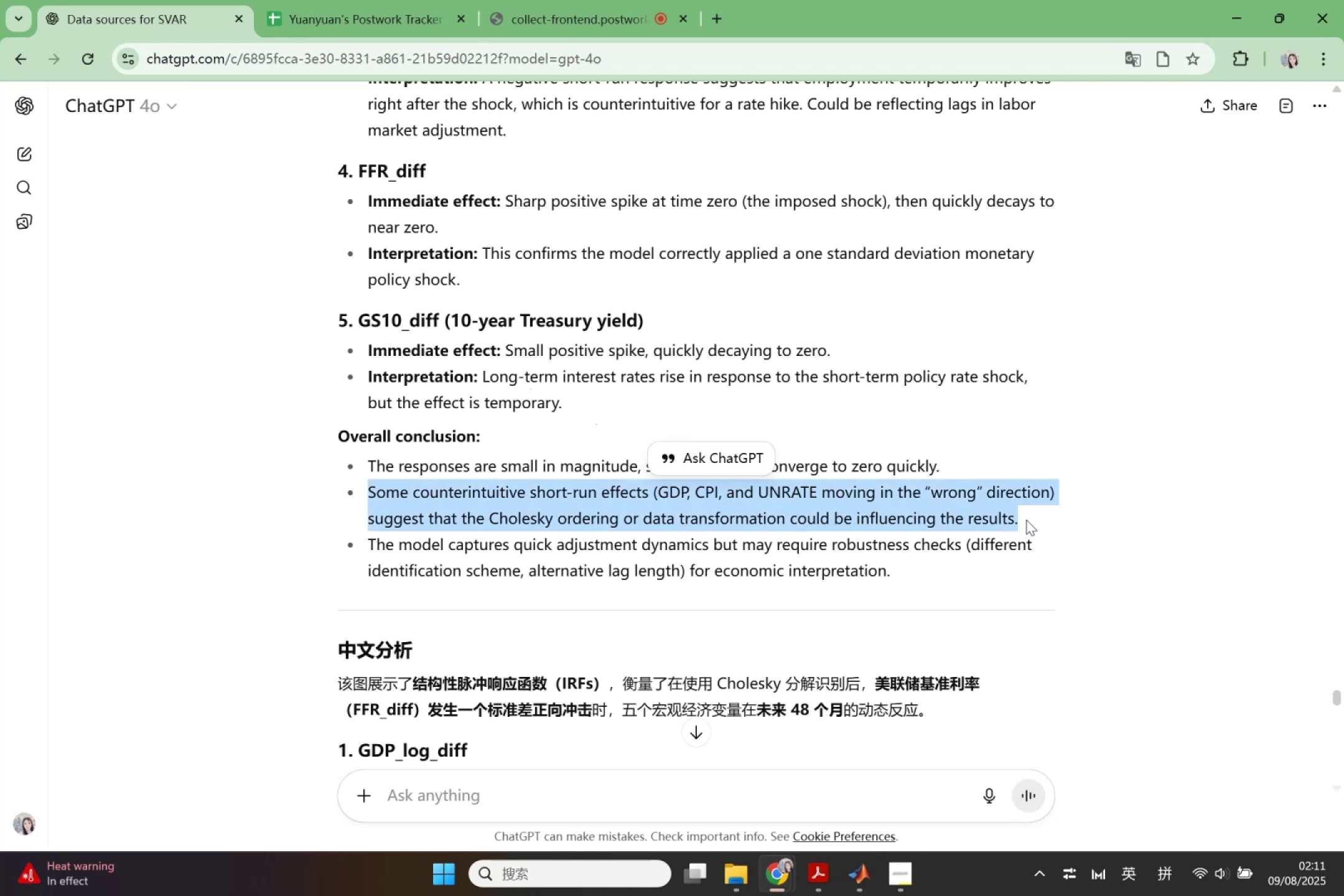 
key(Control+C)
 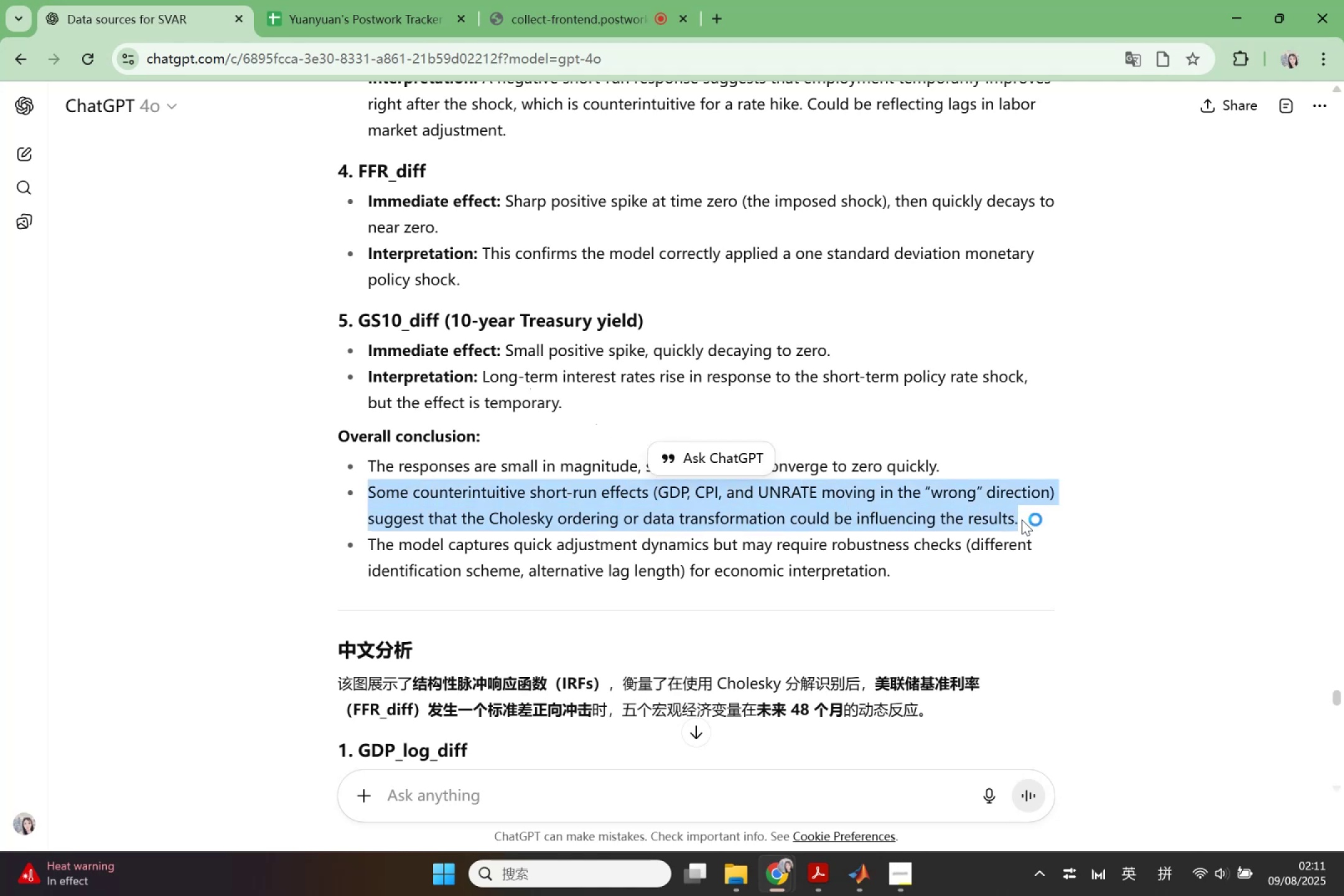 
scroll: coordinate [1012, 520], scroll_direction: down, amount: 2.0
 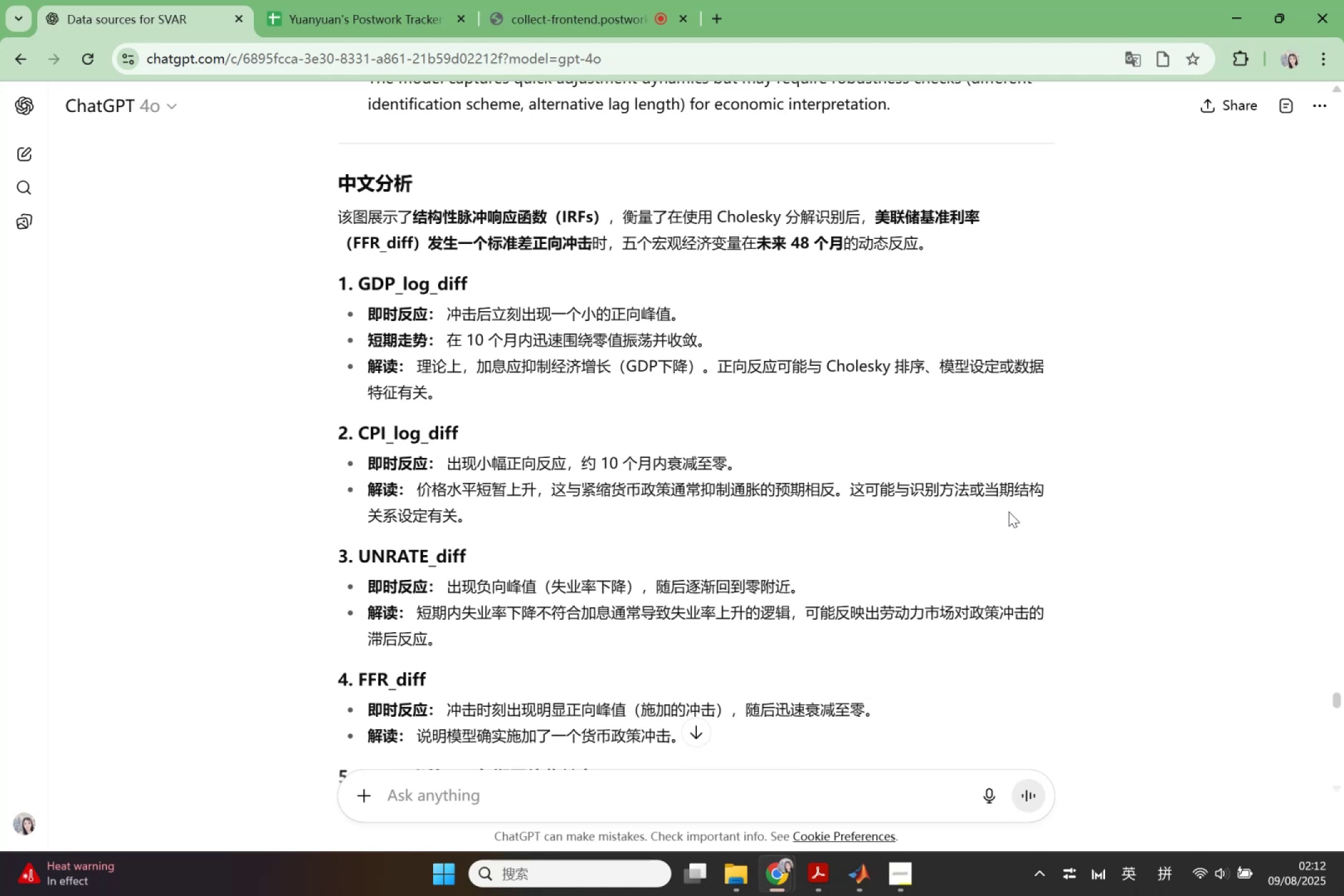 
wait(13.41)
 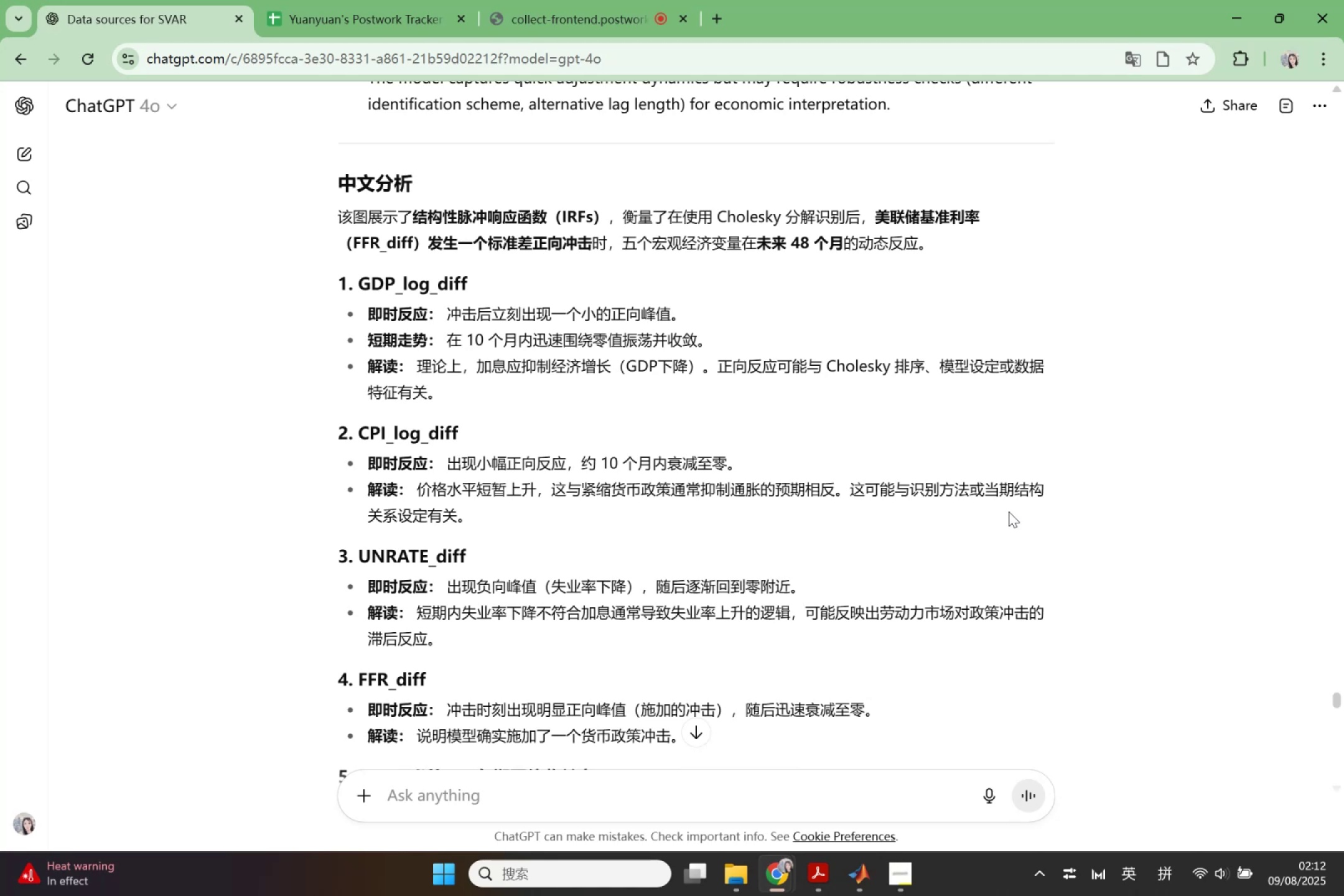 
scroll: coordinate [1000, 508], scroll_direction: down, amount: 1.0
 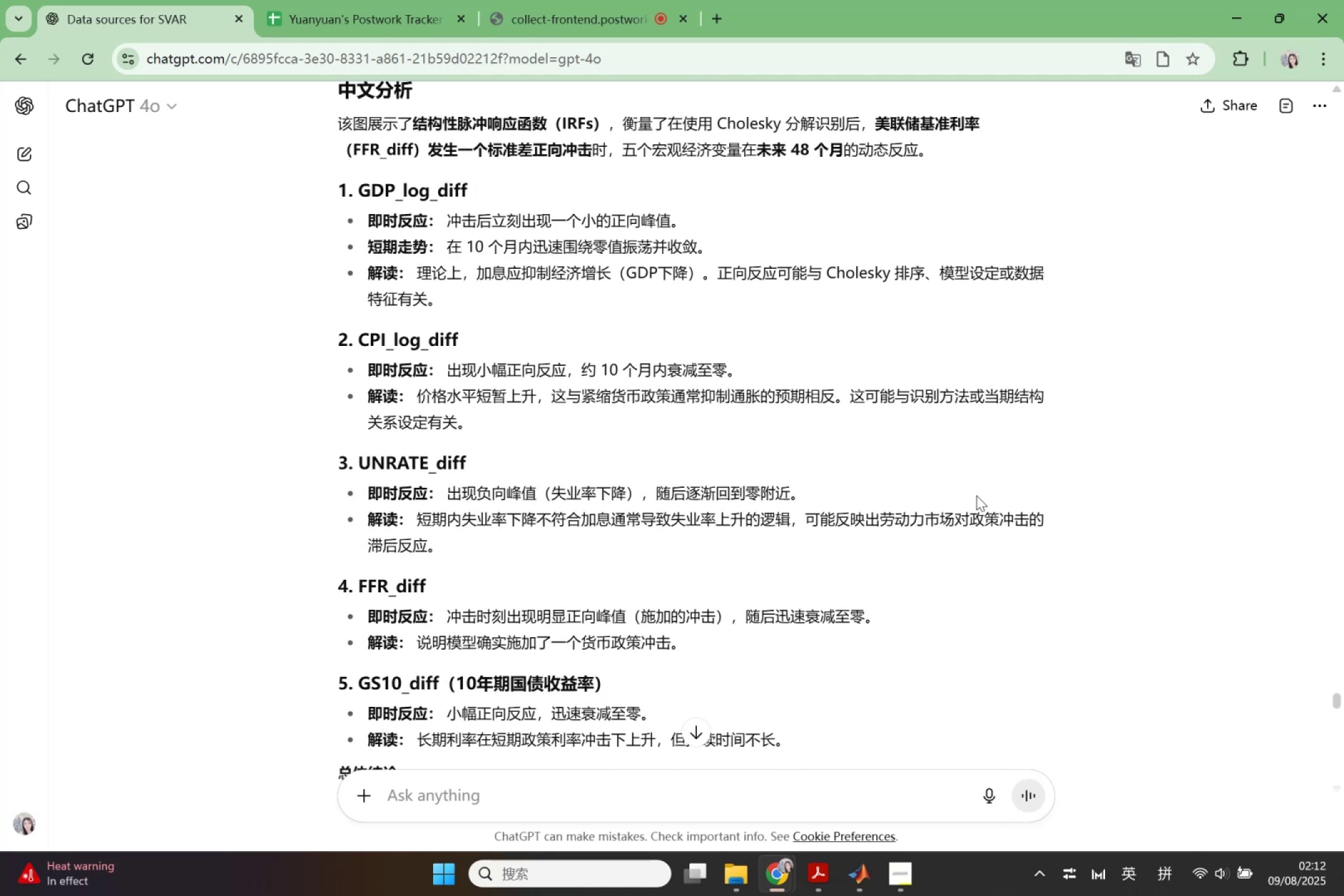 
scroll: coordinate [975, 493], scroll_direction: up, amount: 3.0
 